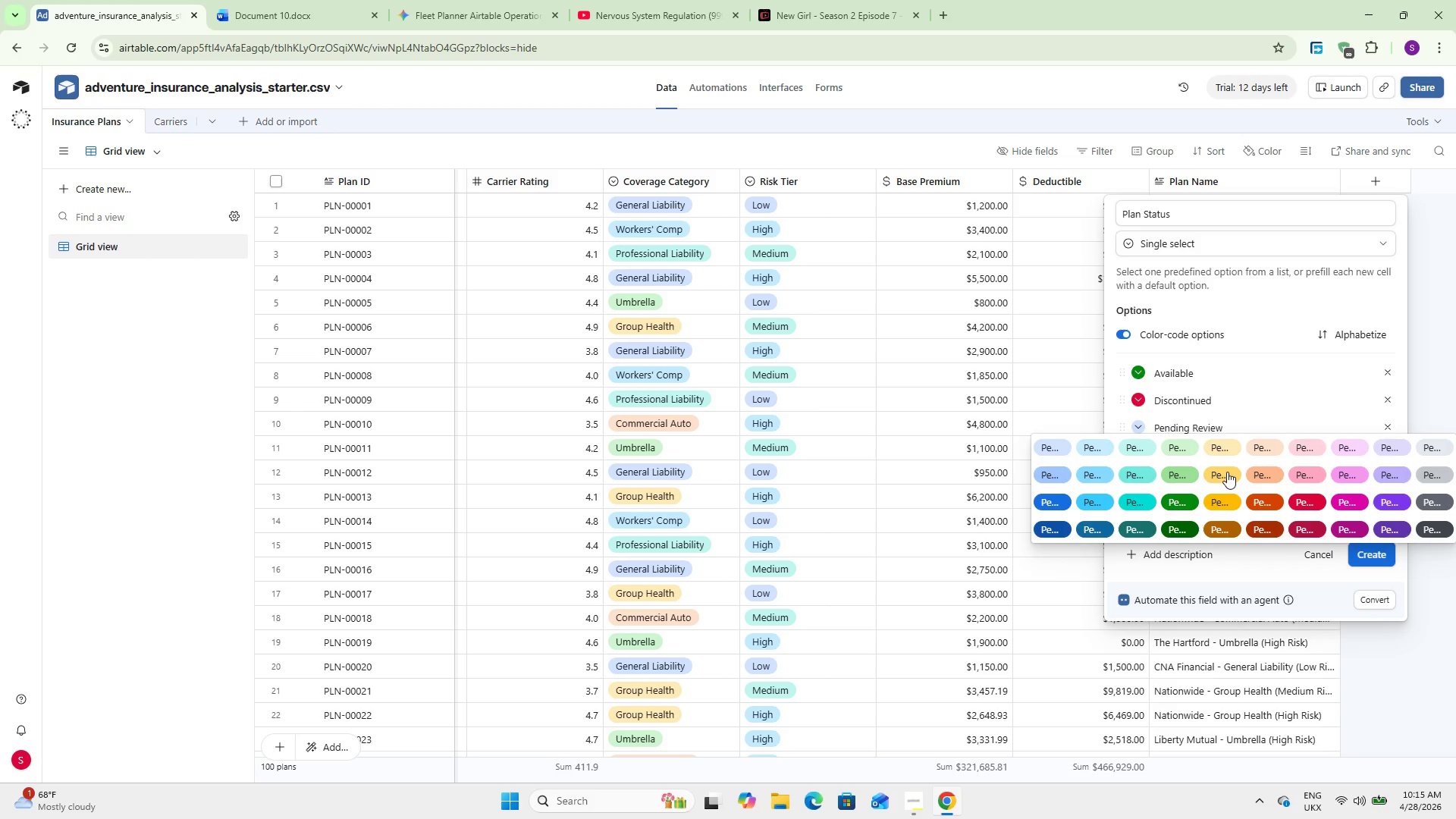 
left_click([1222, 473])
 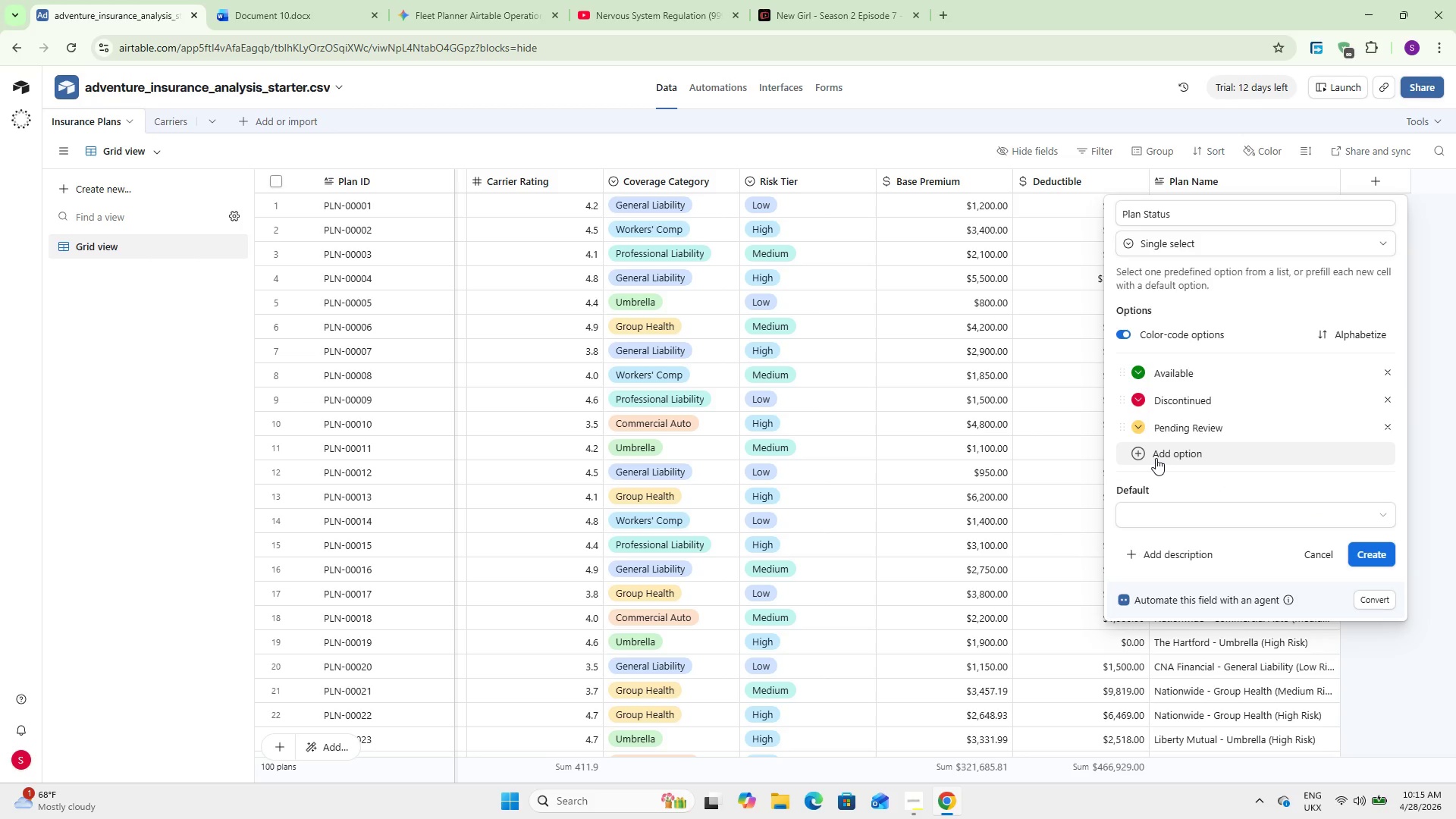 
left_click([1156, 458])
 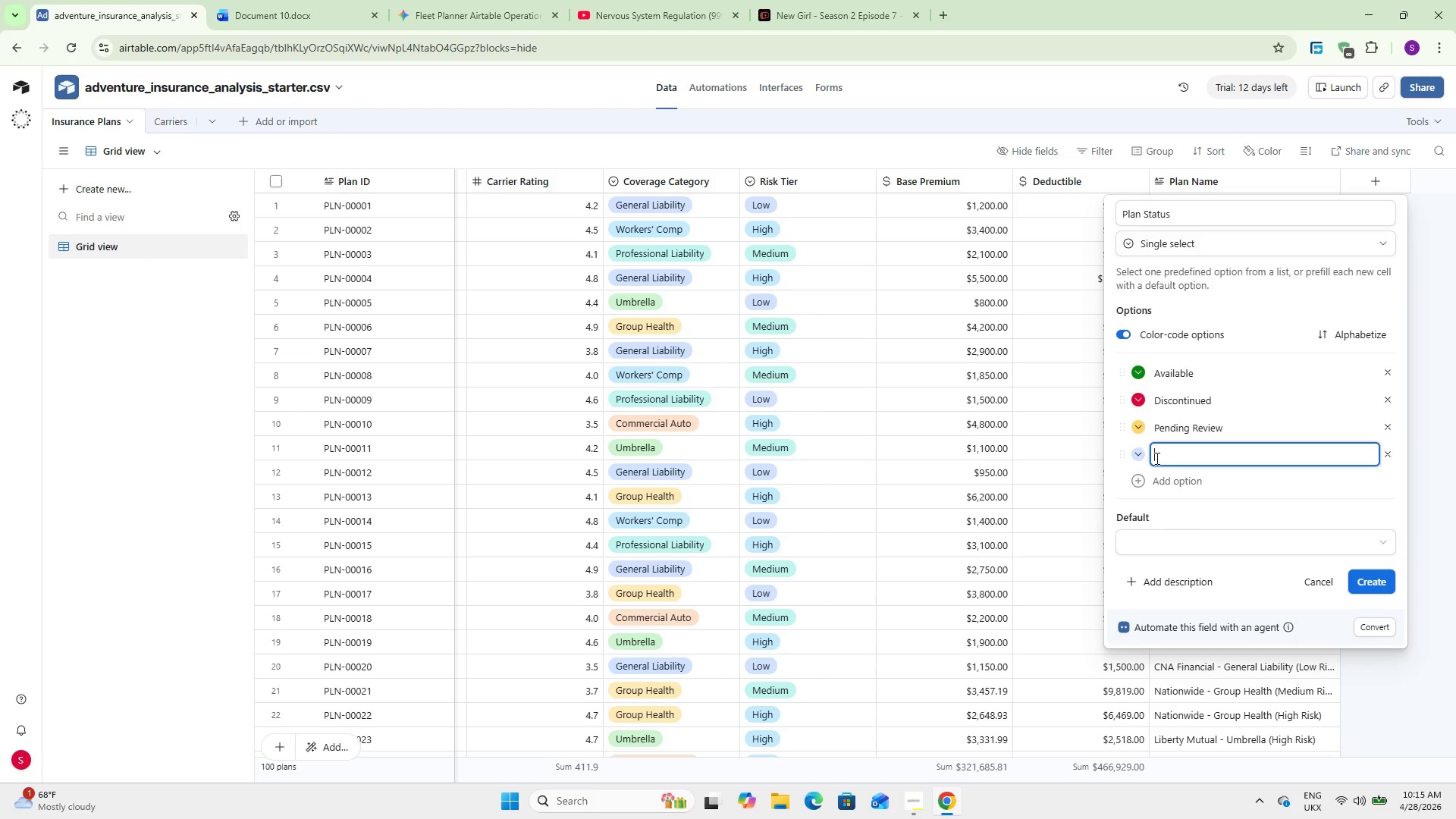 
type(Recommended)
 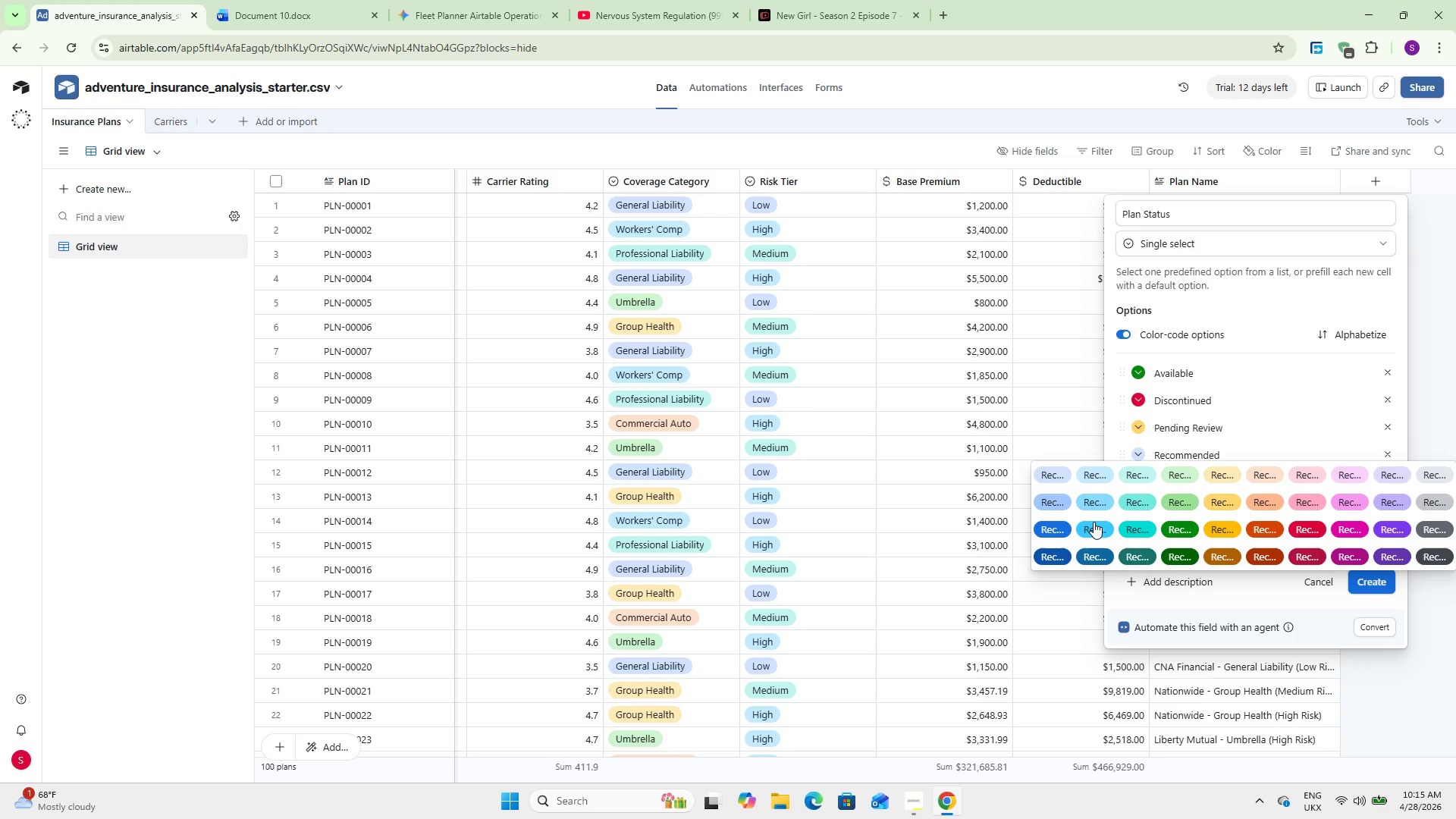 
left_click([1062, 521])
 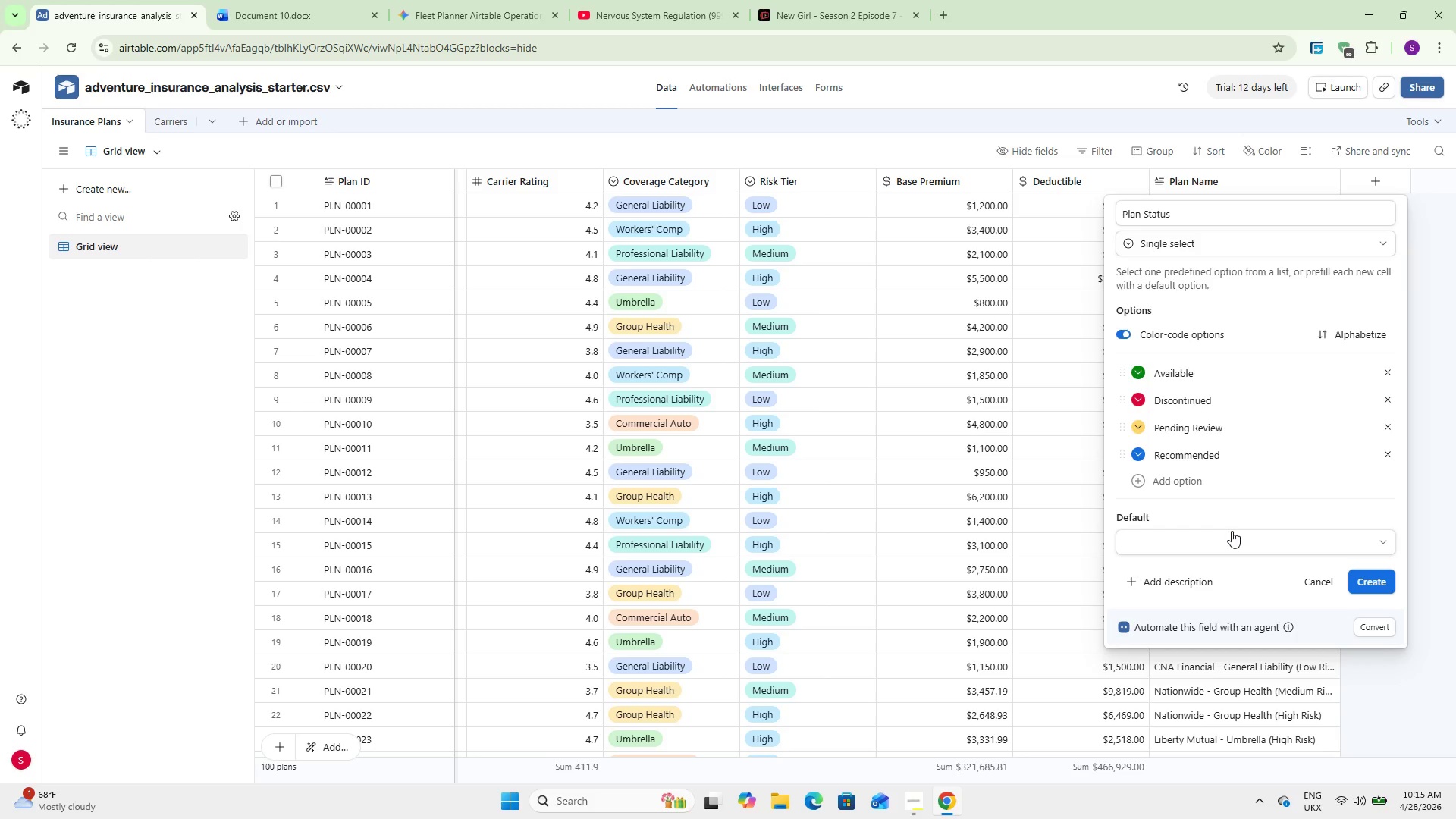 
wait(5.19)
 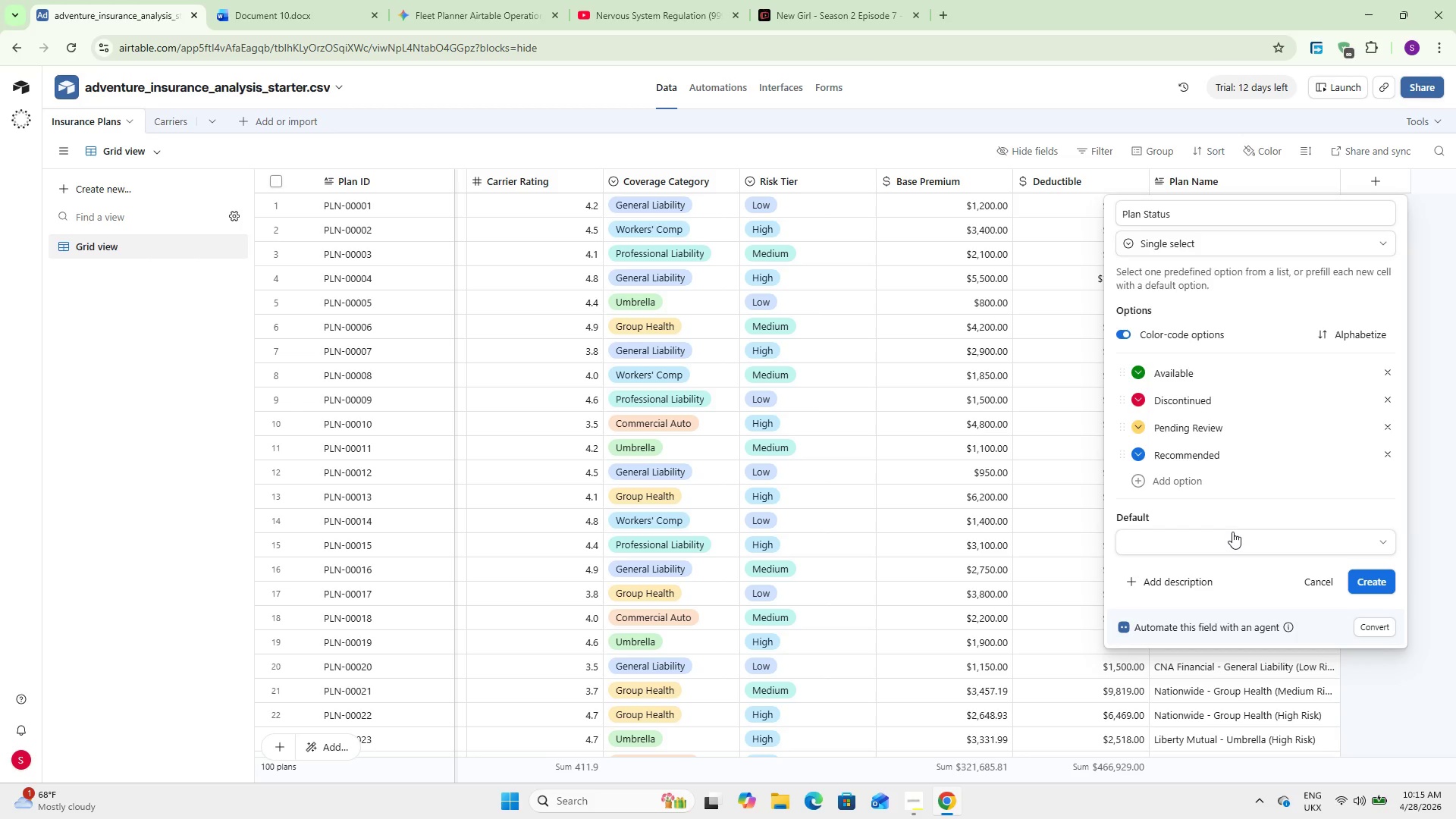 
left_click([1244, 535])
 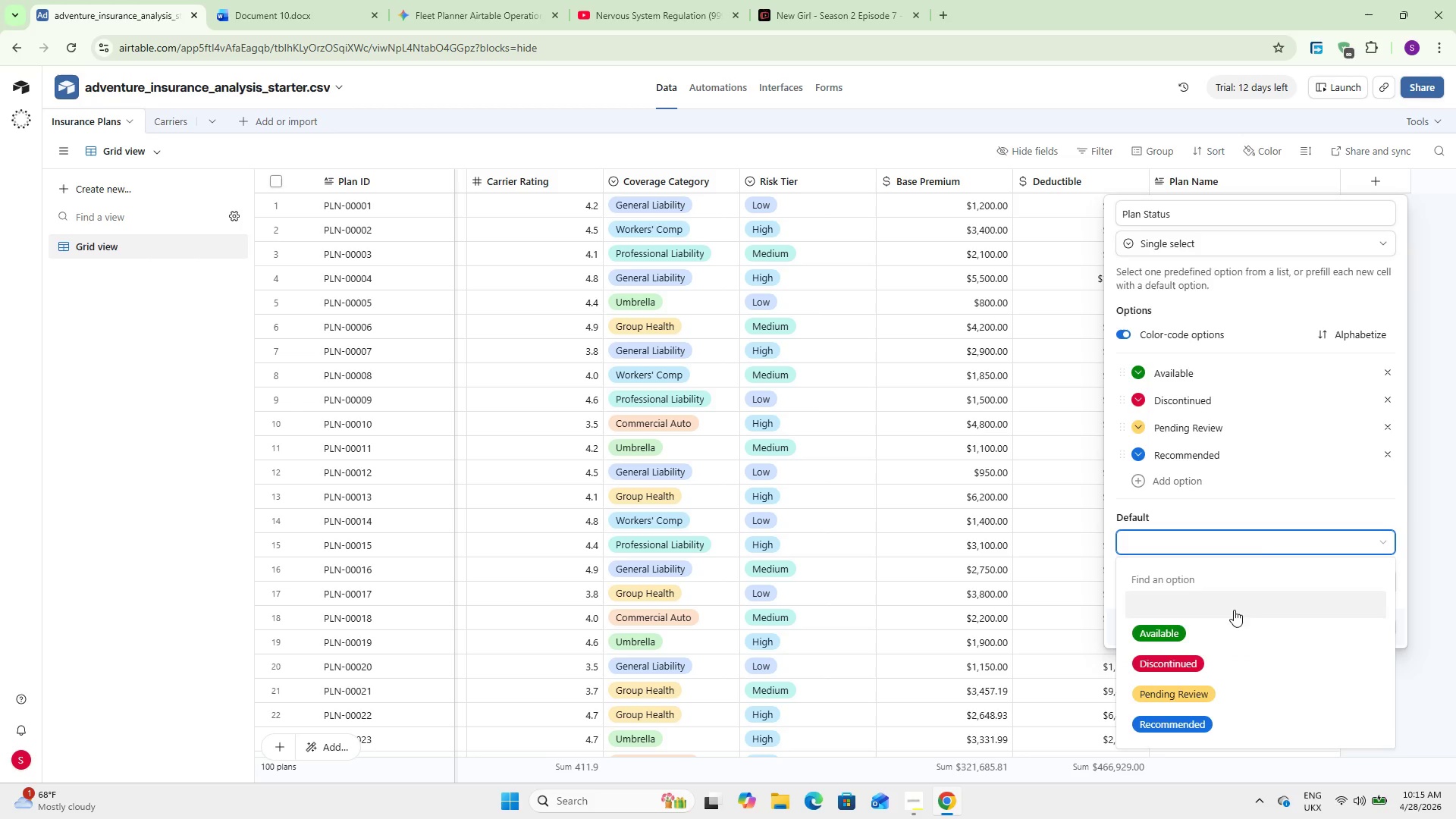 
left_click([1228, 637])
 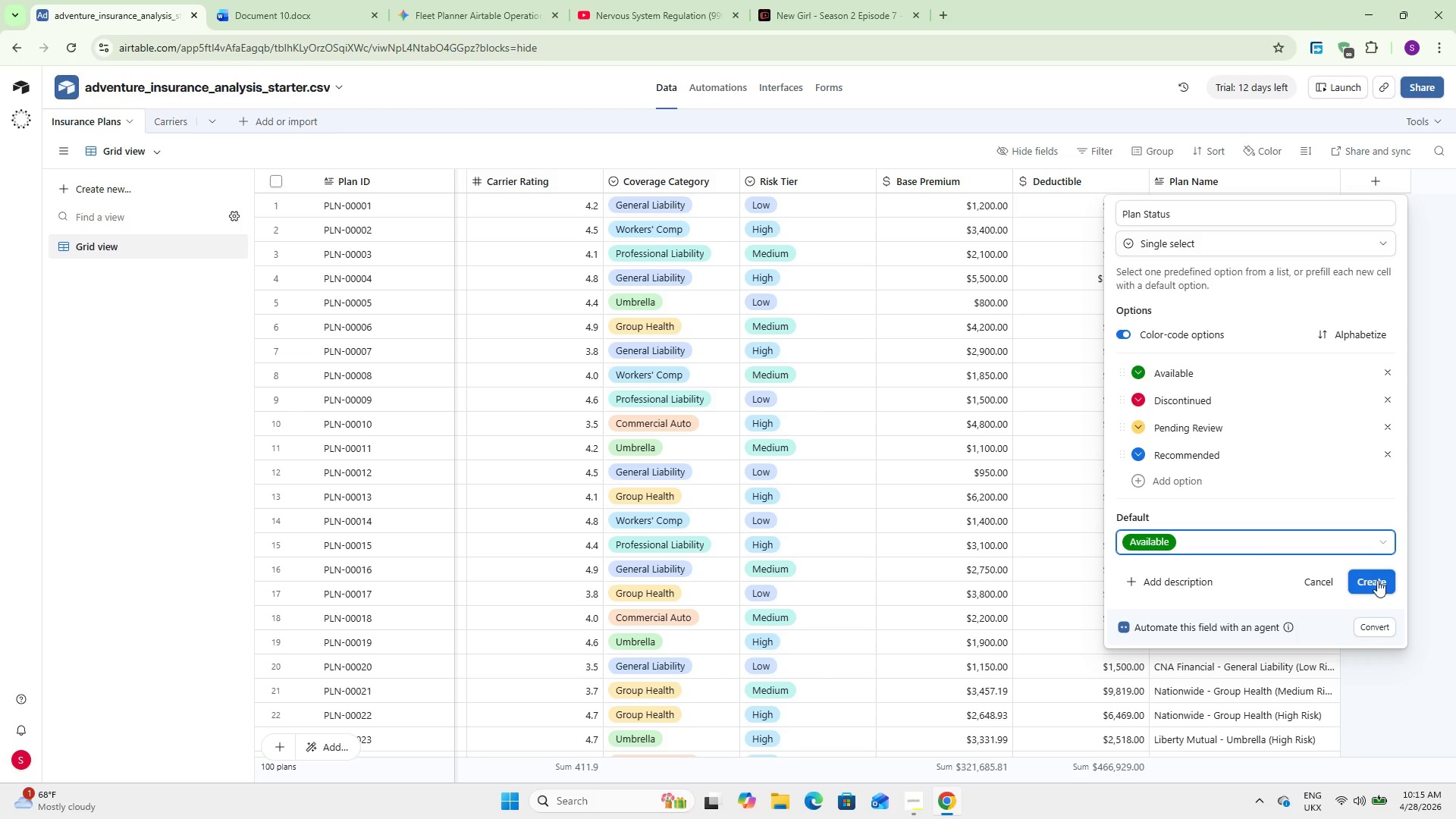 
left_click([1378, 579])
 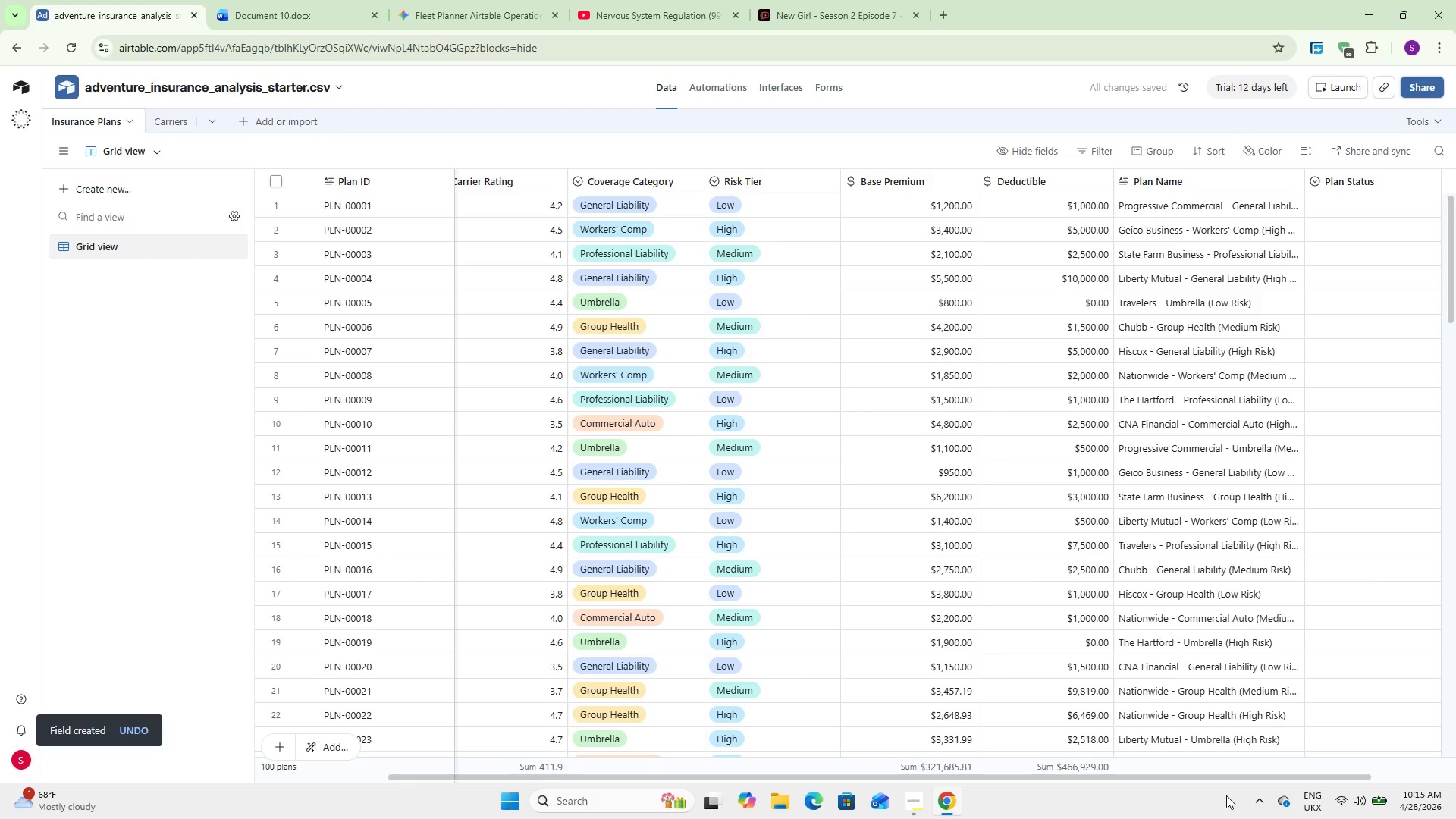 
left_click_drag(start_coordinate=[1234, 780], to_coordinate=[1348, 750])
 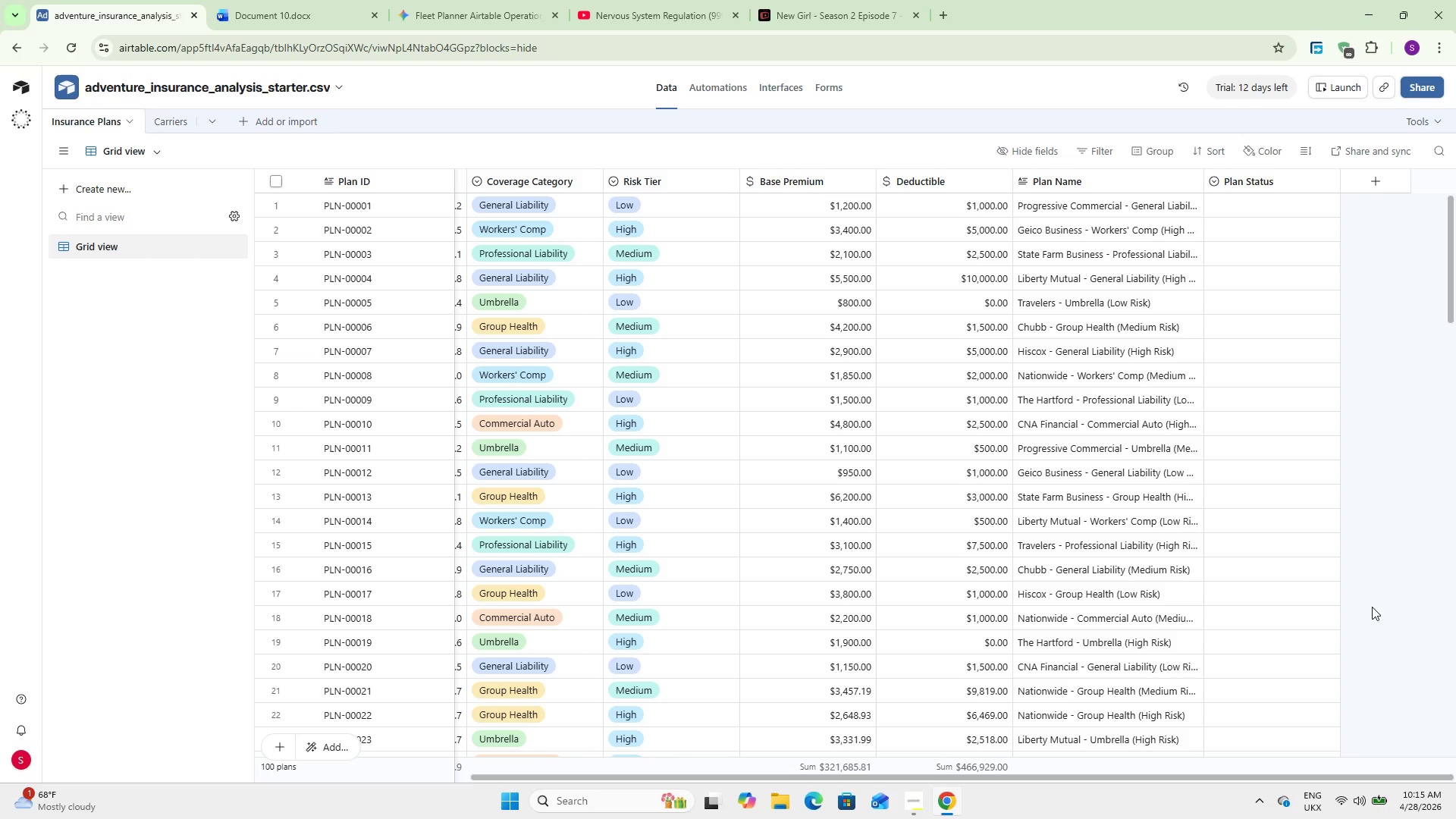 
wait(16.31)
 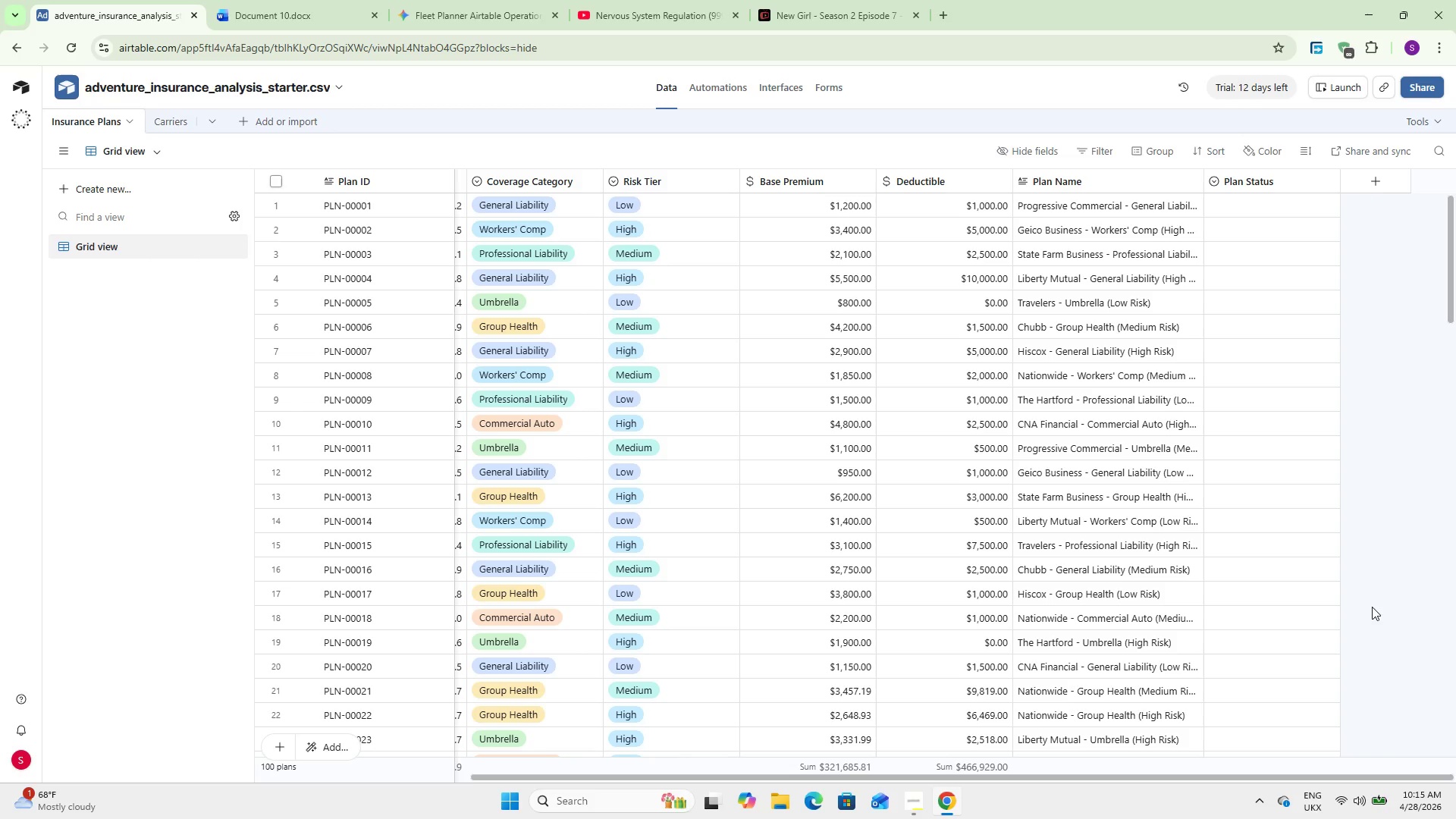 
left_click([1370, 187])
 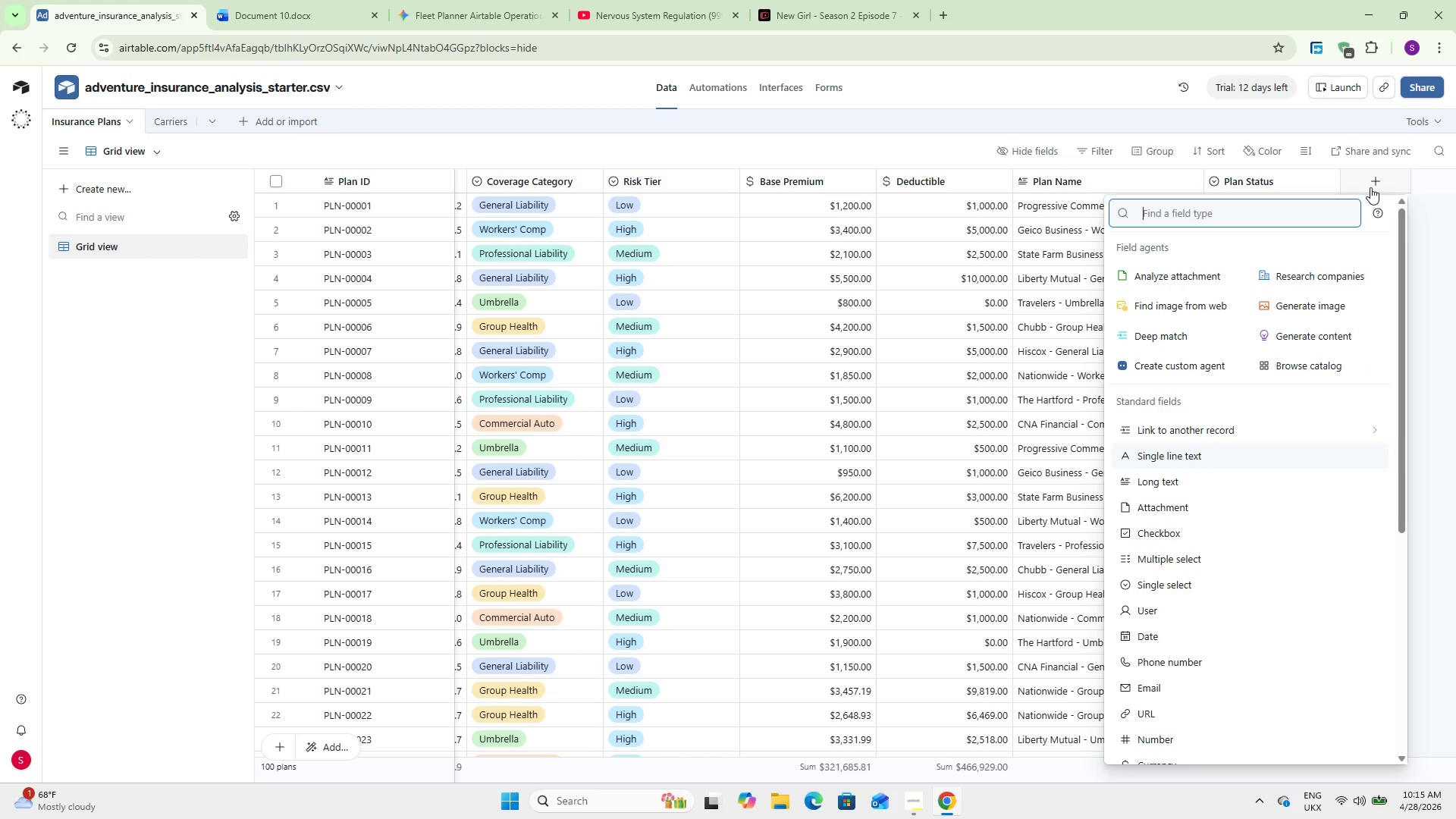 
type(for)
 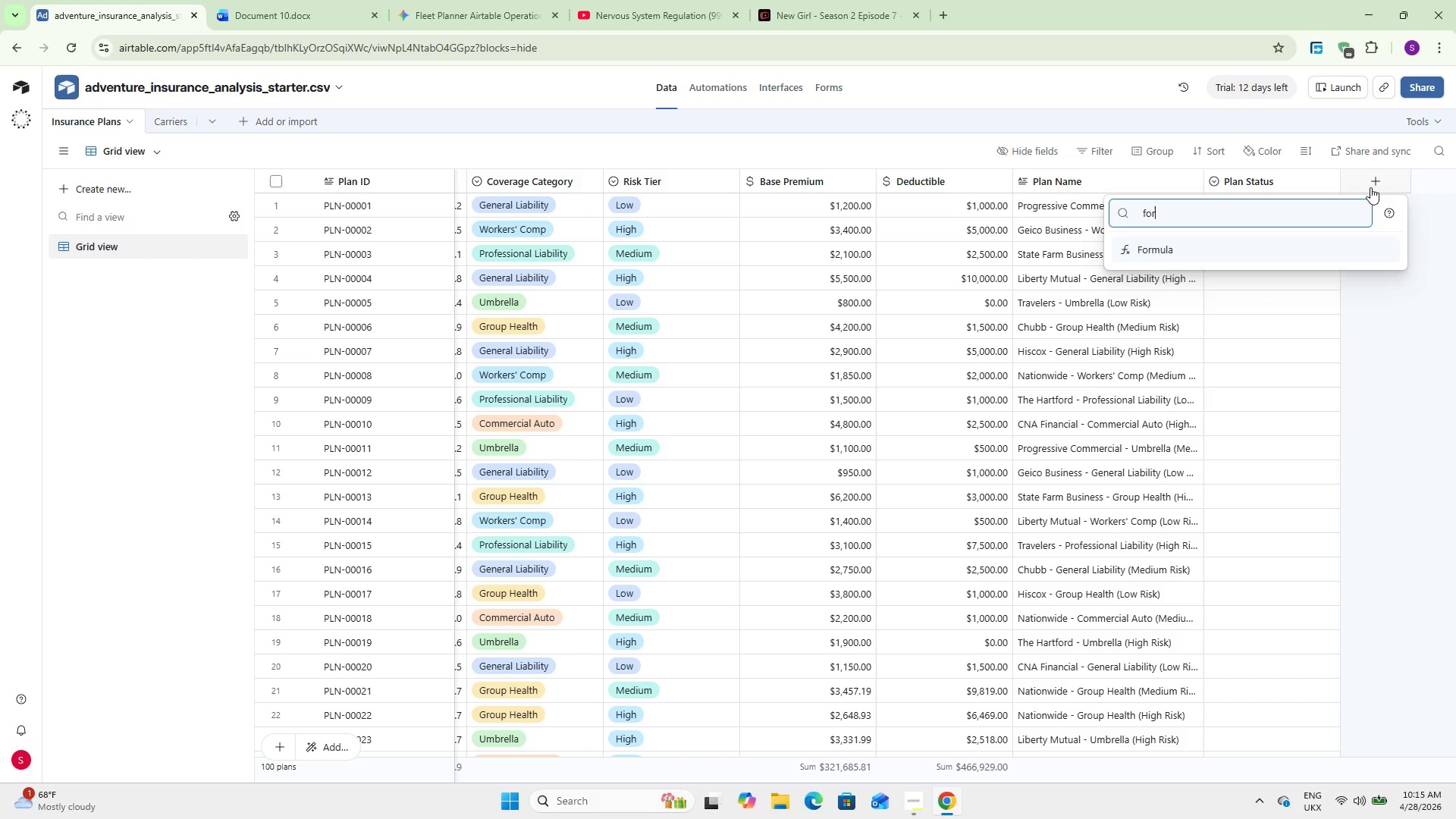 
key(Enter)
 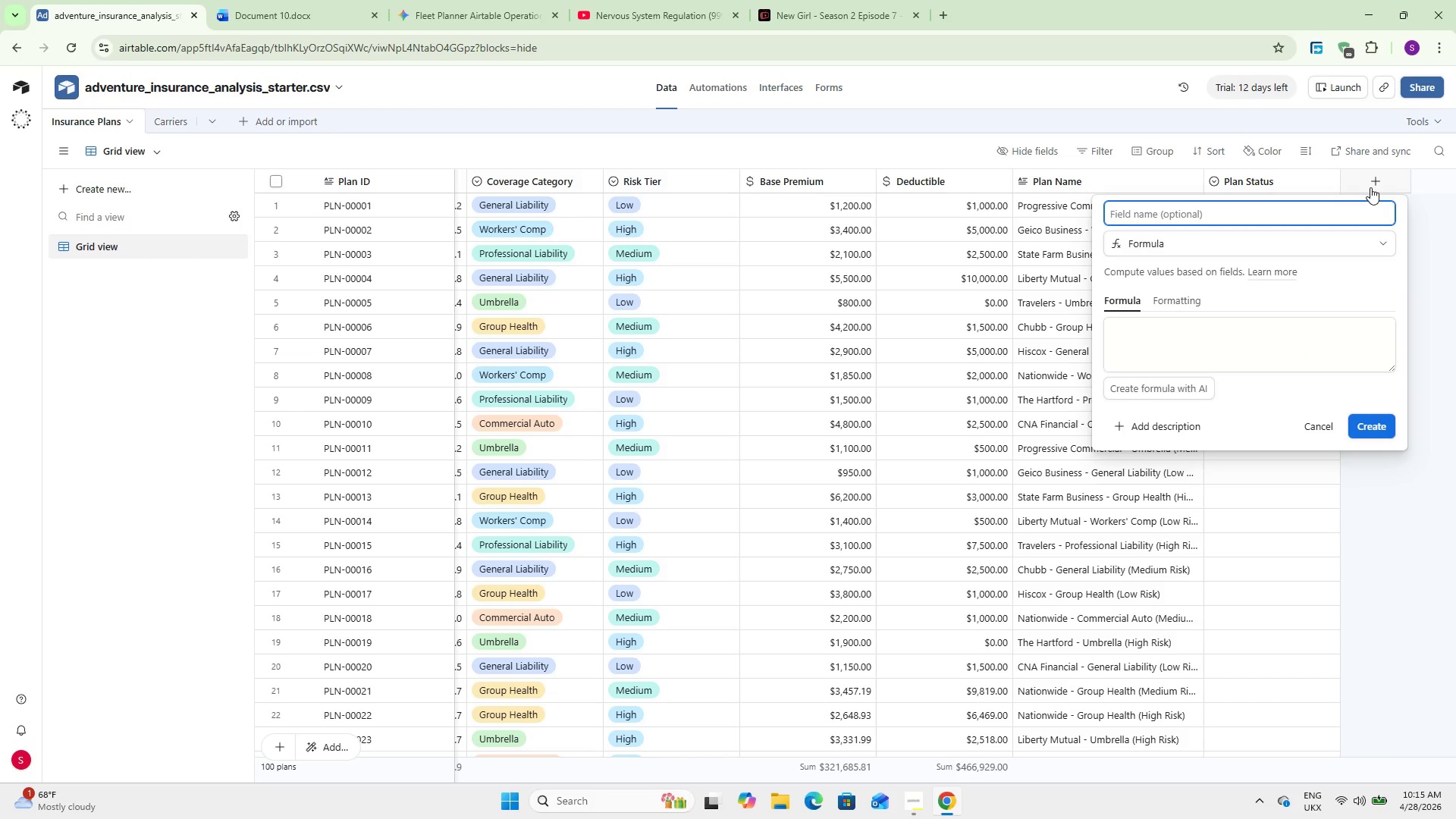 
type(Risk Loading Faco)
key(Backspace)
type(tor)
 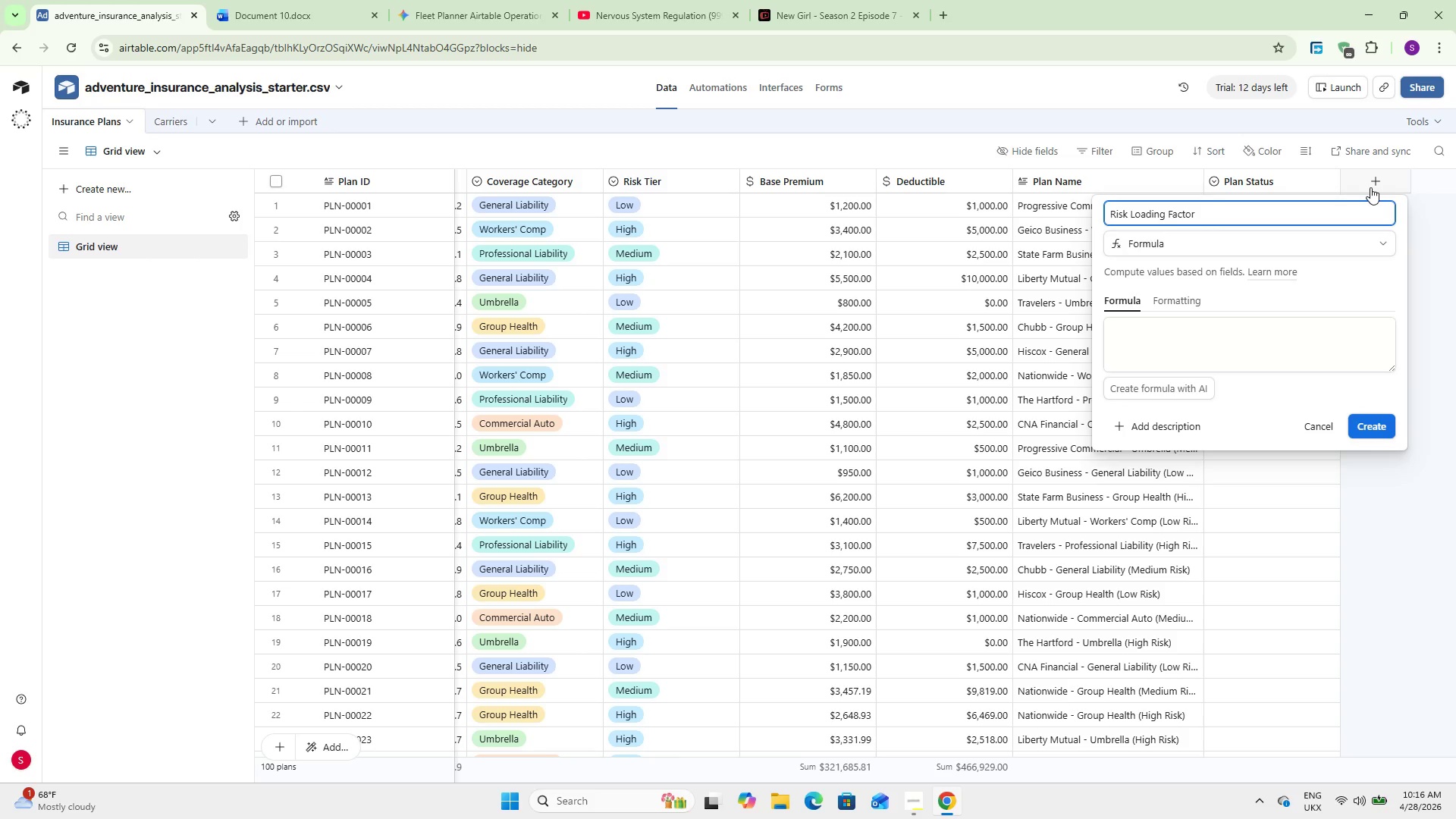 
wait(6.38)
 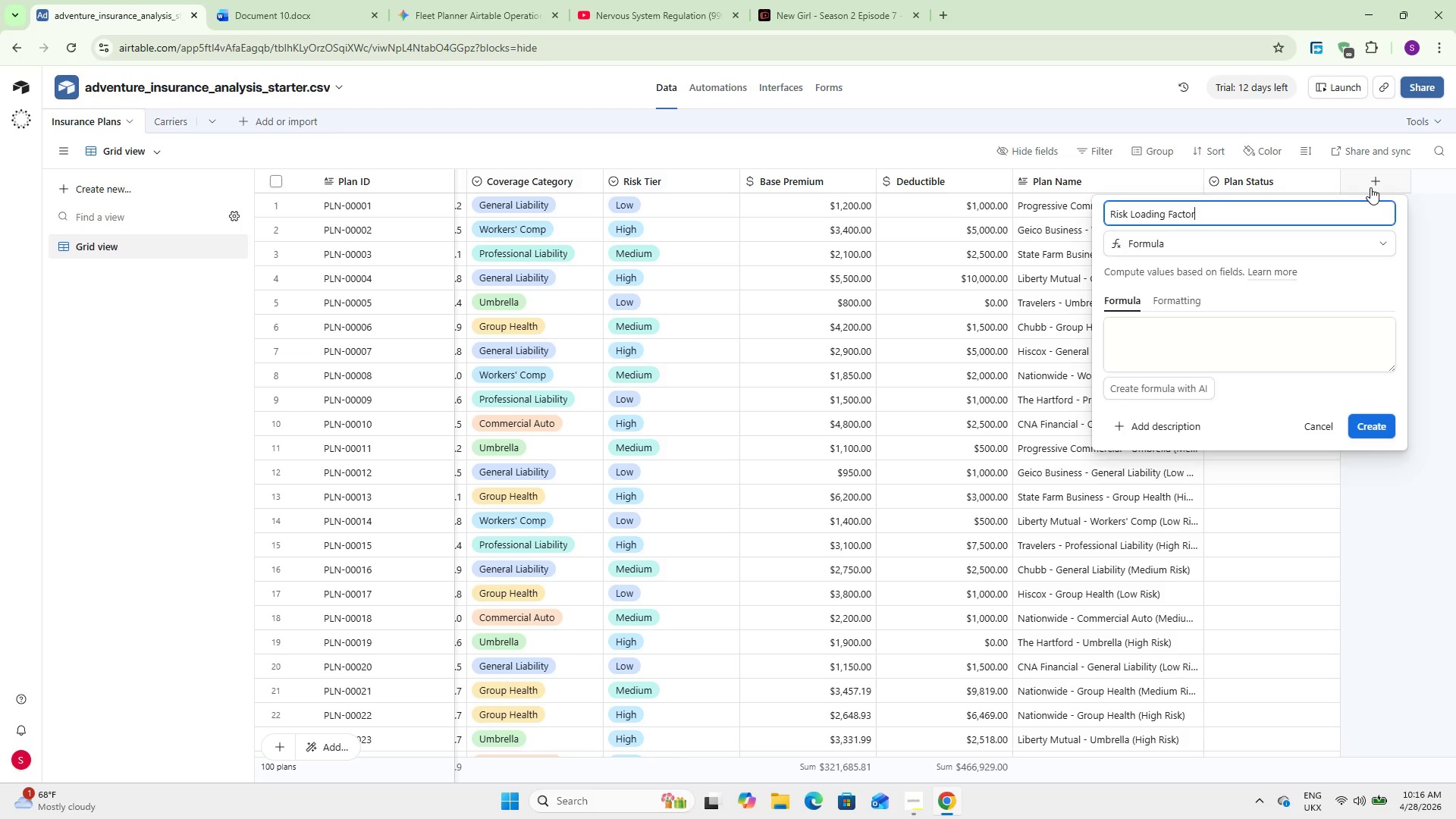 
left_click([1263, 334])
 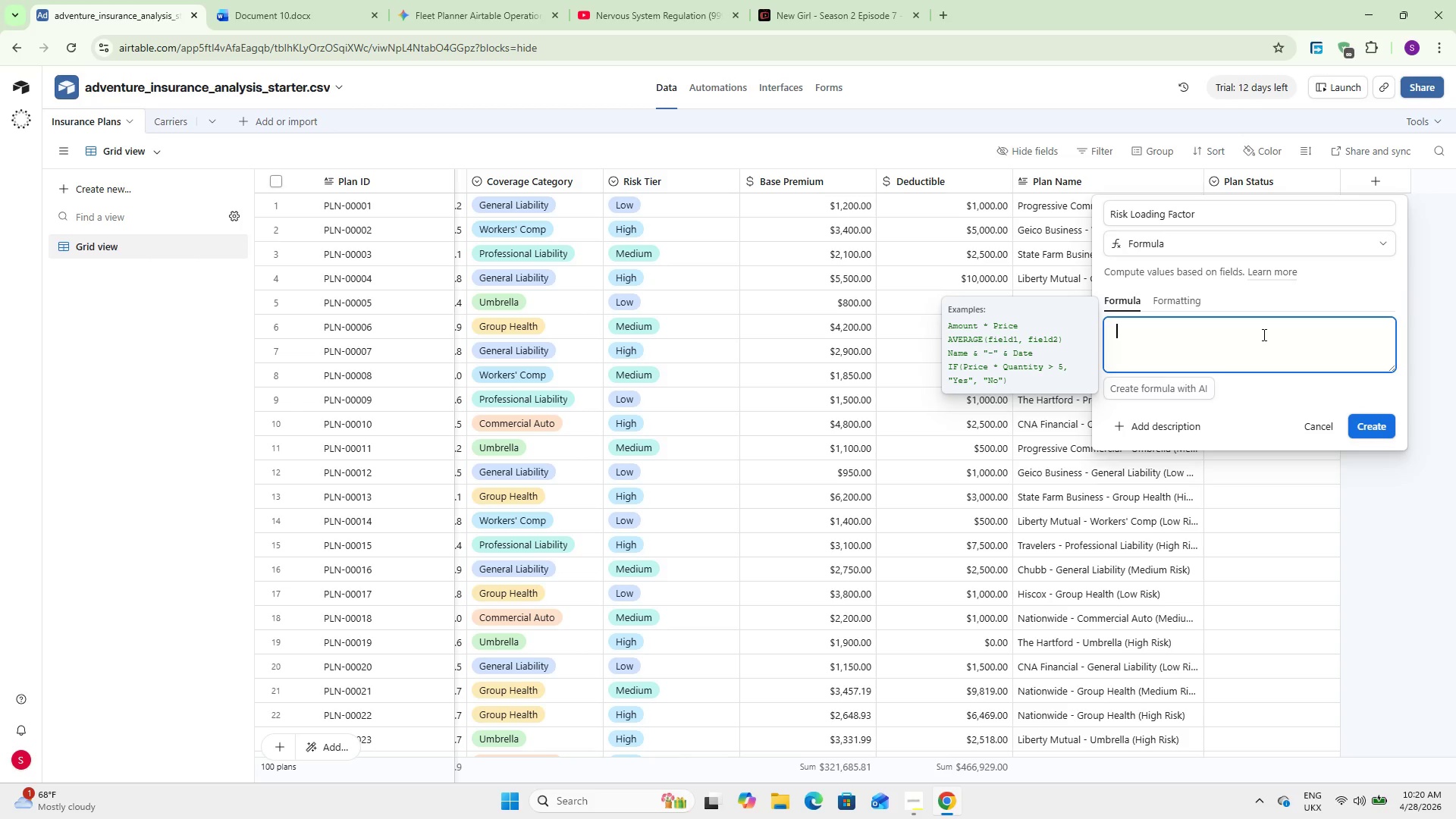 
wait(277.53)
 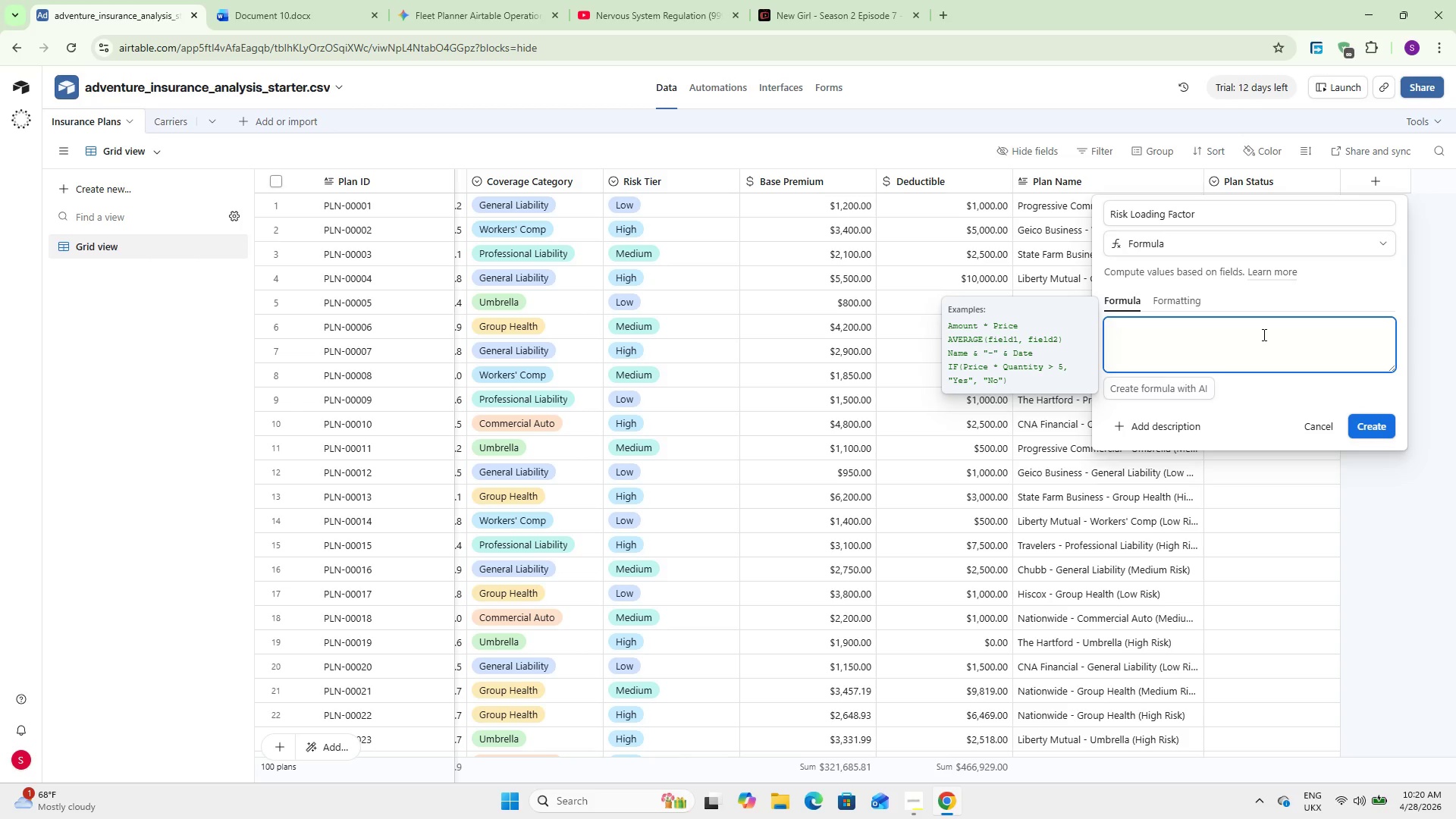 
type(IF()
 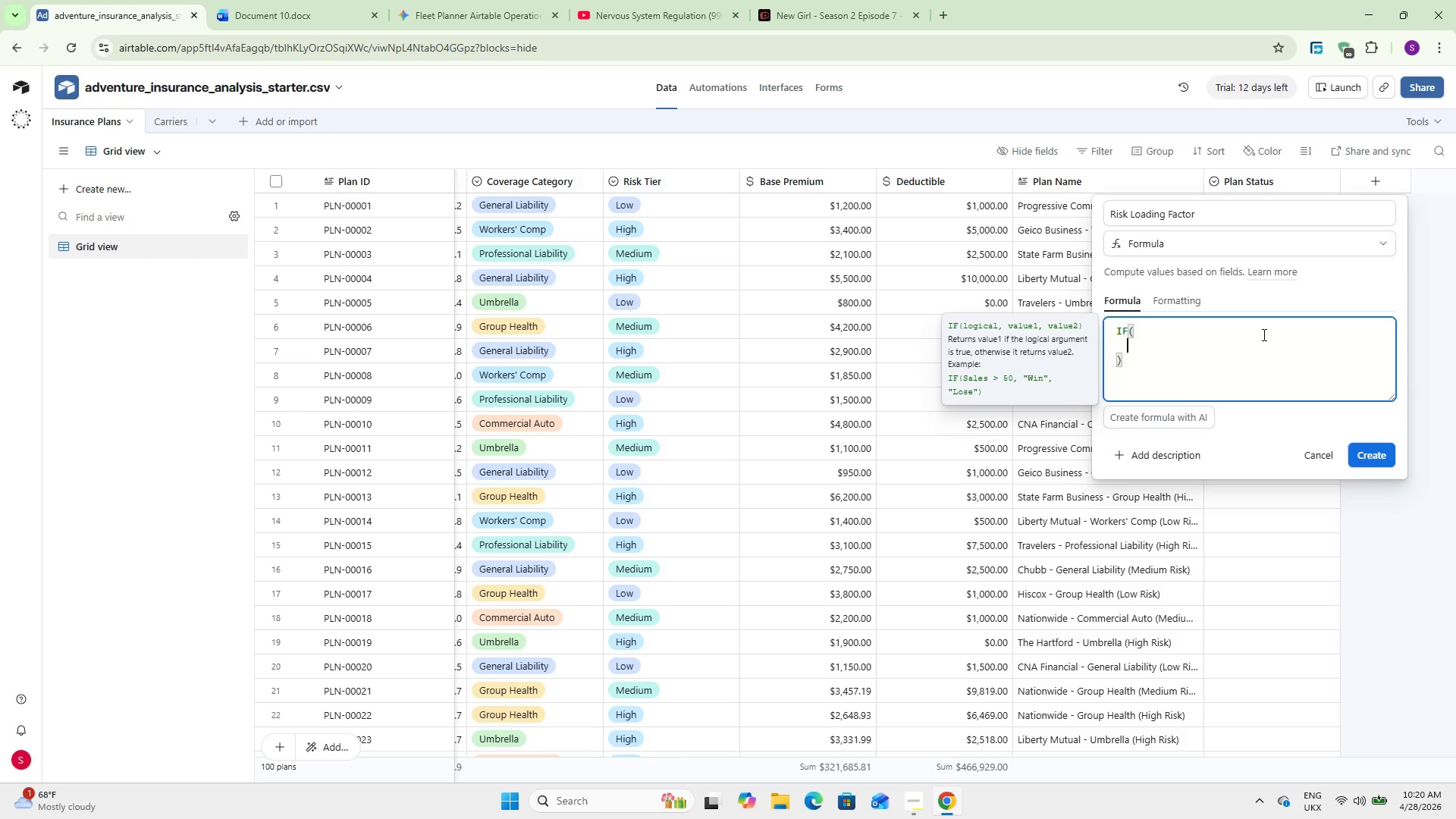 
 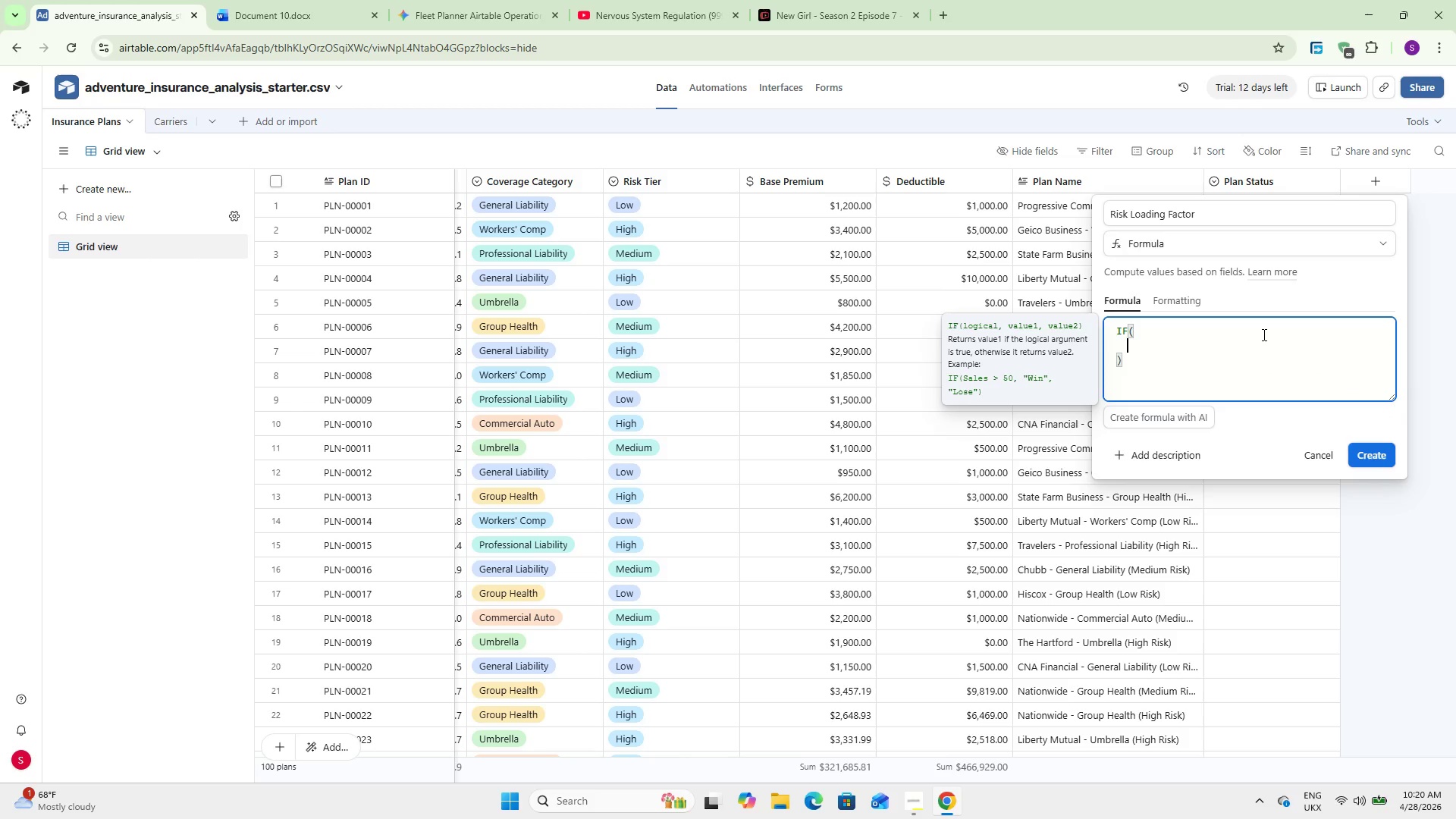 
key(Enter)
 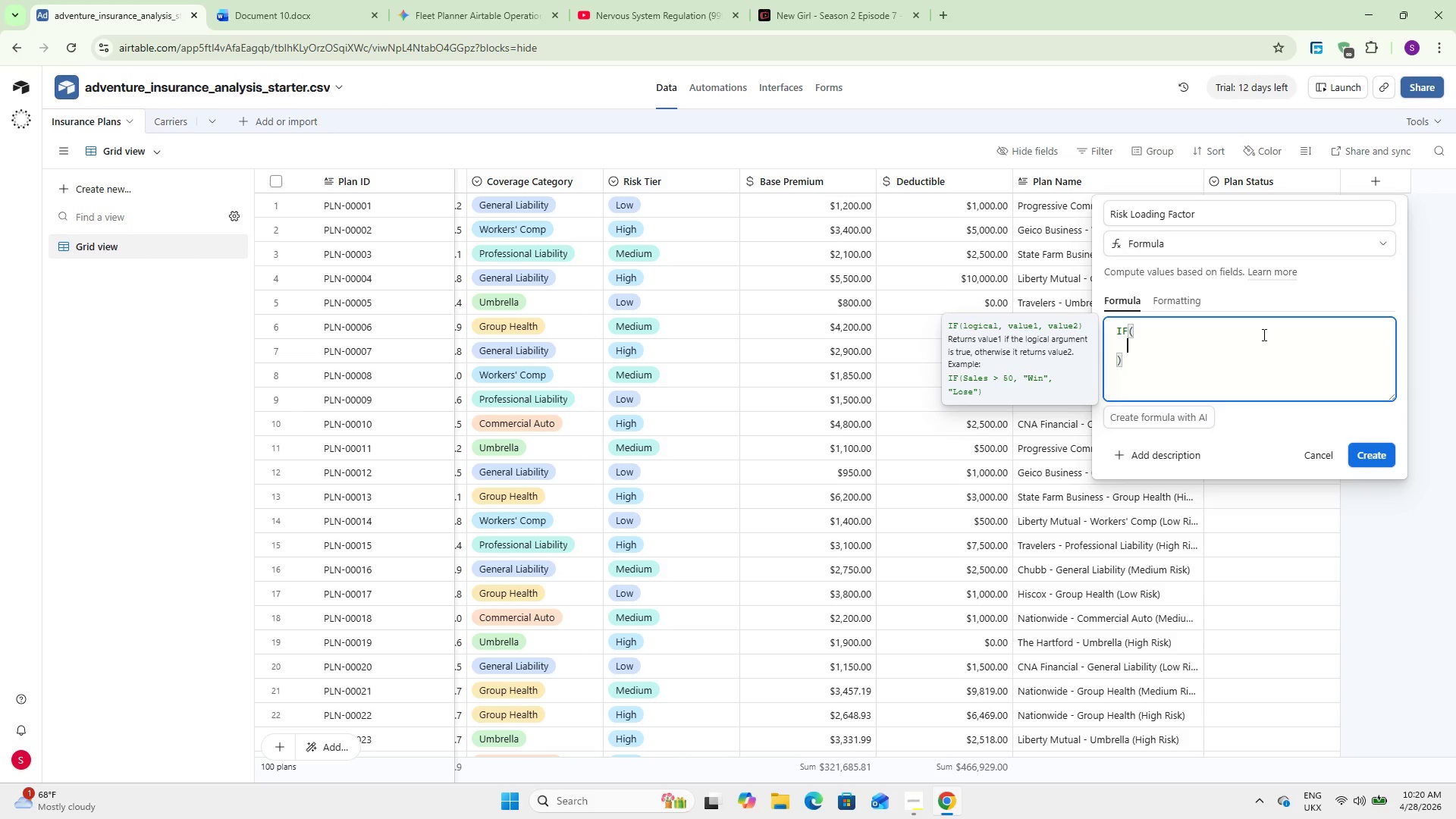 
type(Risk)
 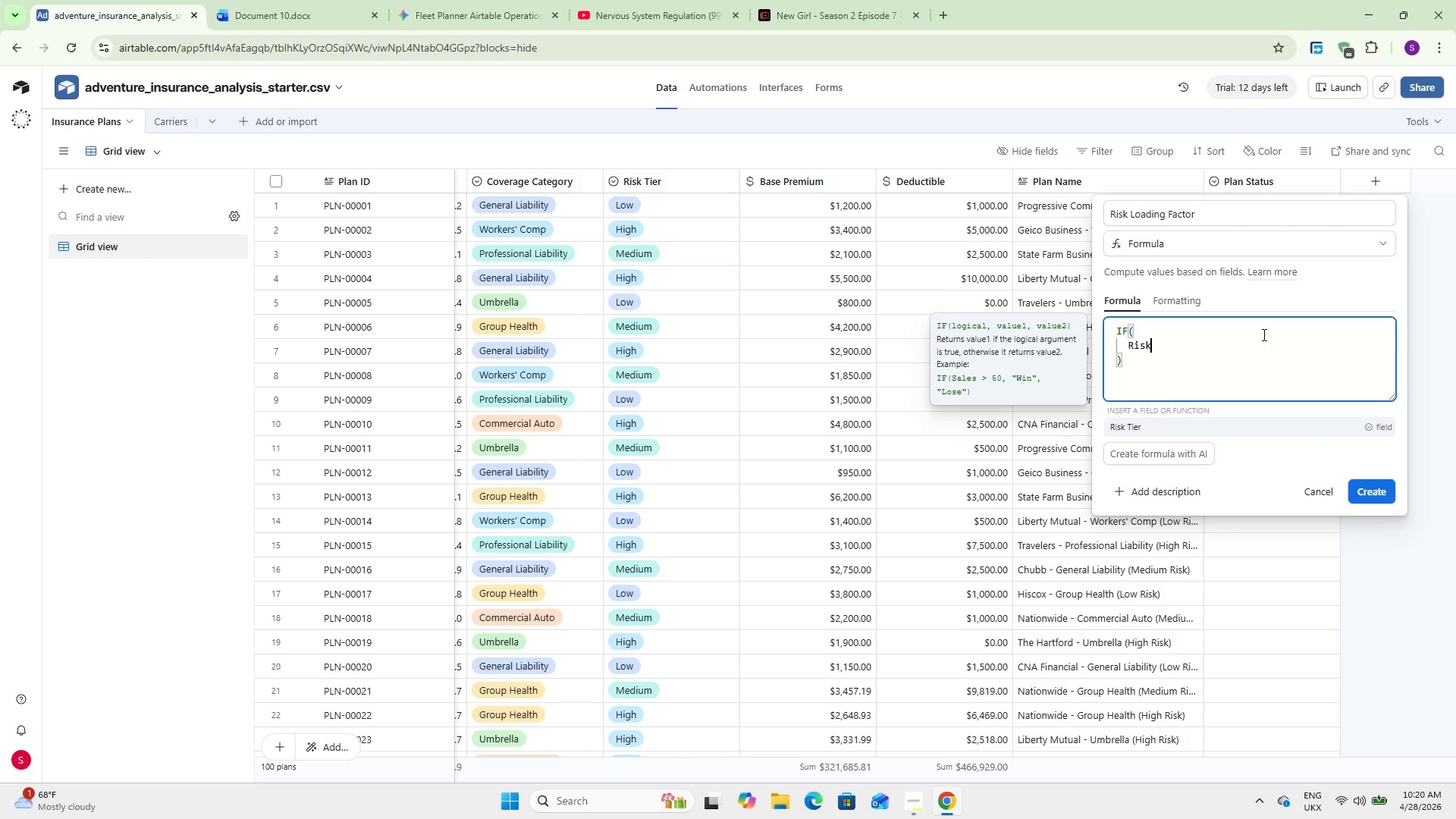 
key(Enter)
 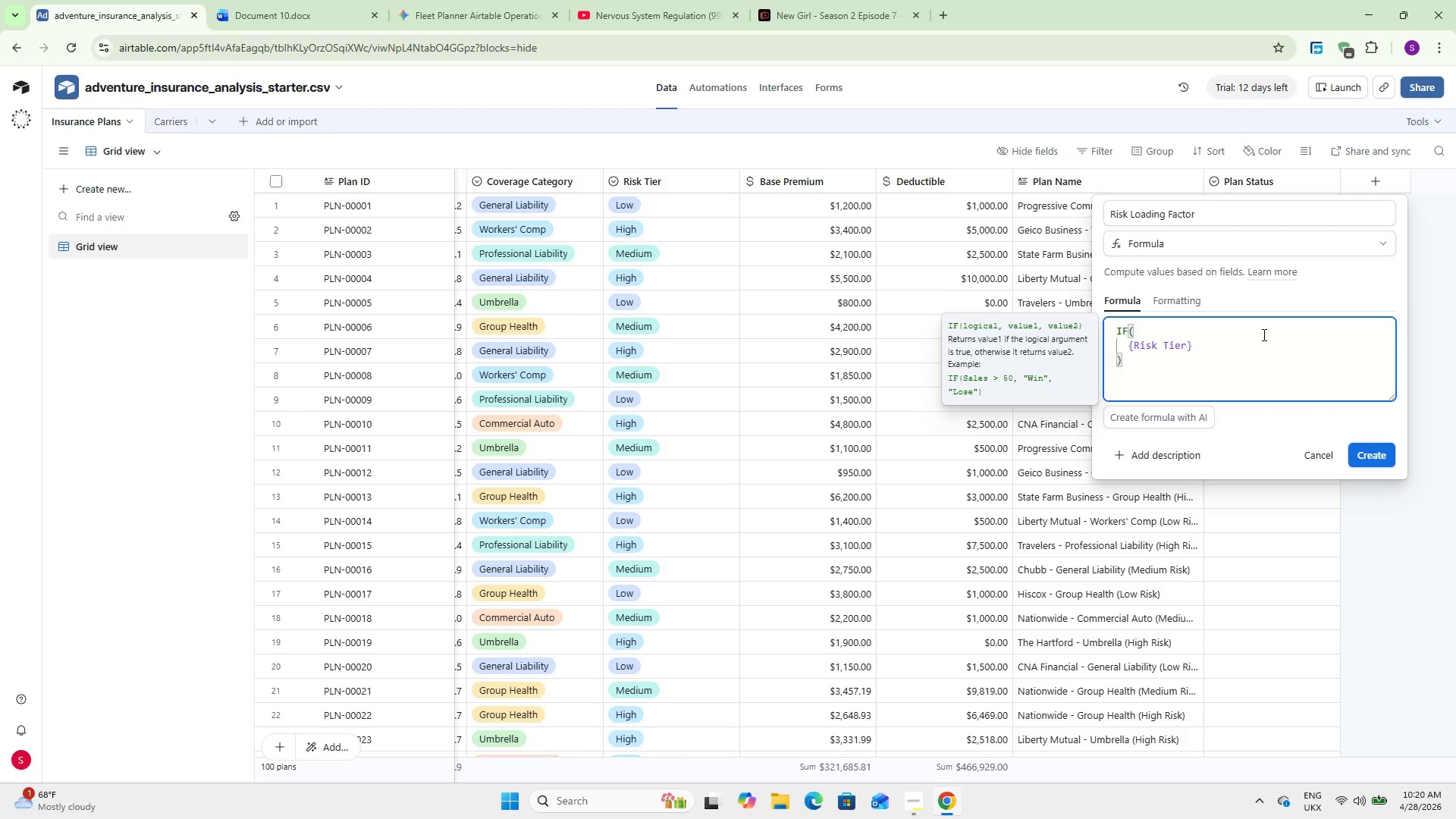 
type( = @ High)
 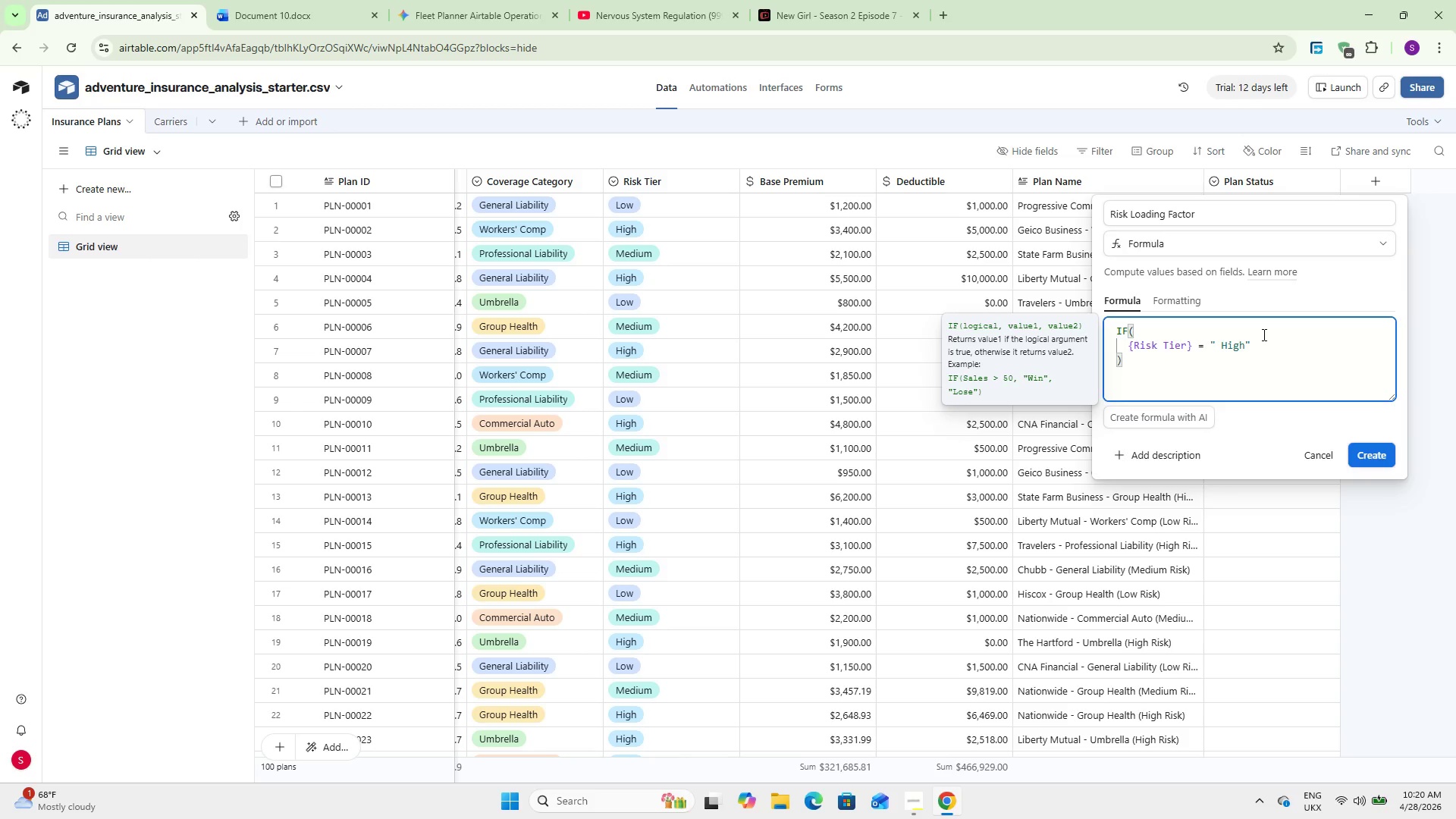 
key(ArrowRight)
 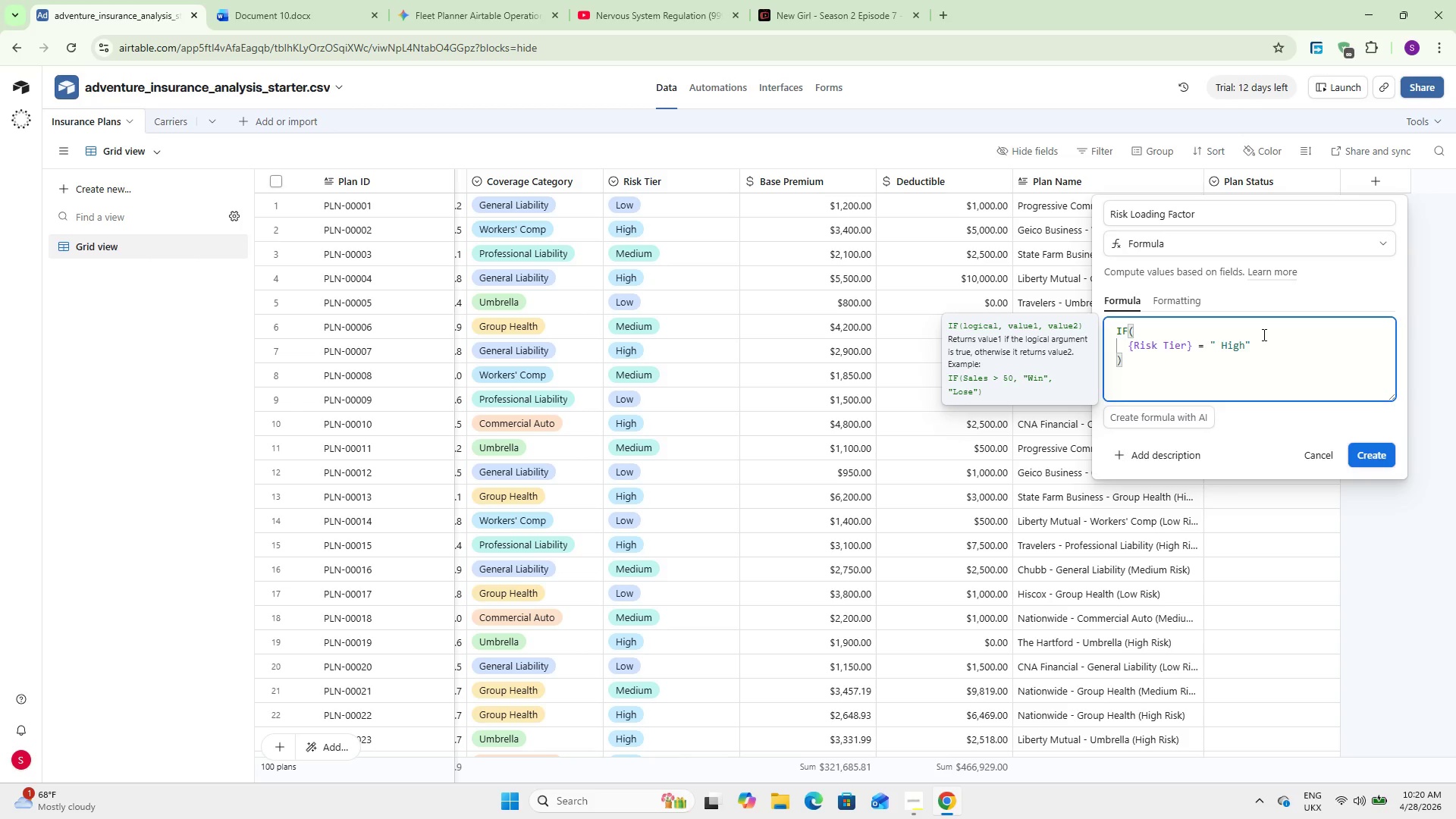 
key(Comma)
 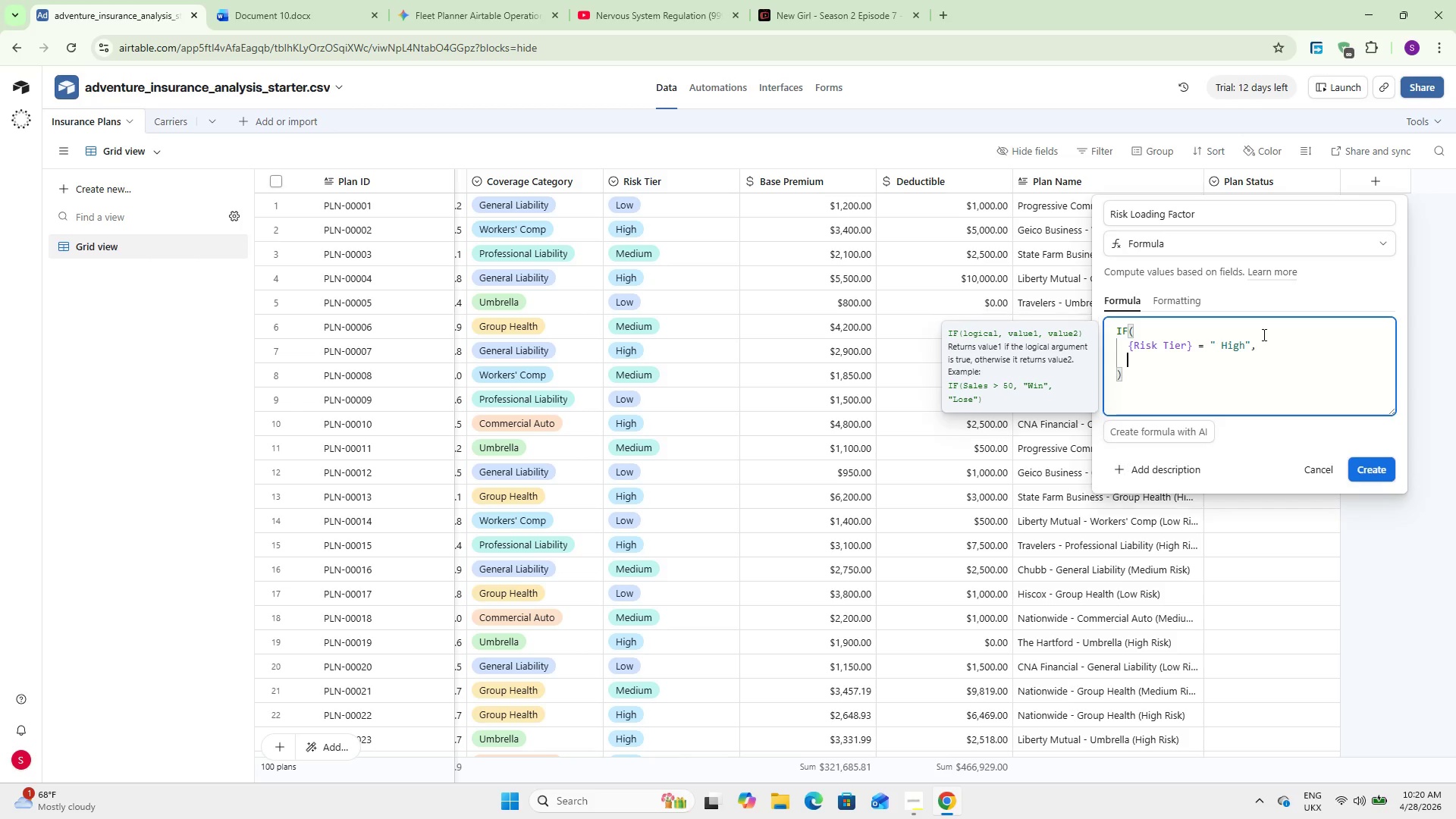 
key(Enter)
 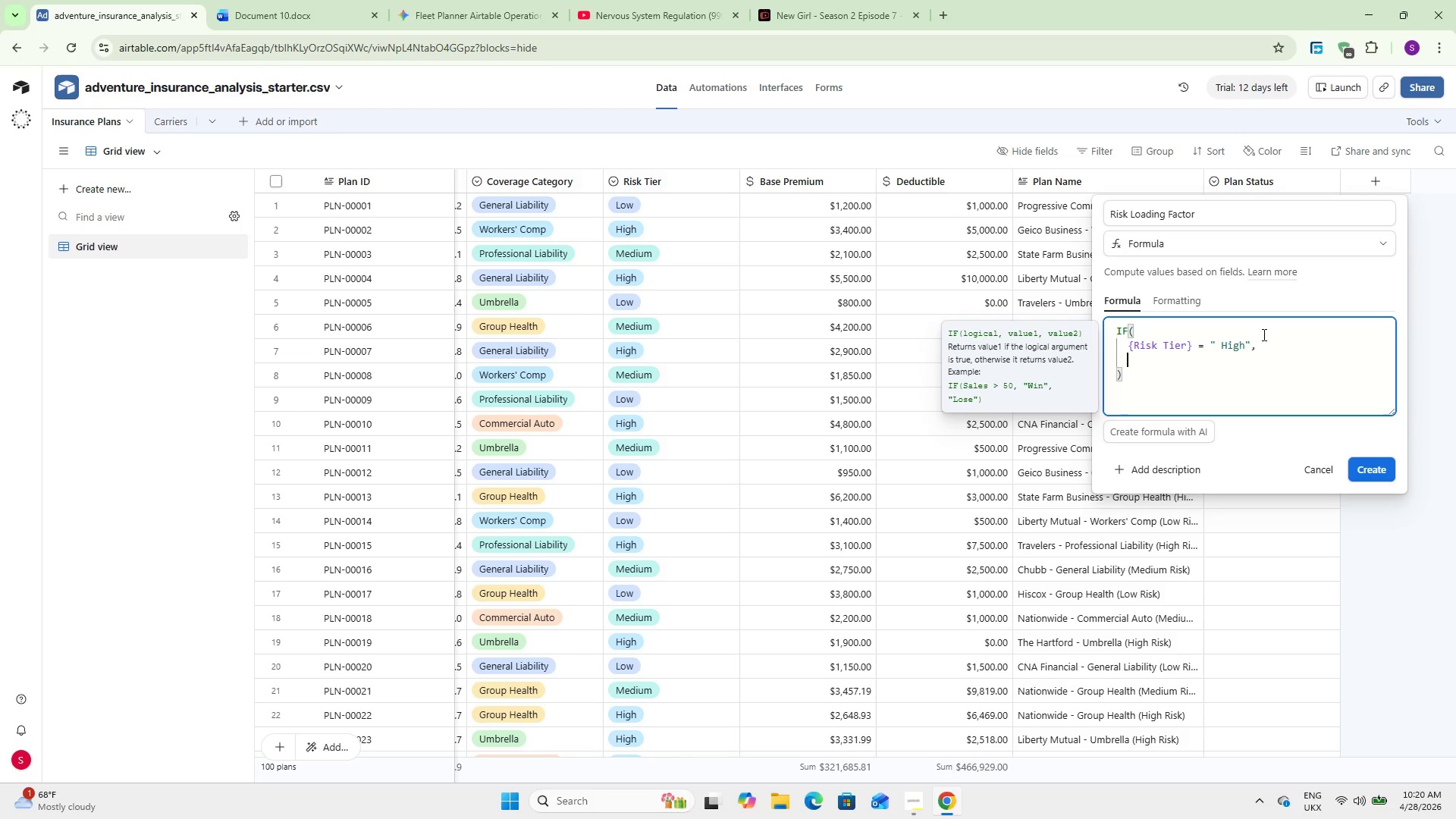 
type(0.15,)
 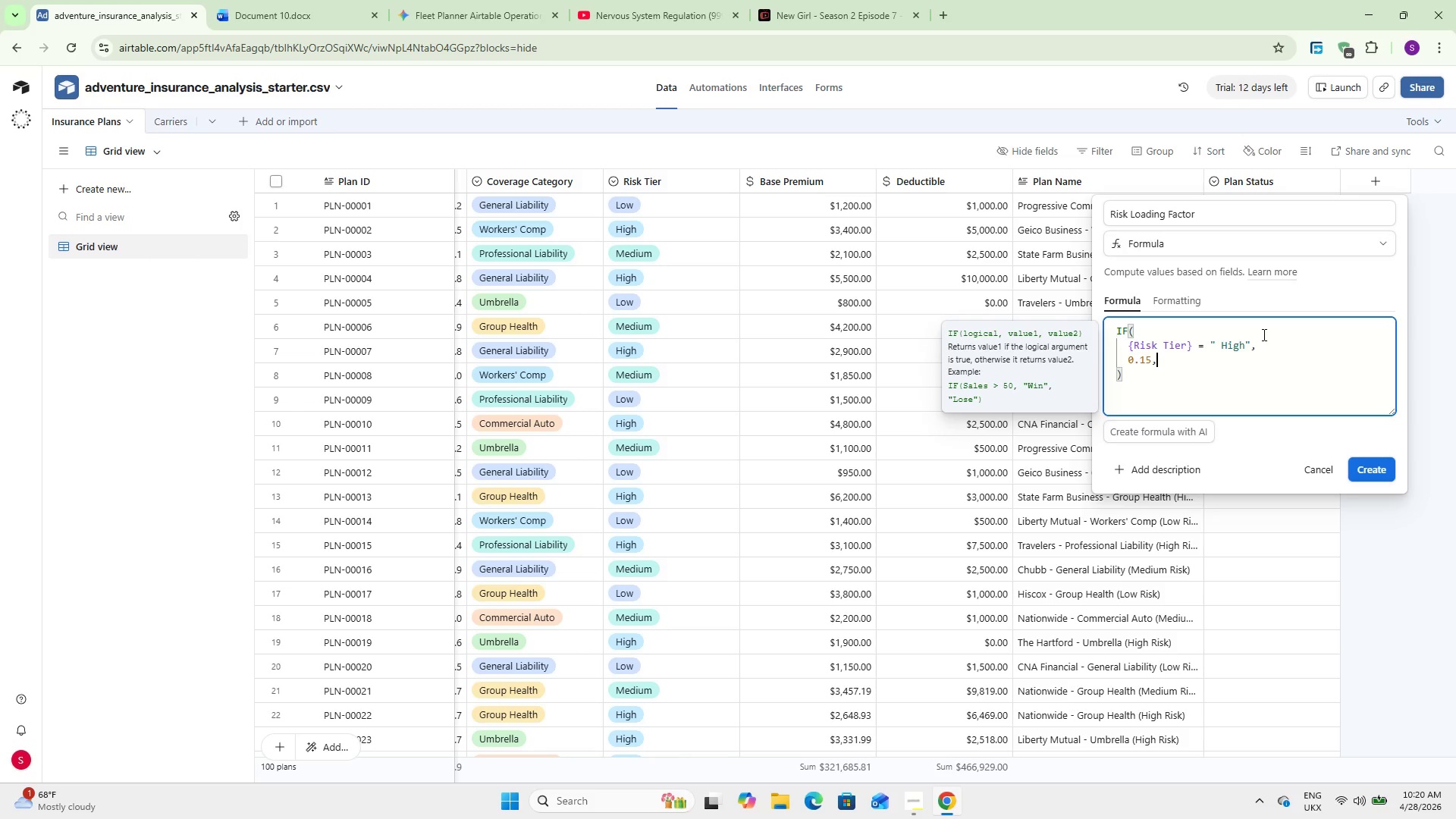 
key(Enter)
 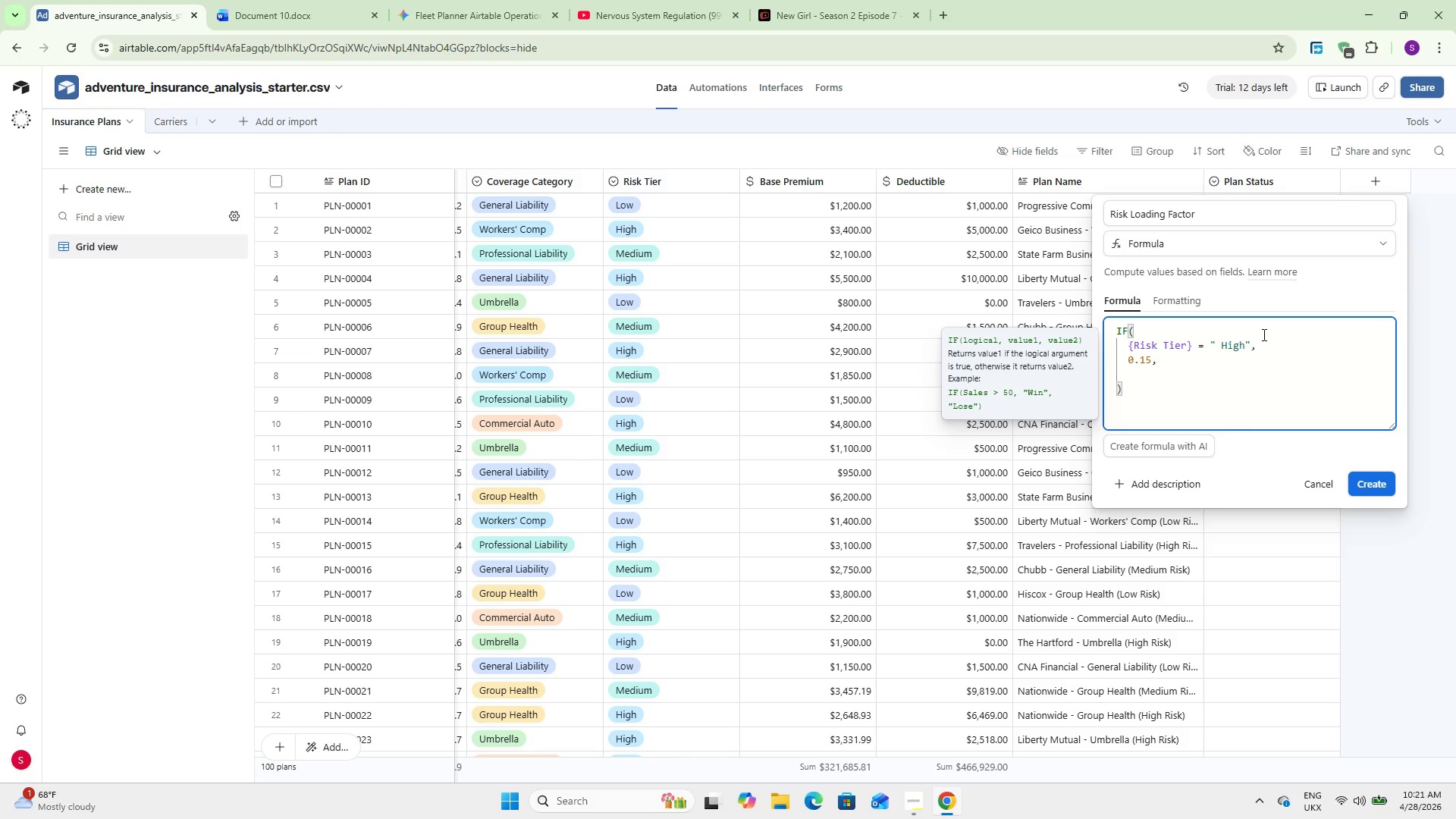 
type(IF()
 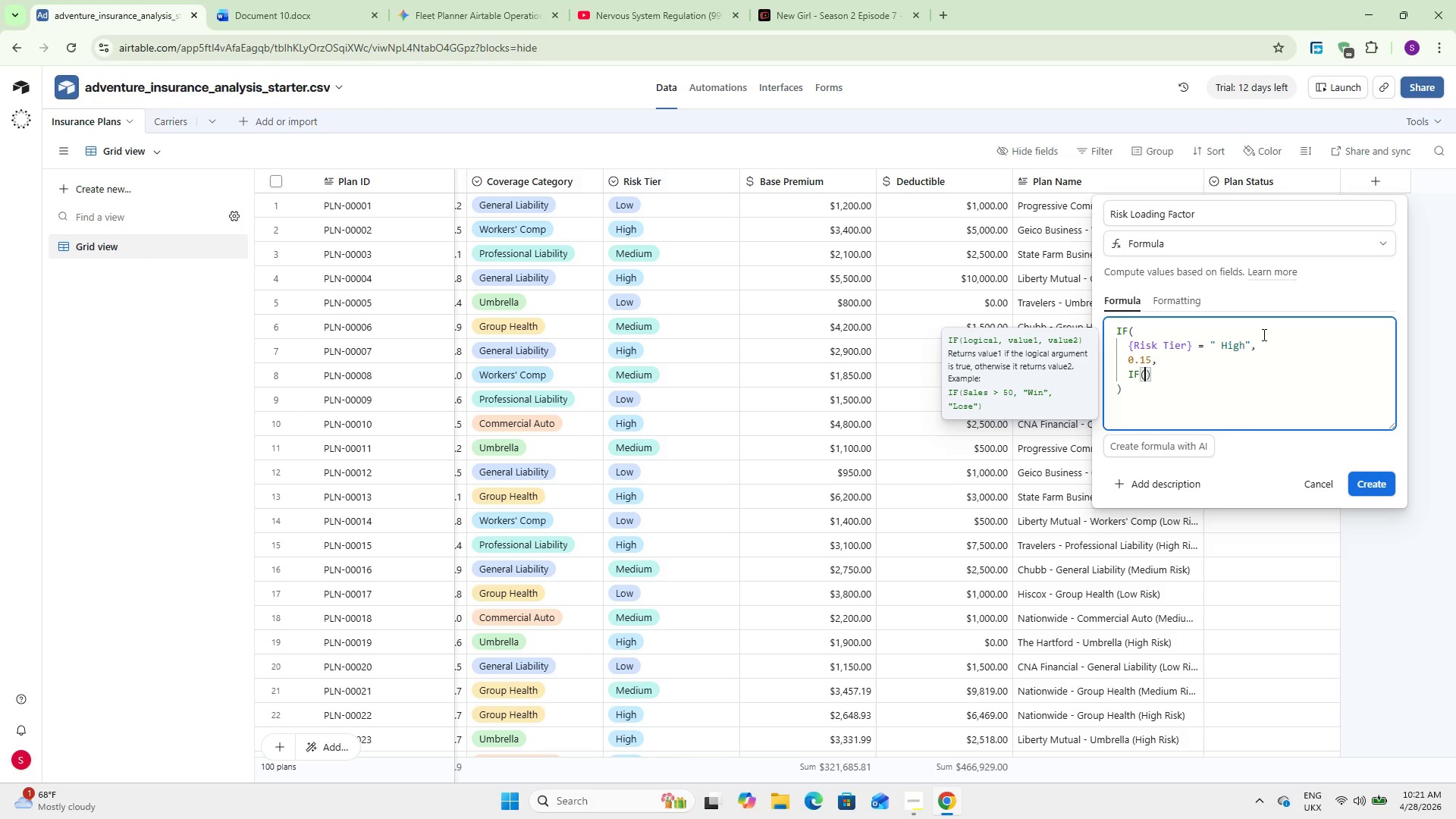 
key(Enter)
 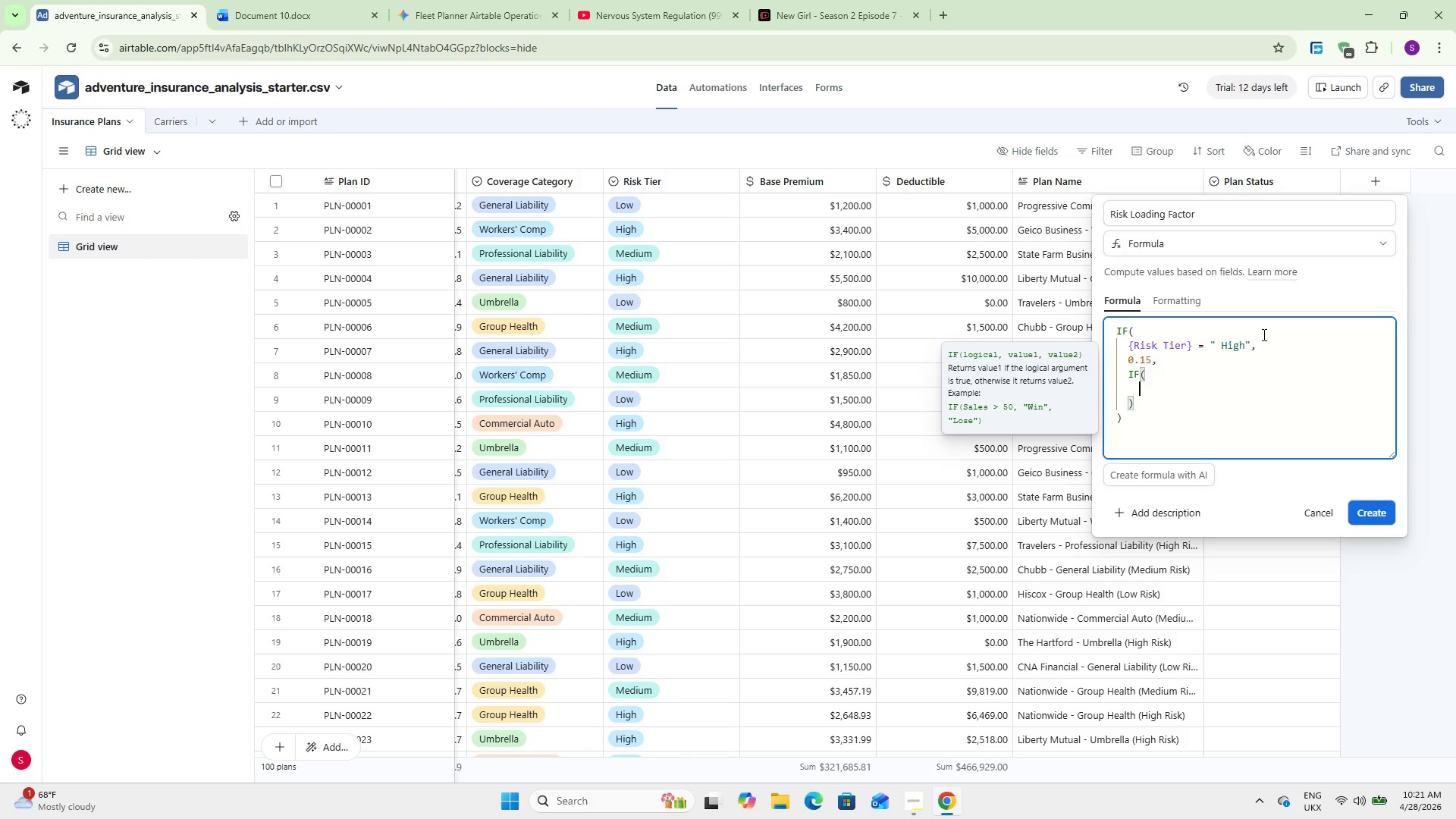 
type(Risk)
 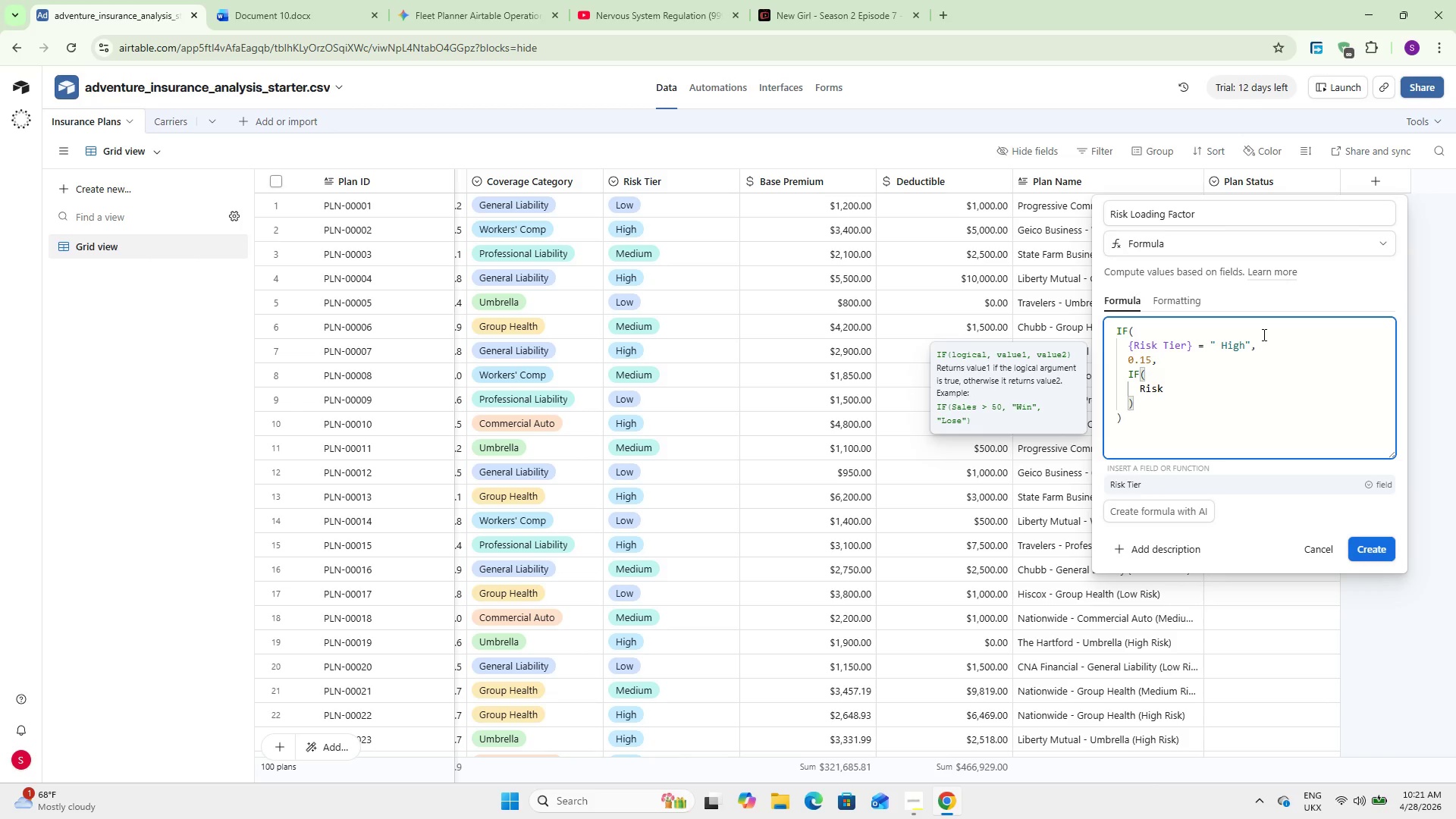 
key(Enter)
 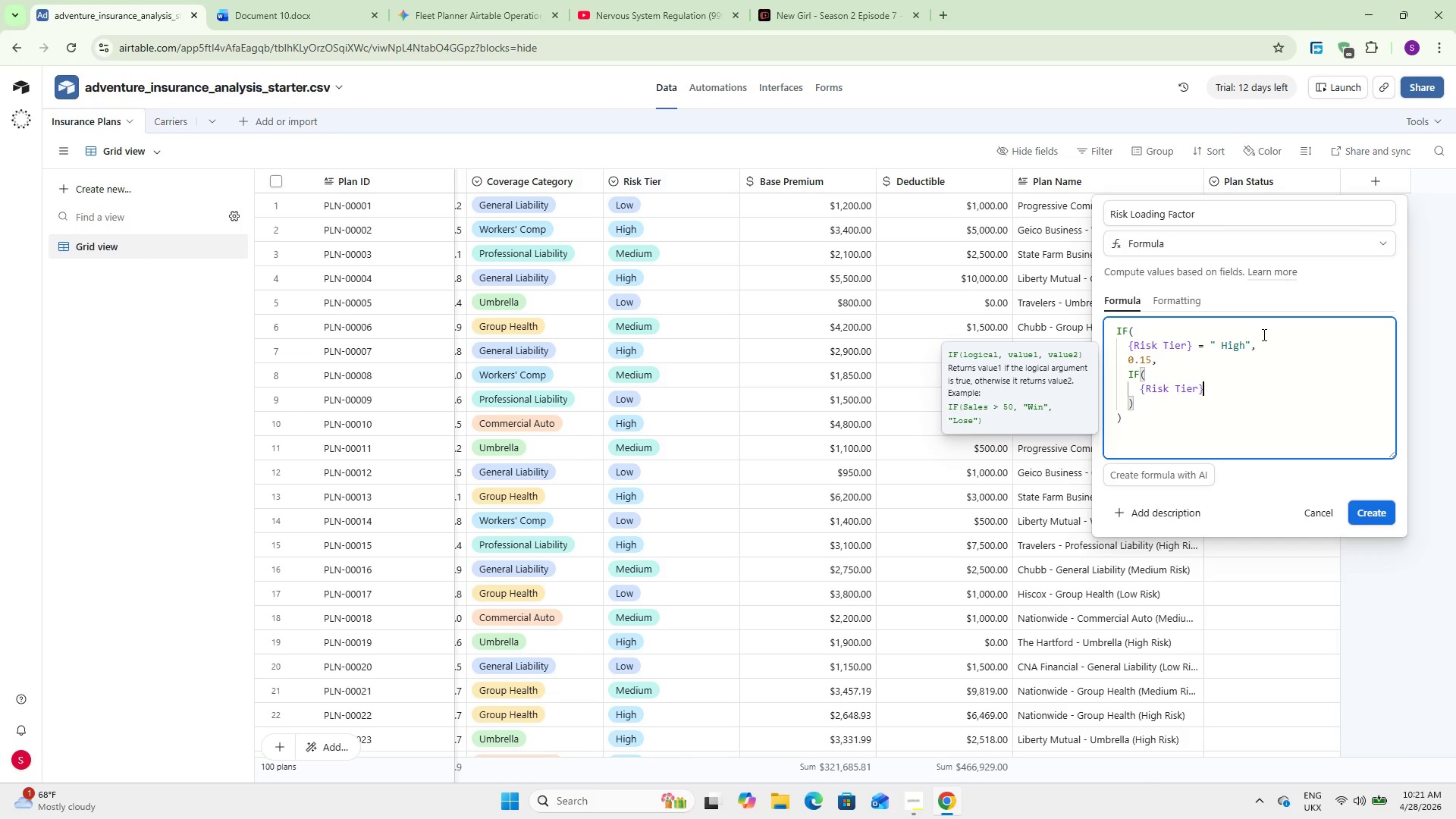 
type( = @Medium)
 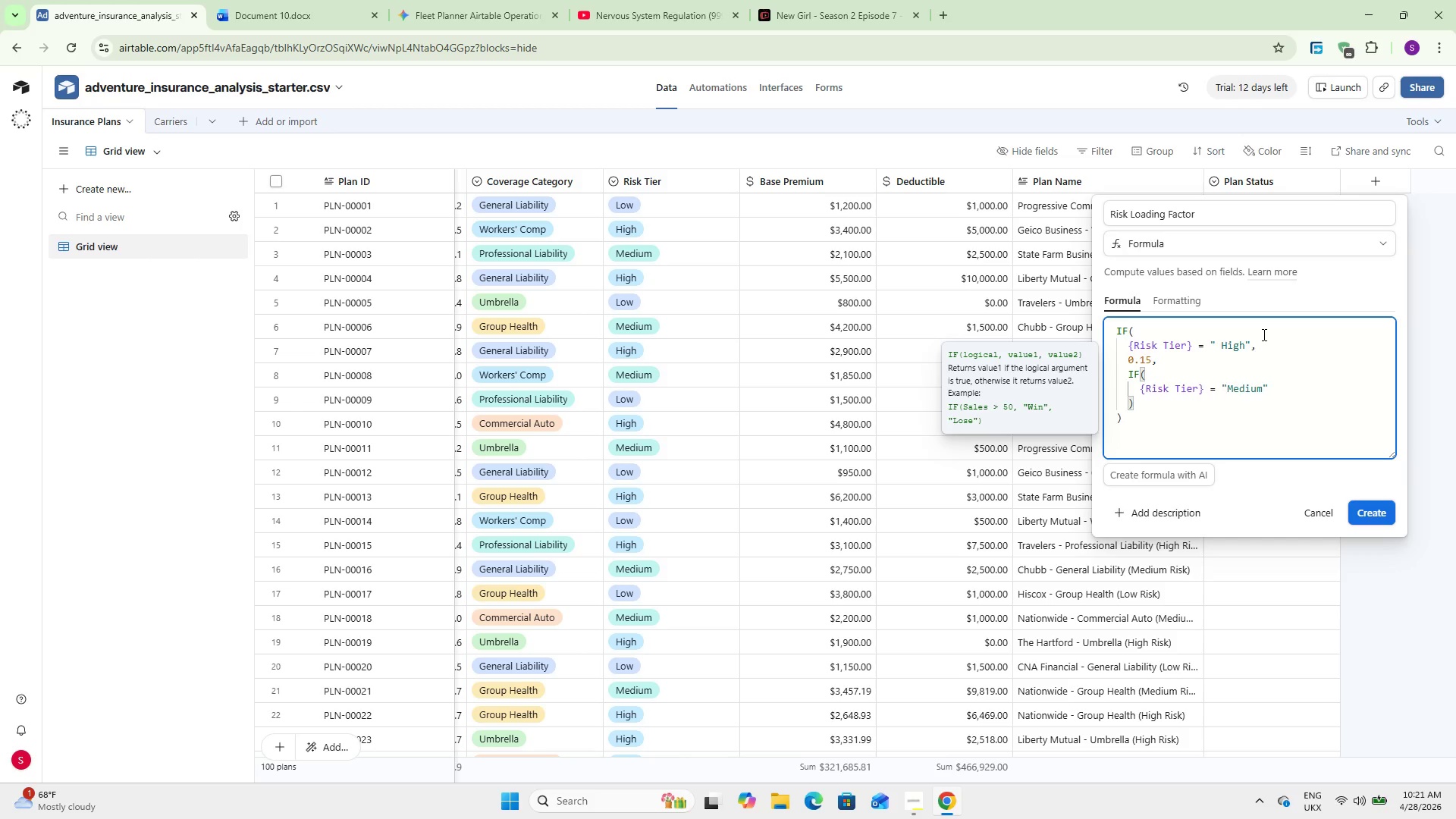 
key(ArrowRight)
 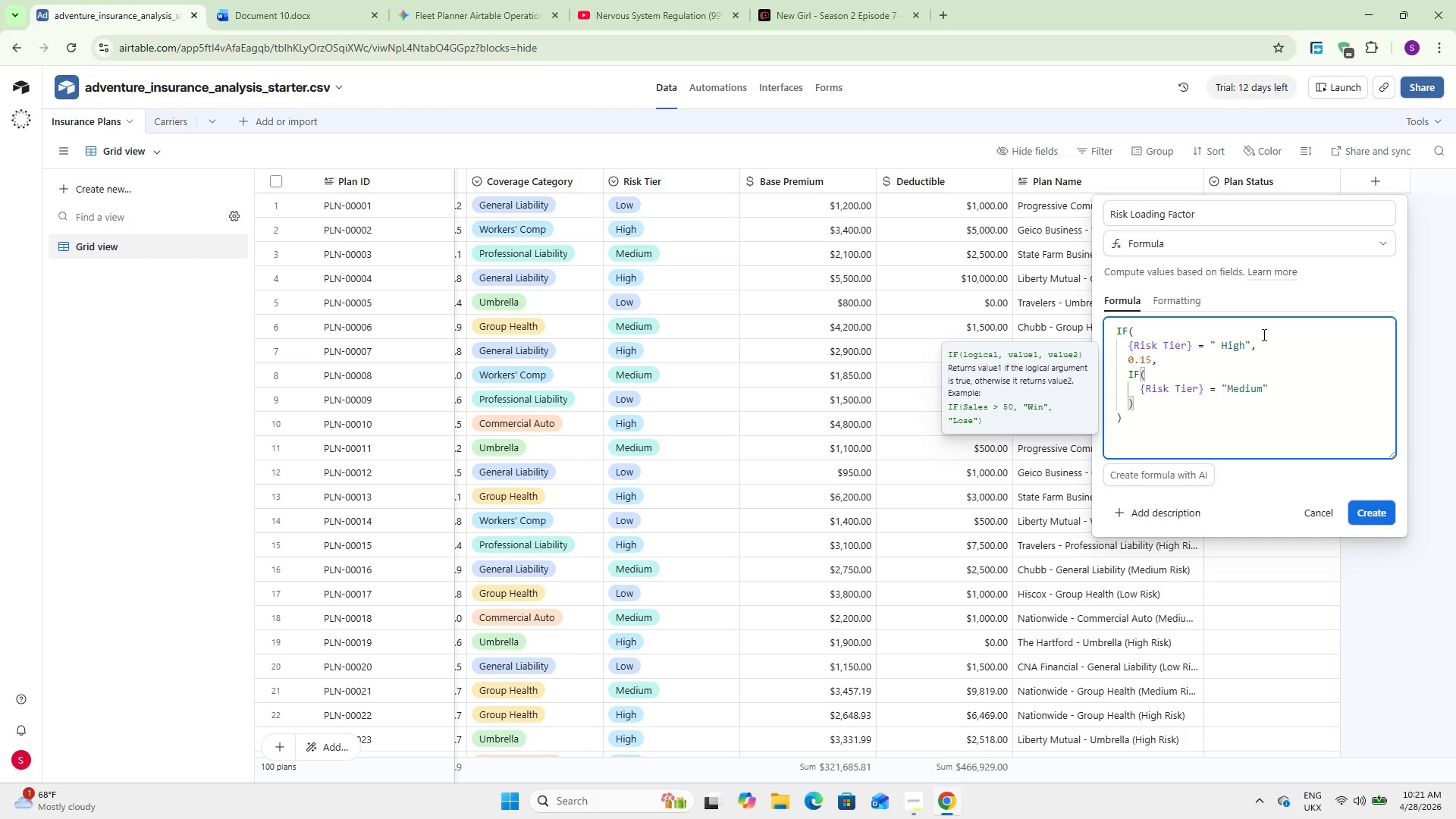 
key(Period)
 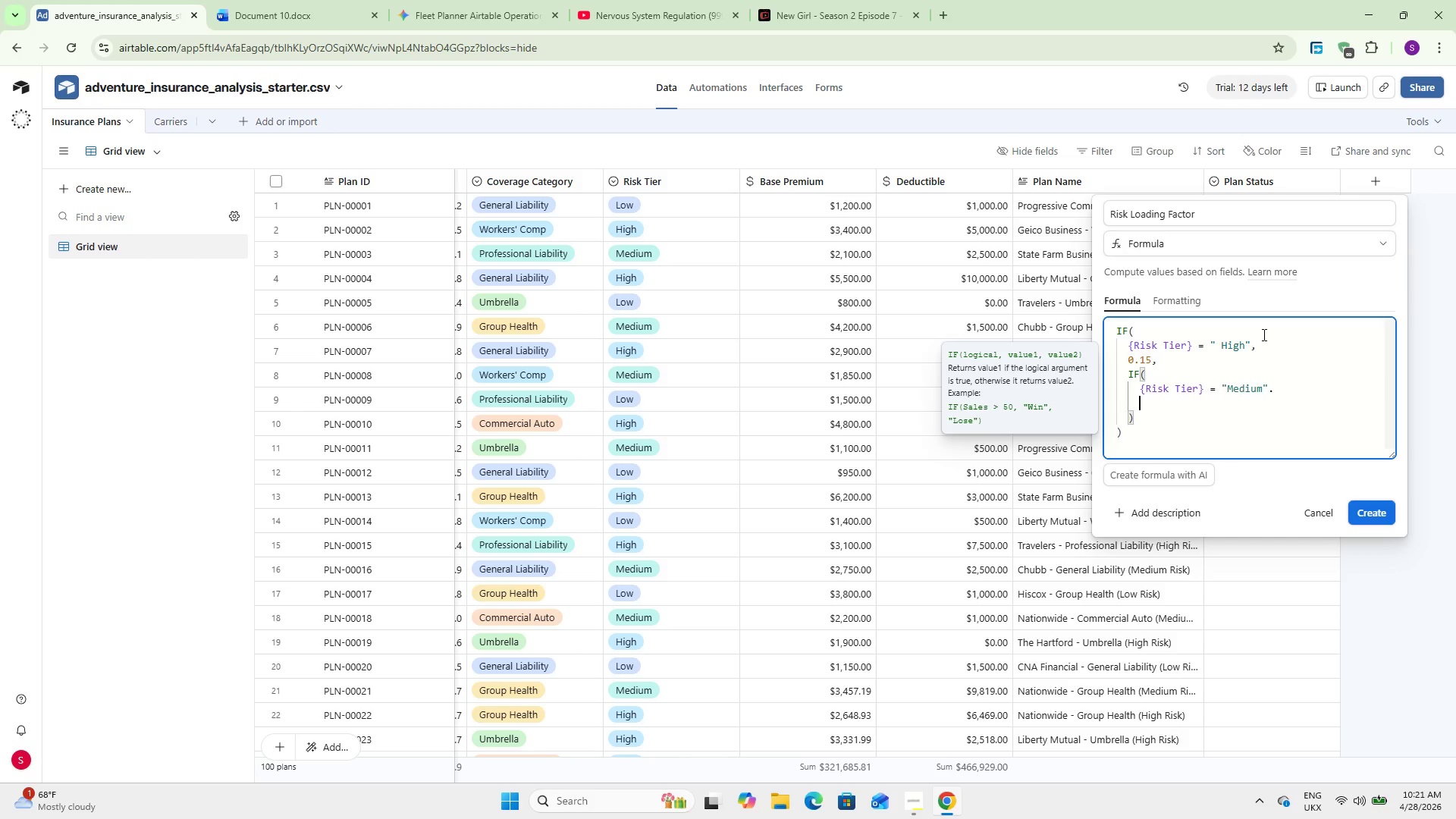 
key(Enter)
 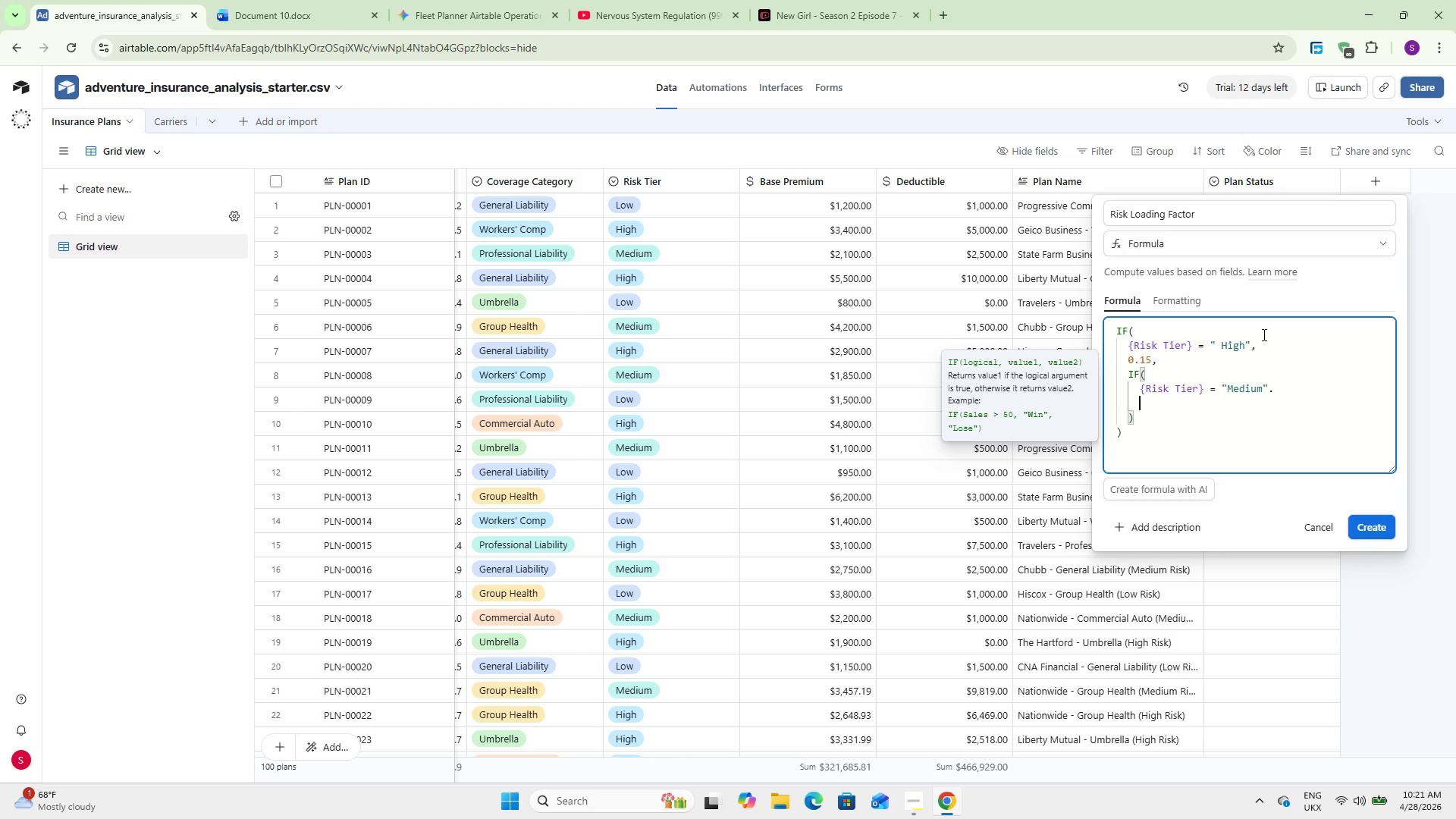 
type(0.07,)
 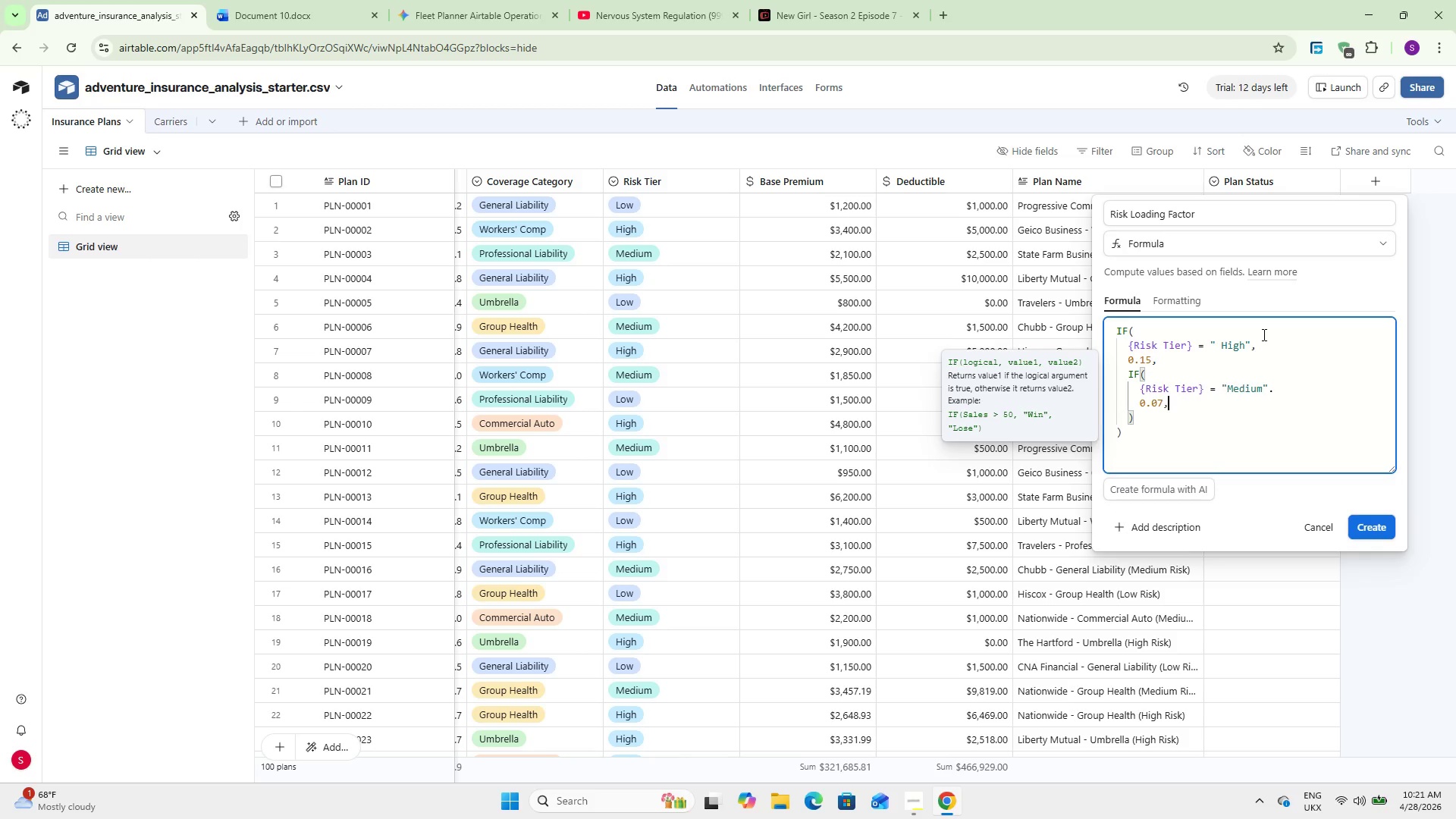 
key(Enter)
 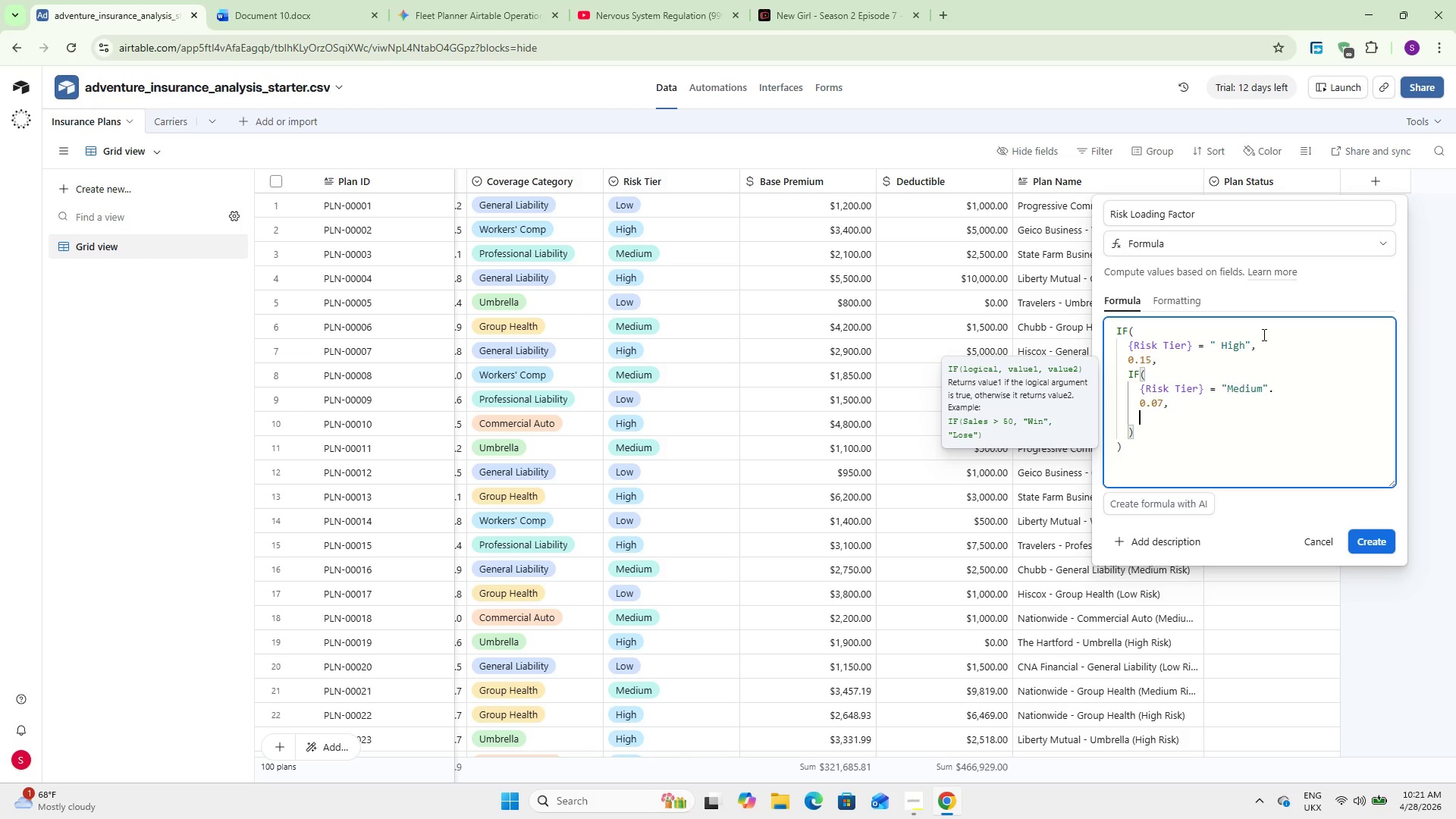 
key(0)
 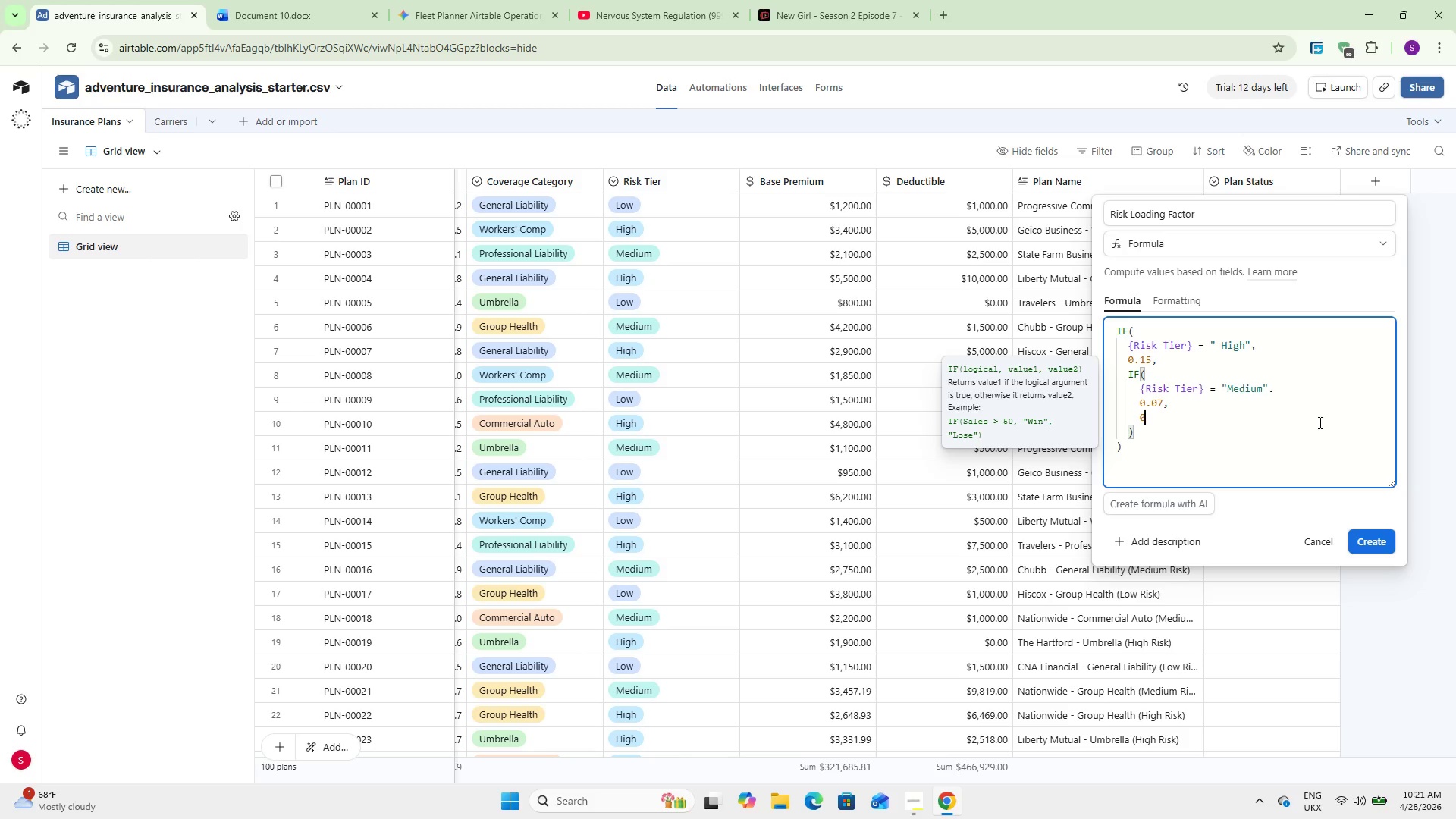 
left_click([1360, 530])
 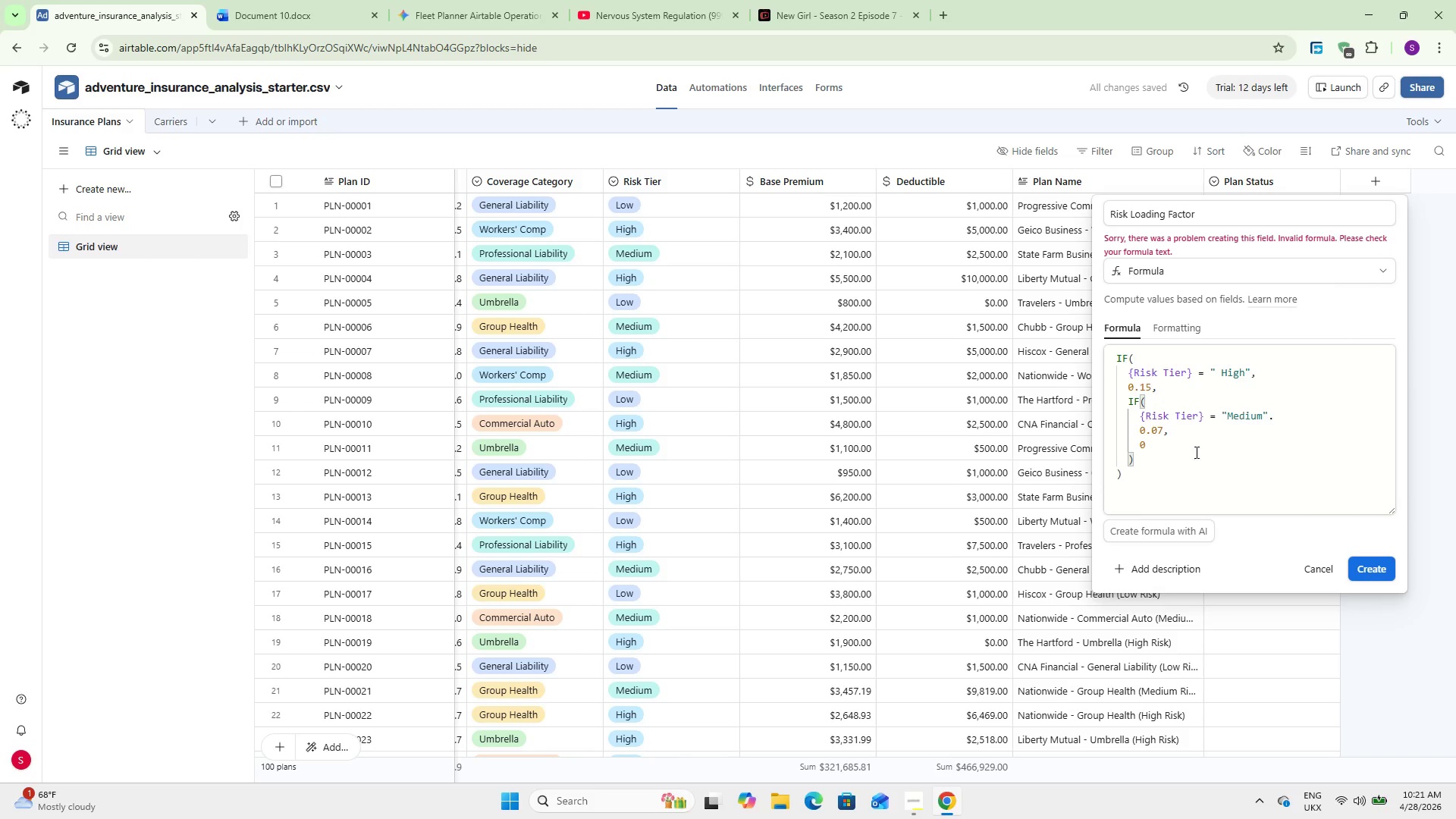 
left_click([1196, 444])
 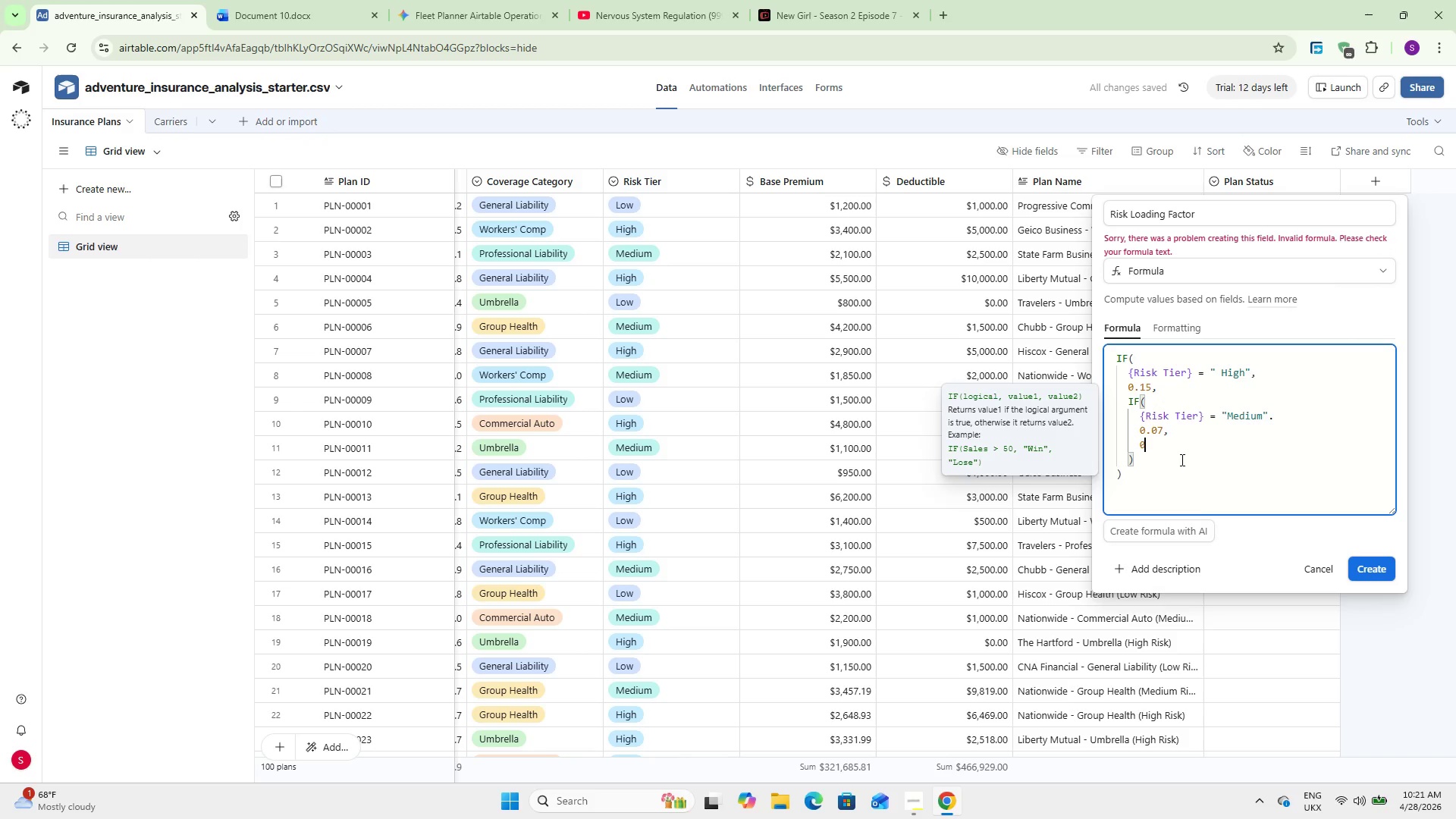 
left_click([1163, 457])
 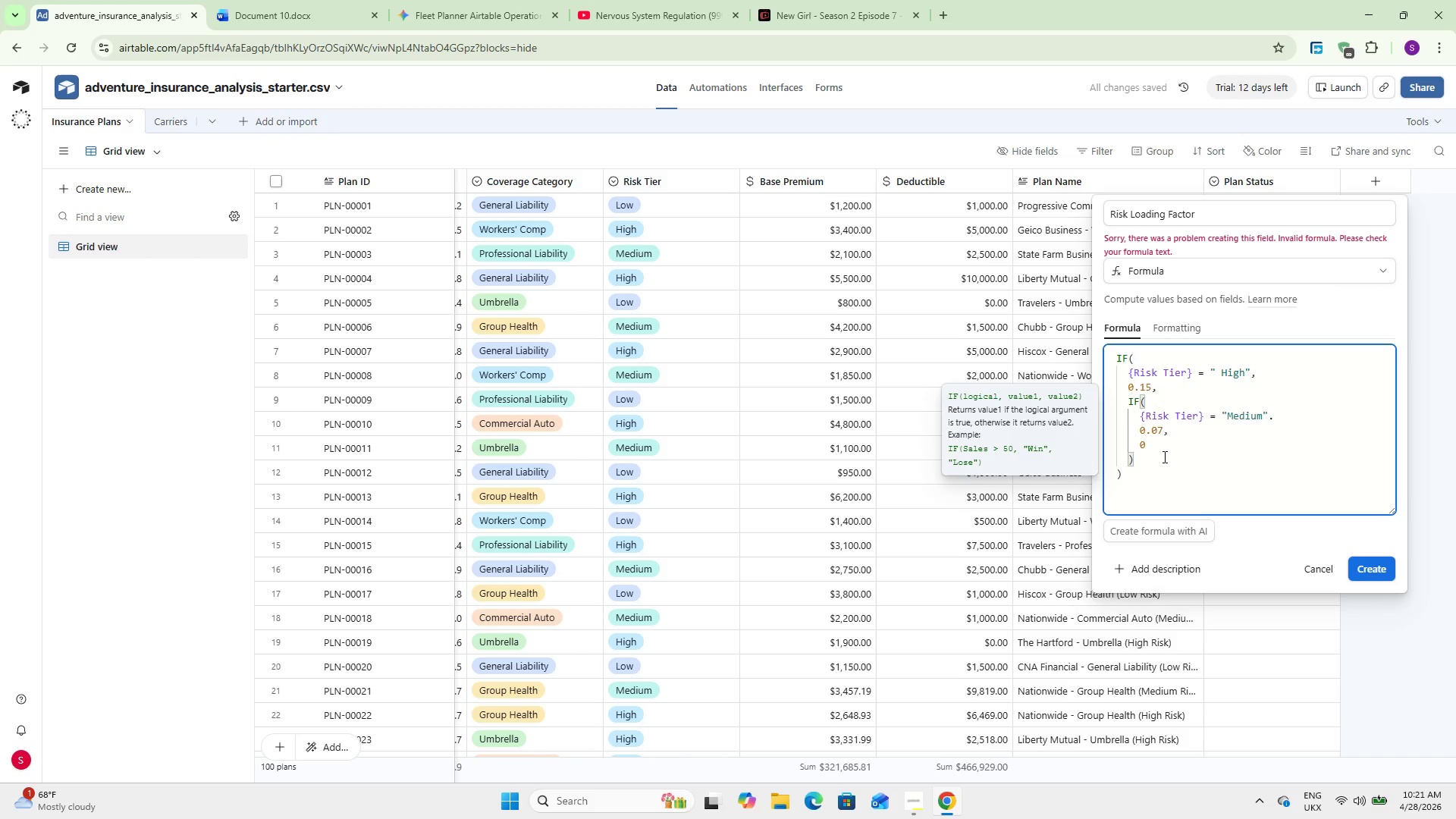 
key(M)
 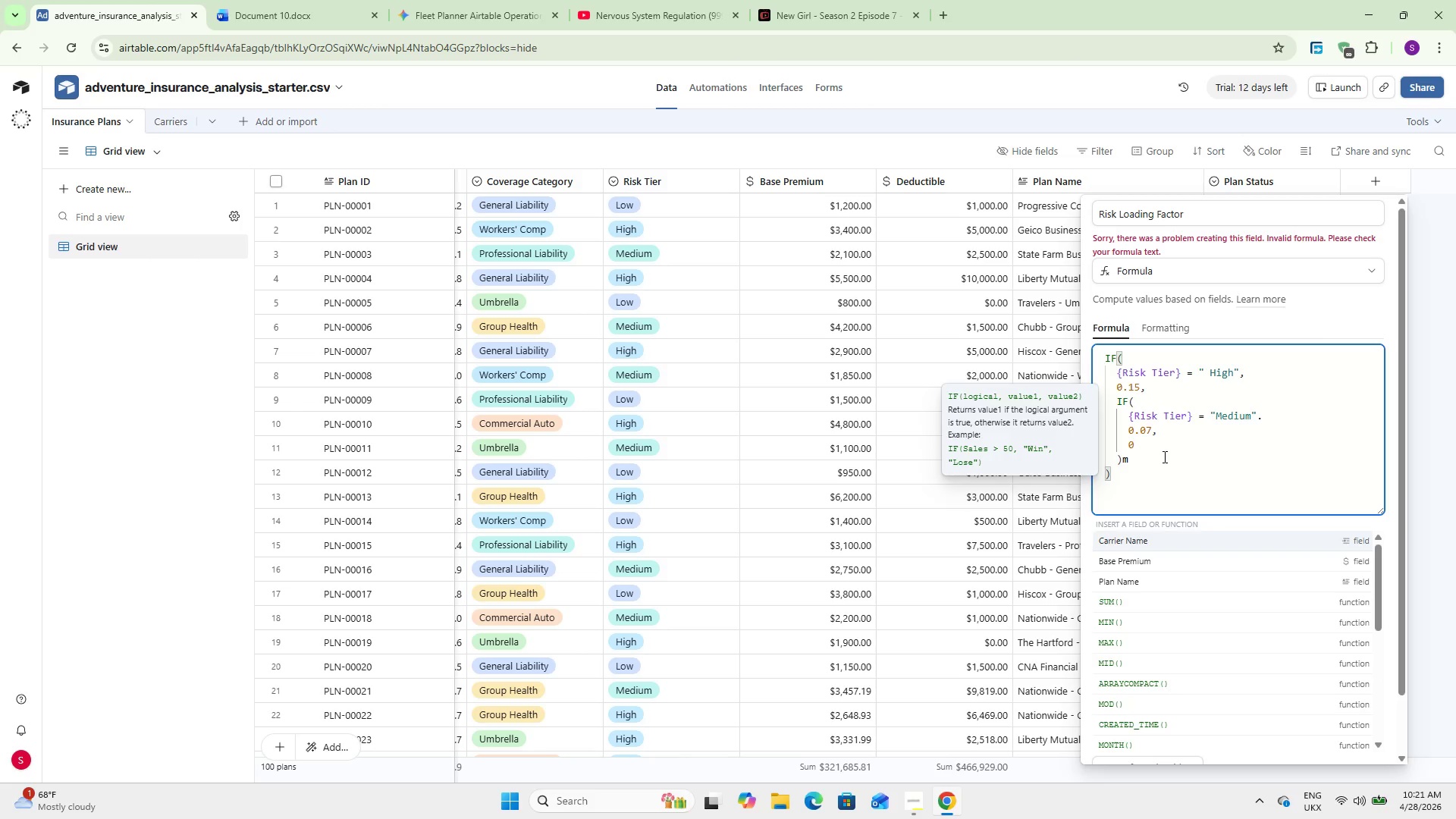 
key(Backspace)
 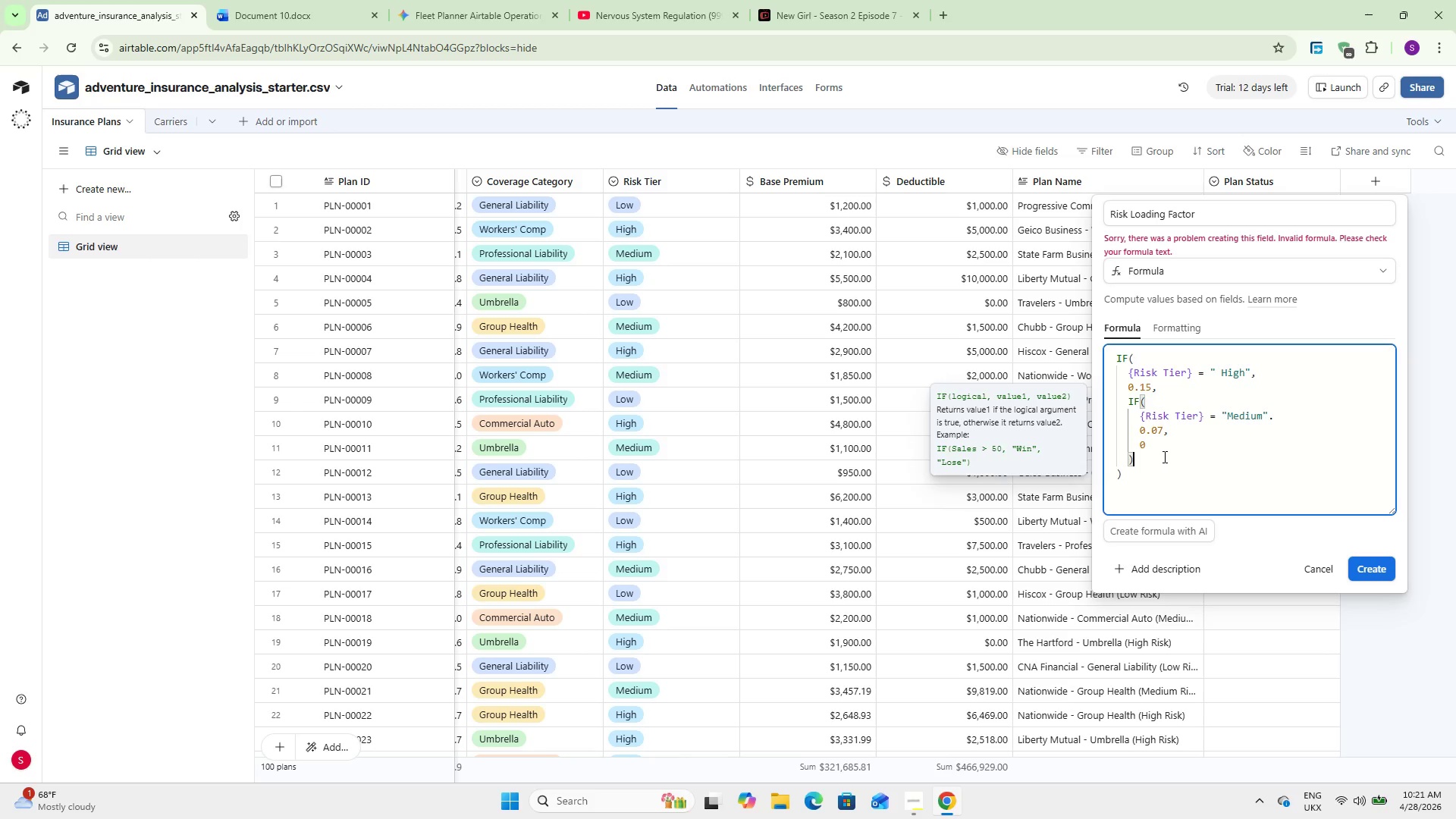 
key(Comma)
 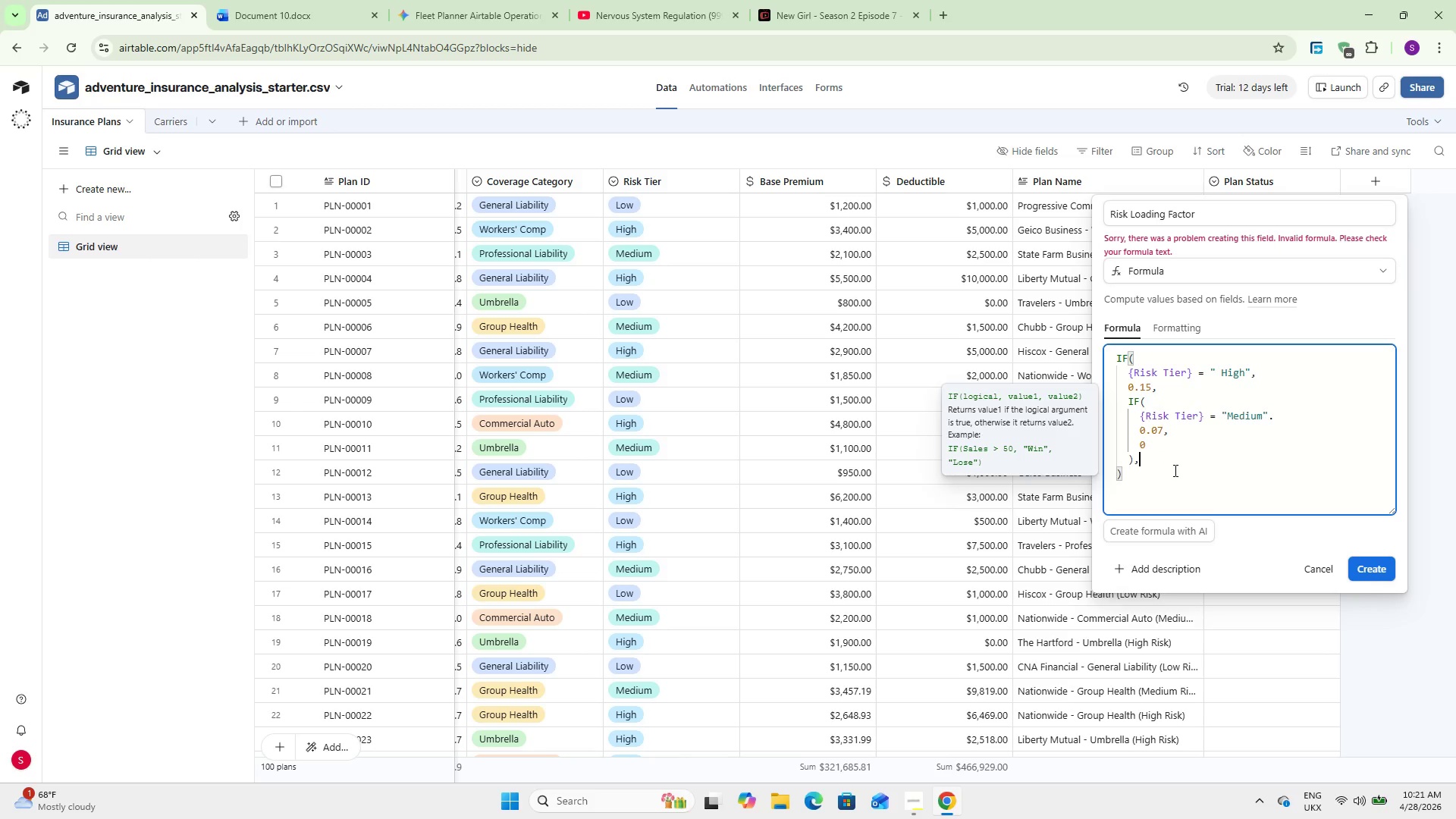 
left_click([1177, 446])
 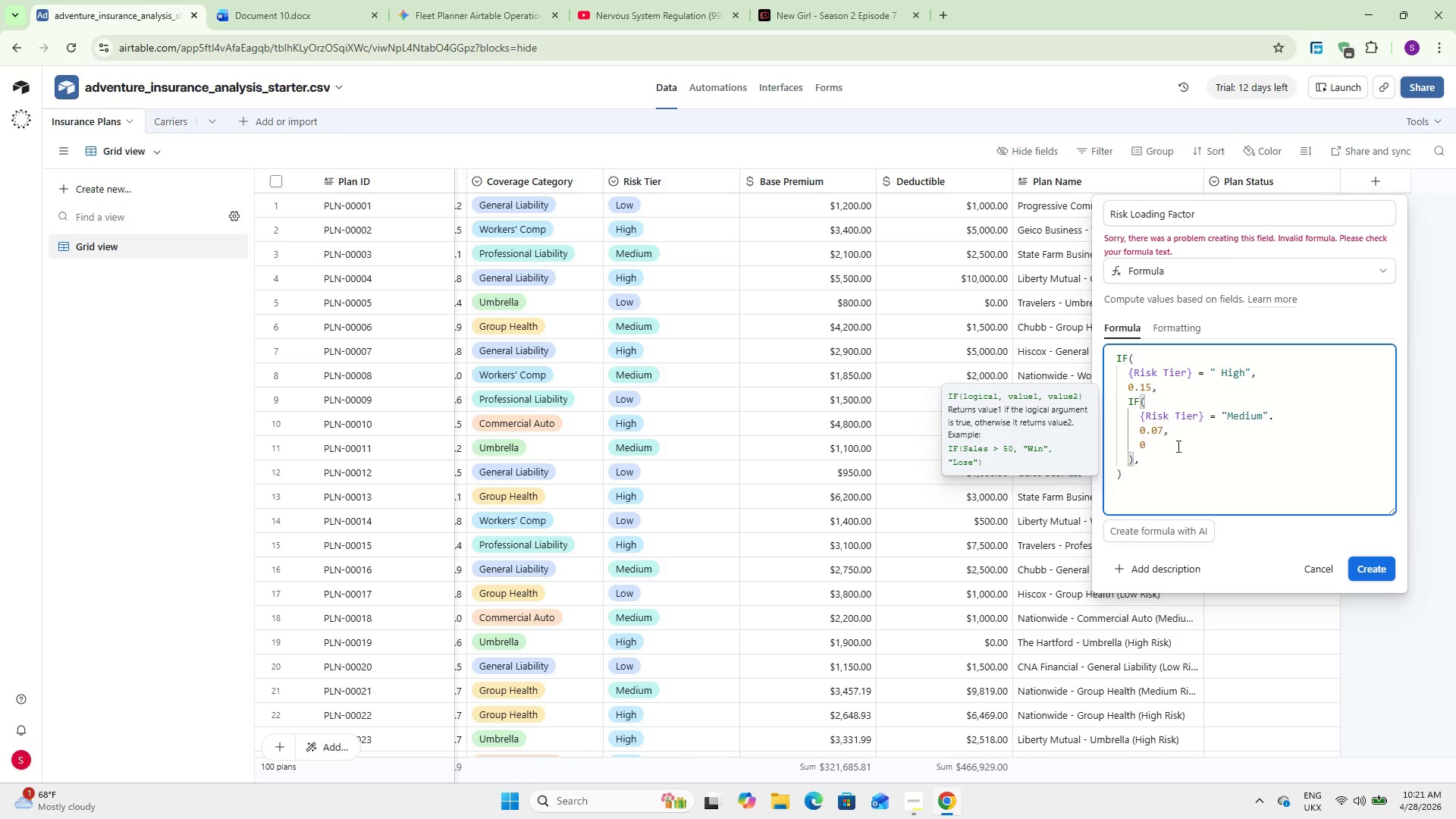 
wait(18.74)
 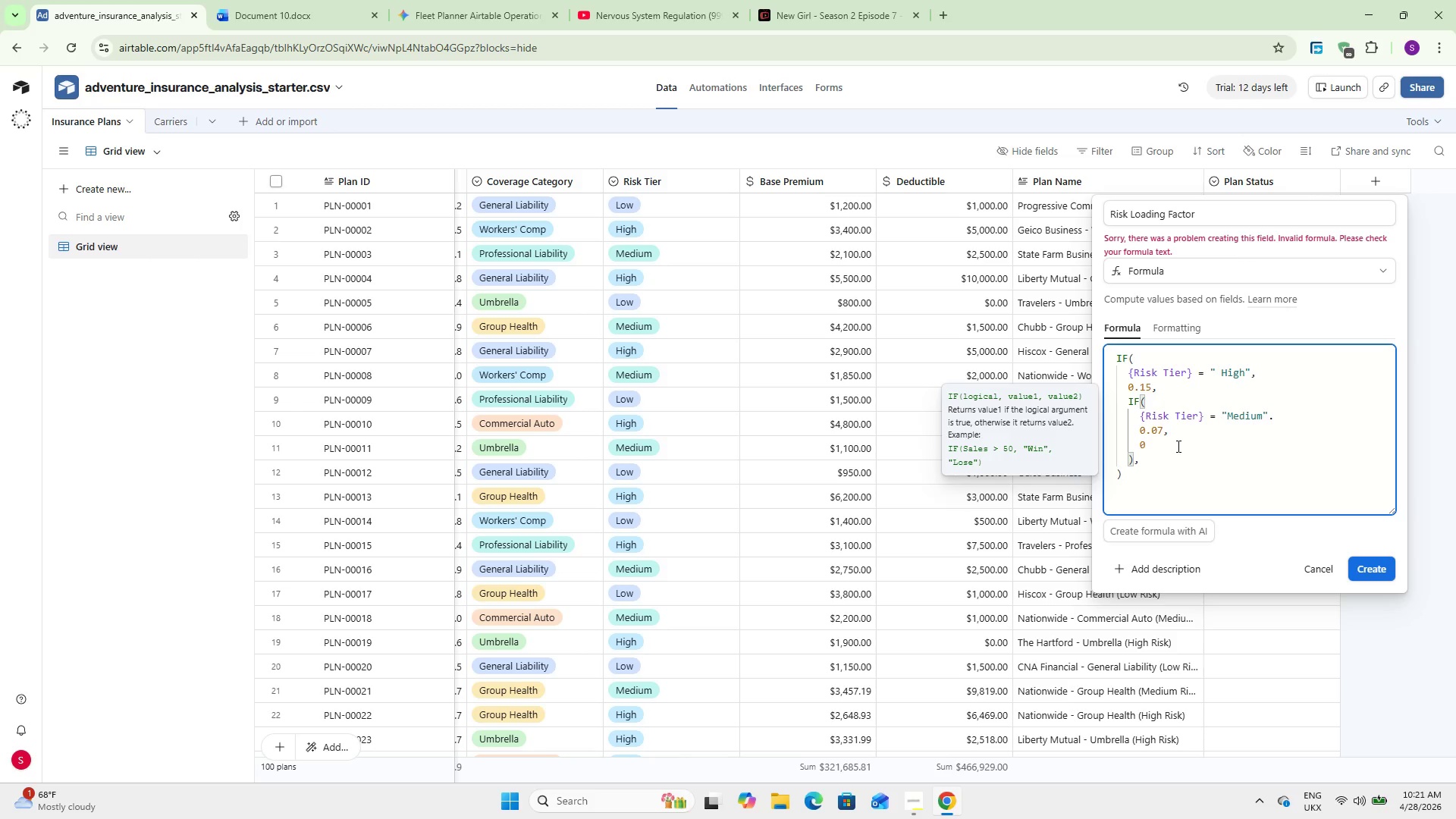 
double_click([1310, 413])
 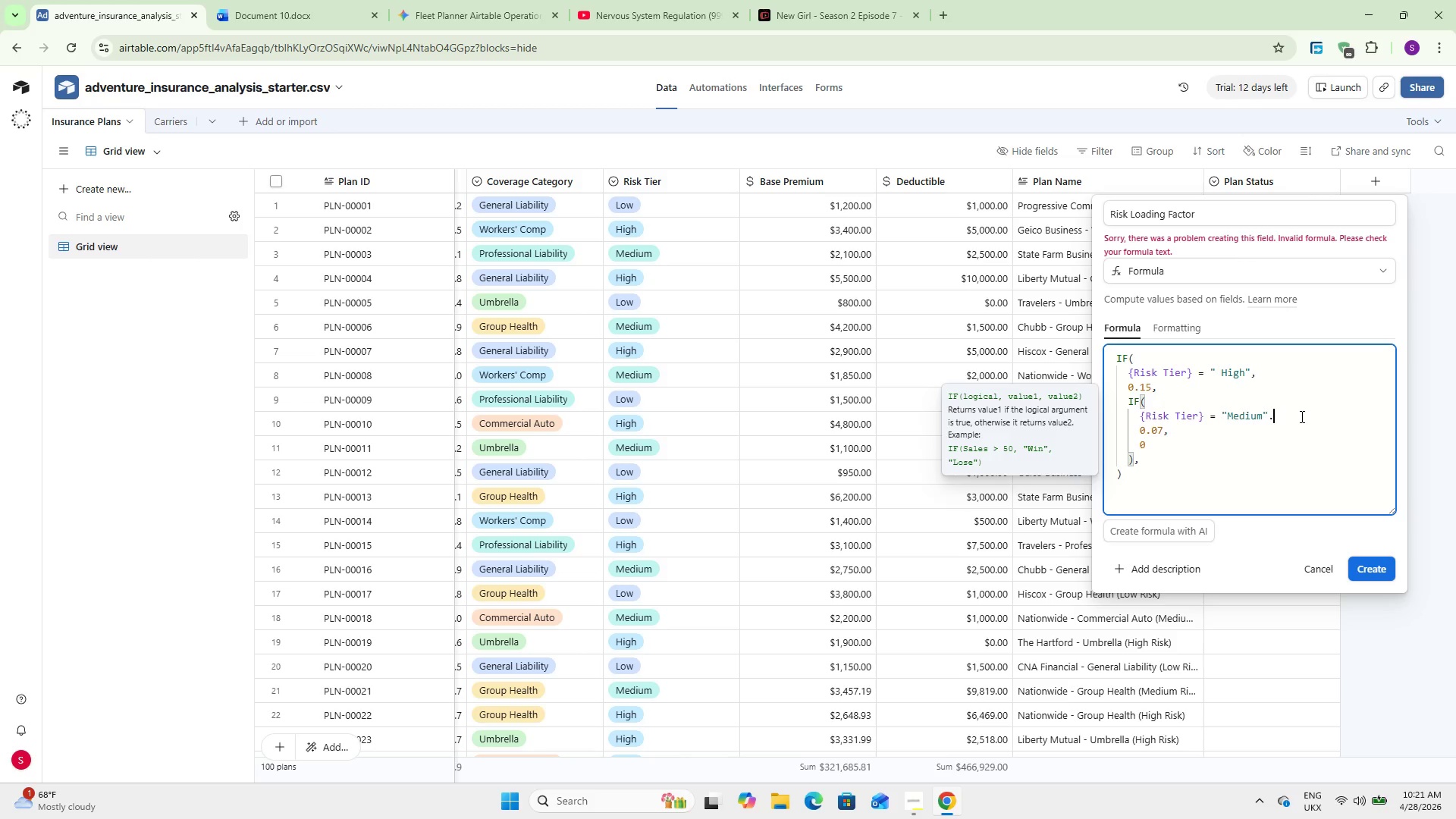 
key(Backspace)
 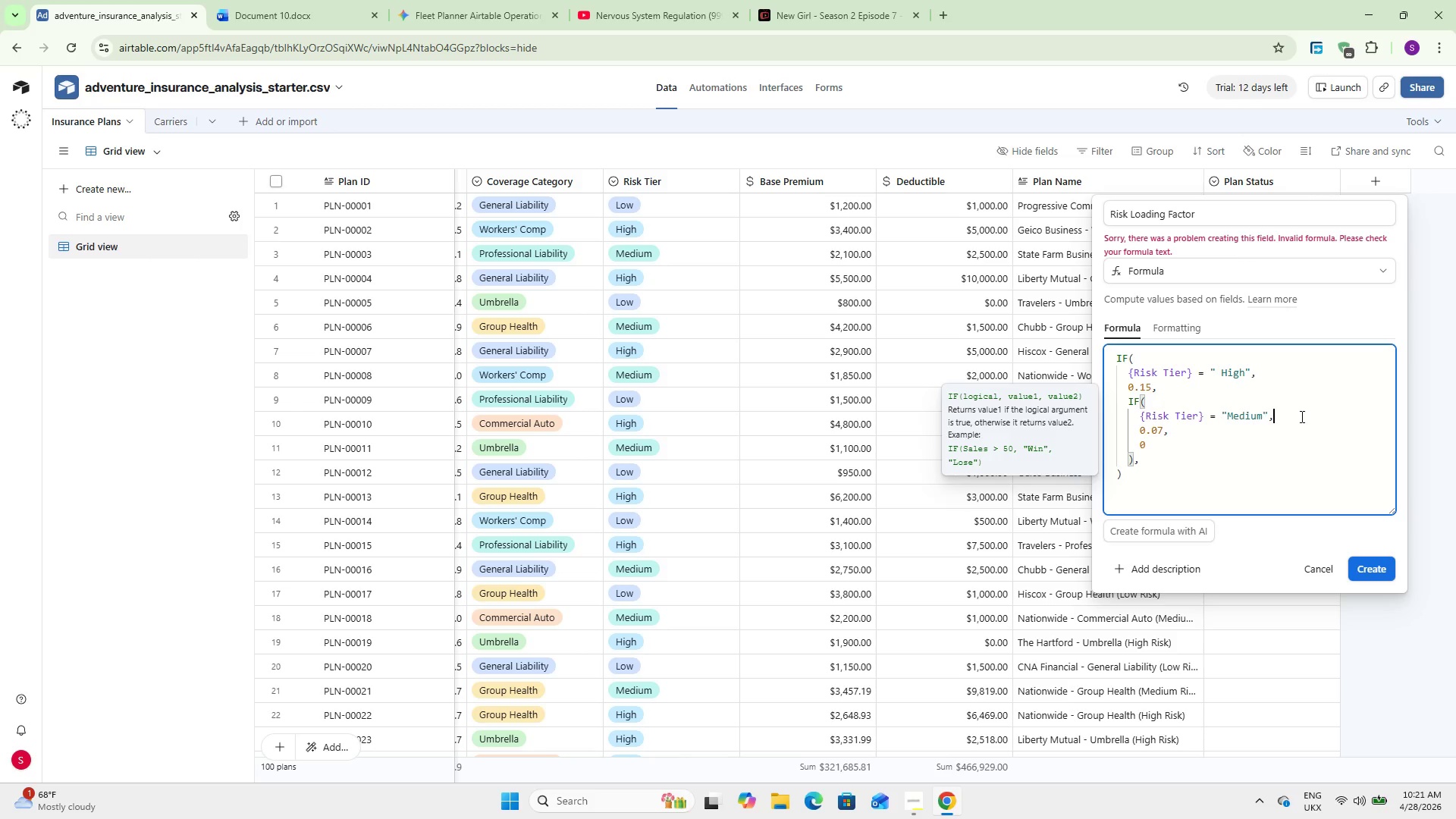 
key(Comma)
 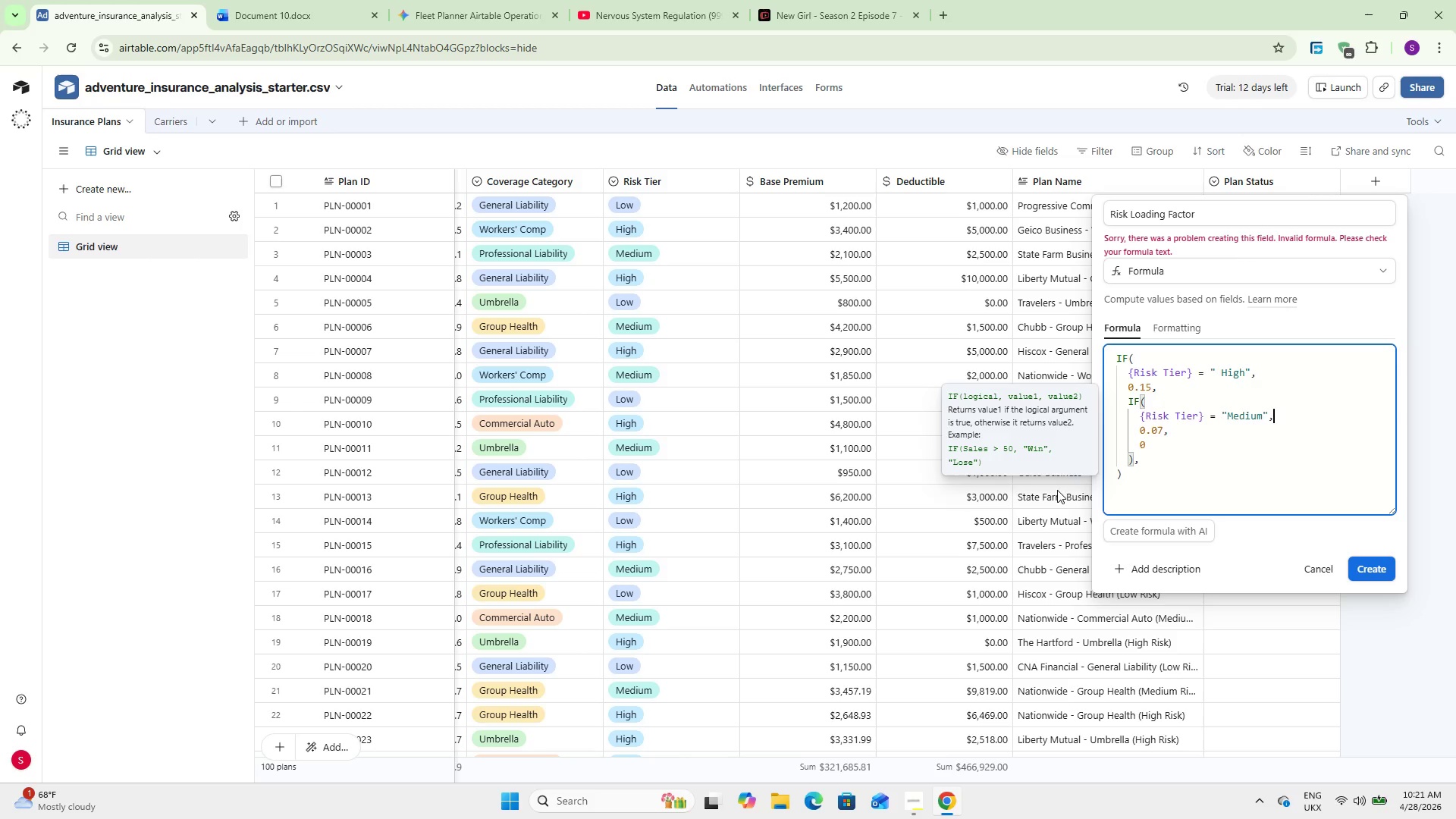 
wait(5.81)
 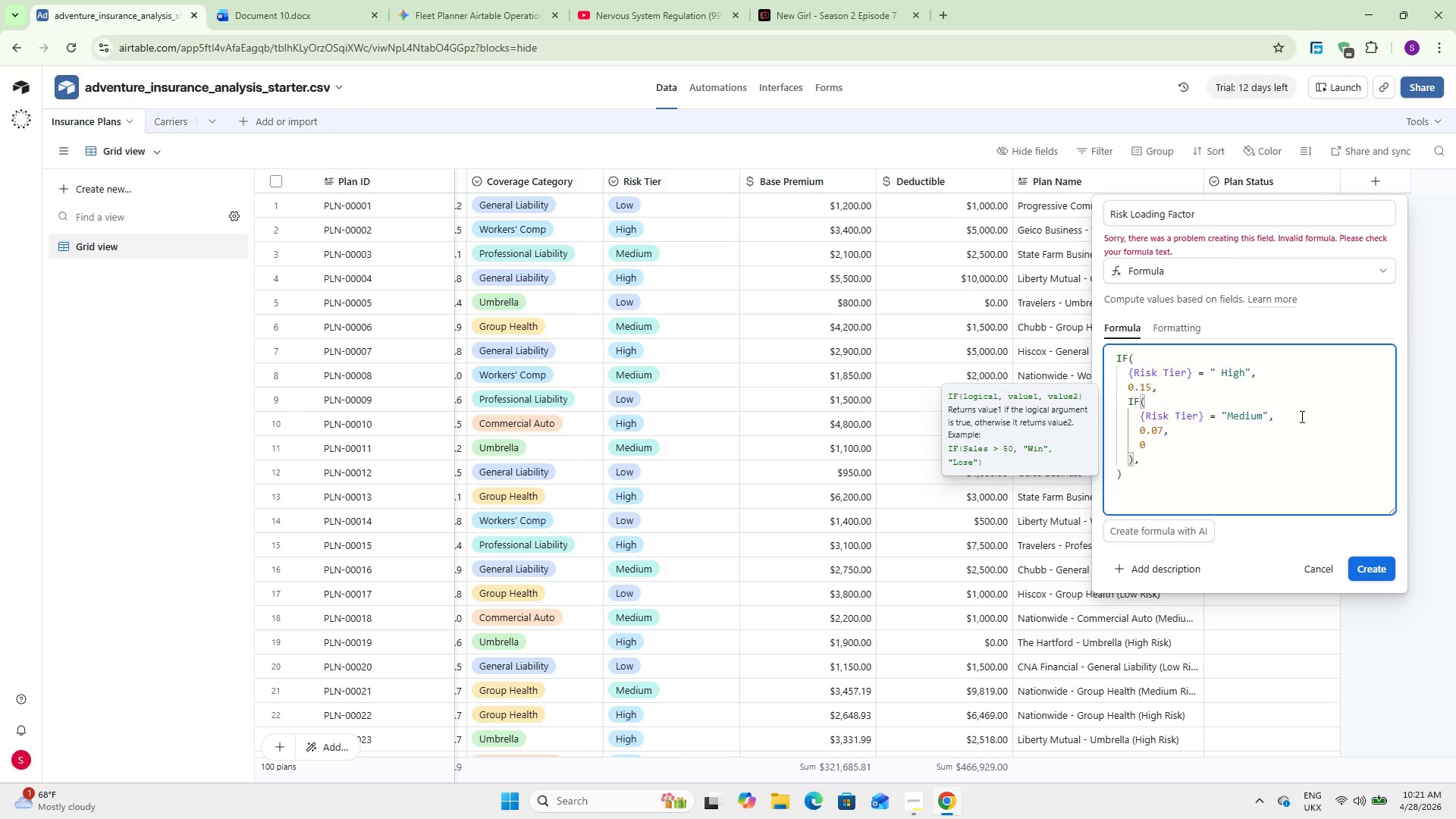 
key(Backspace)
 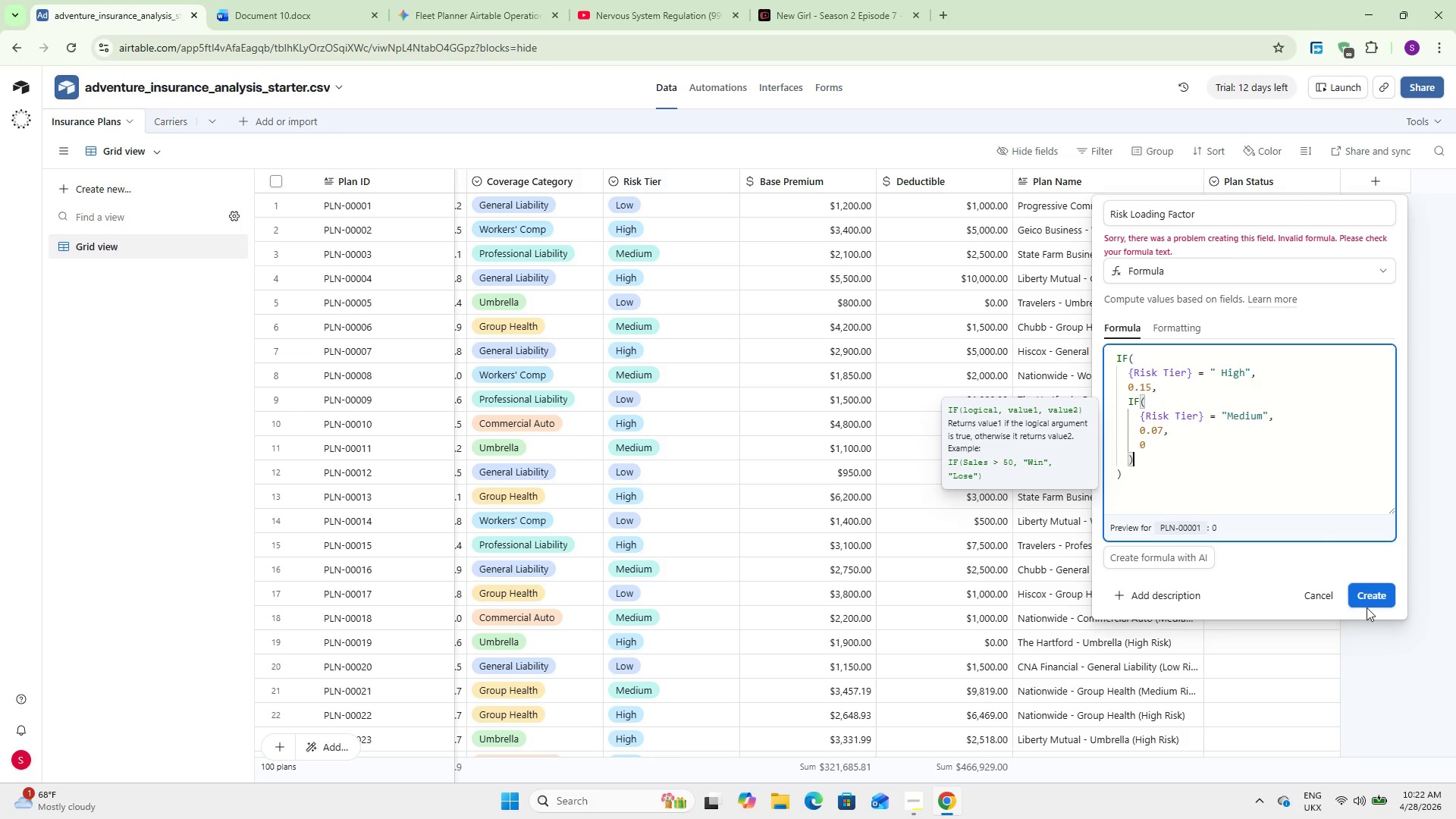 
left_click([1369, 588])
 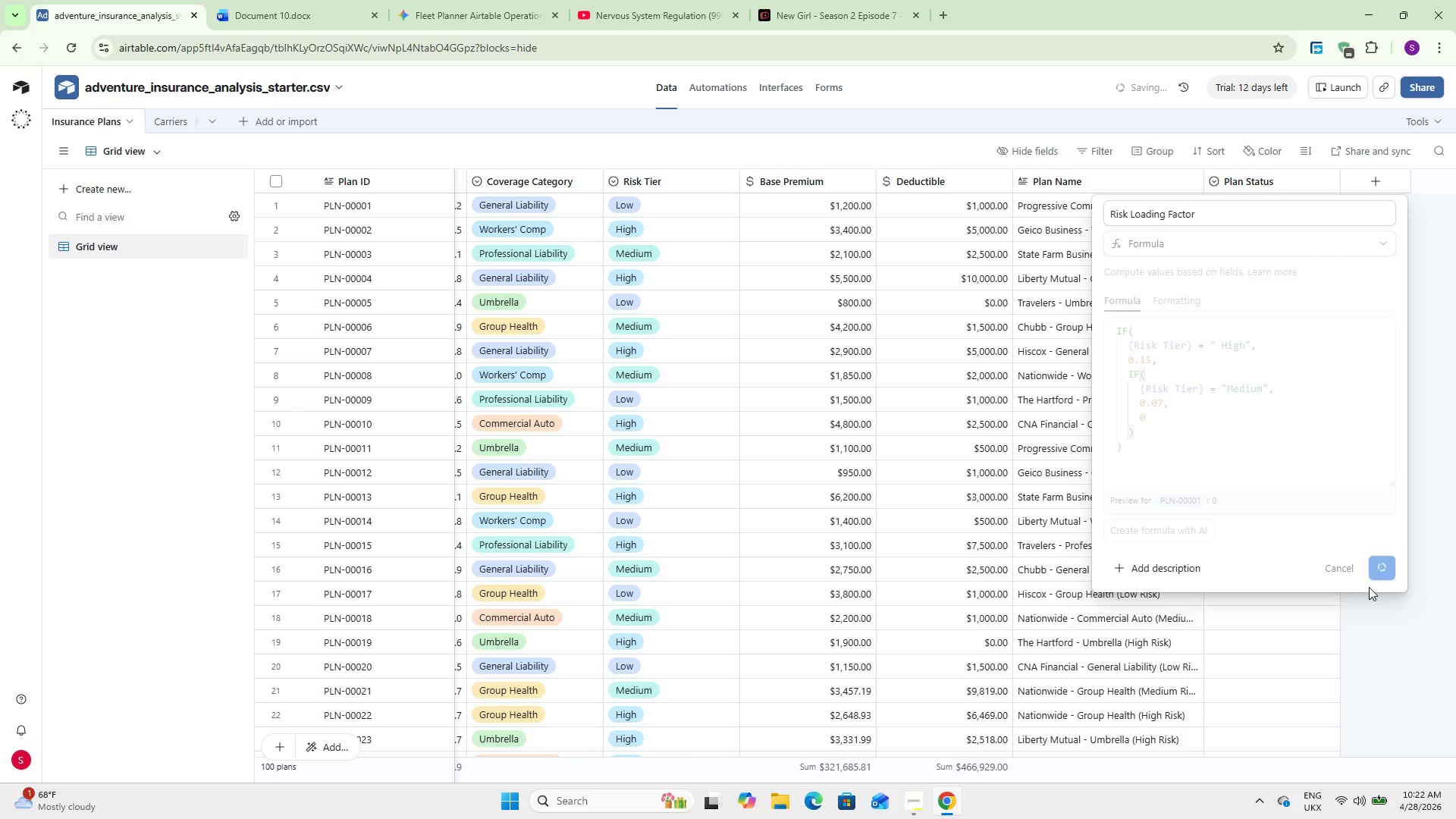 
wait(21.31)
 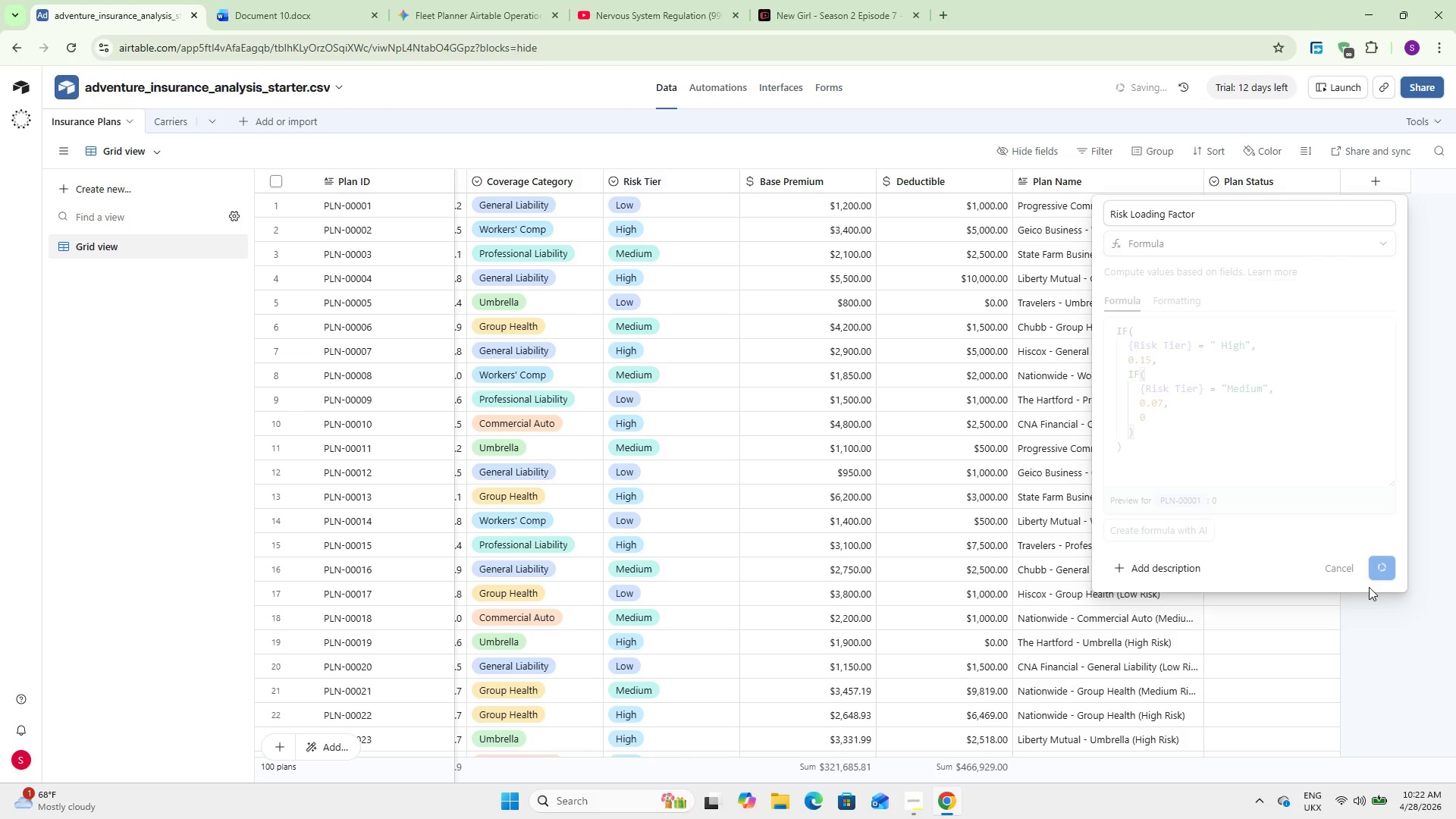 
double_click([1260, 435])
 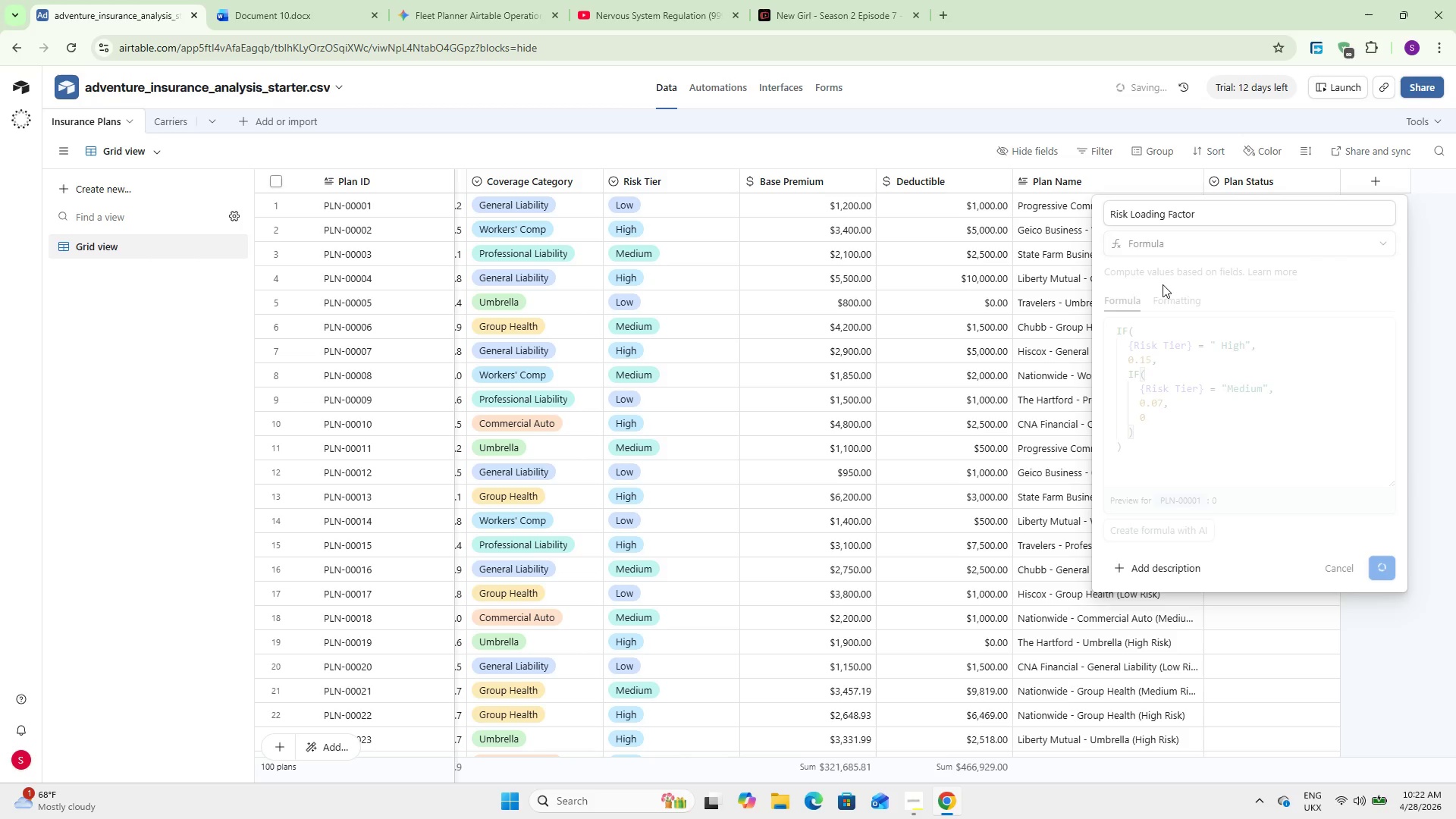 
left_click([1163, 293])
 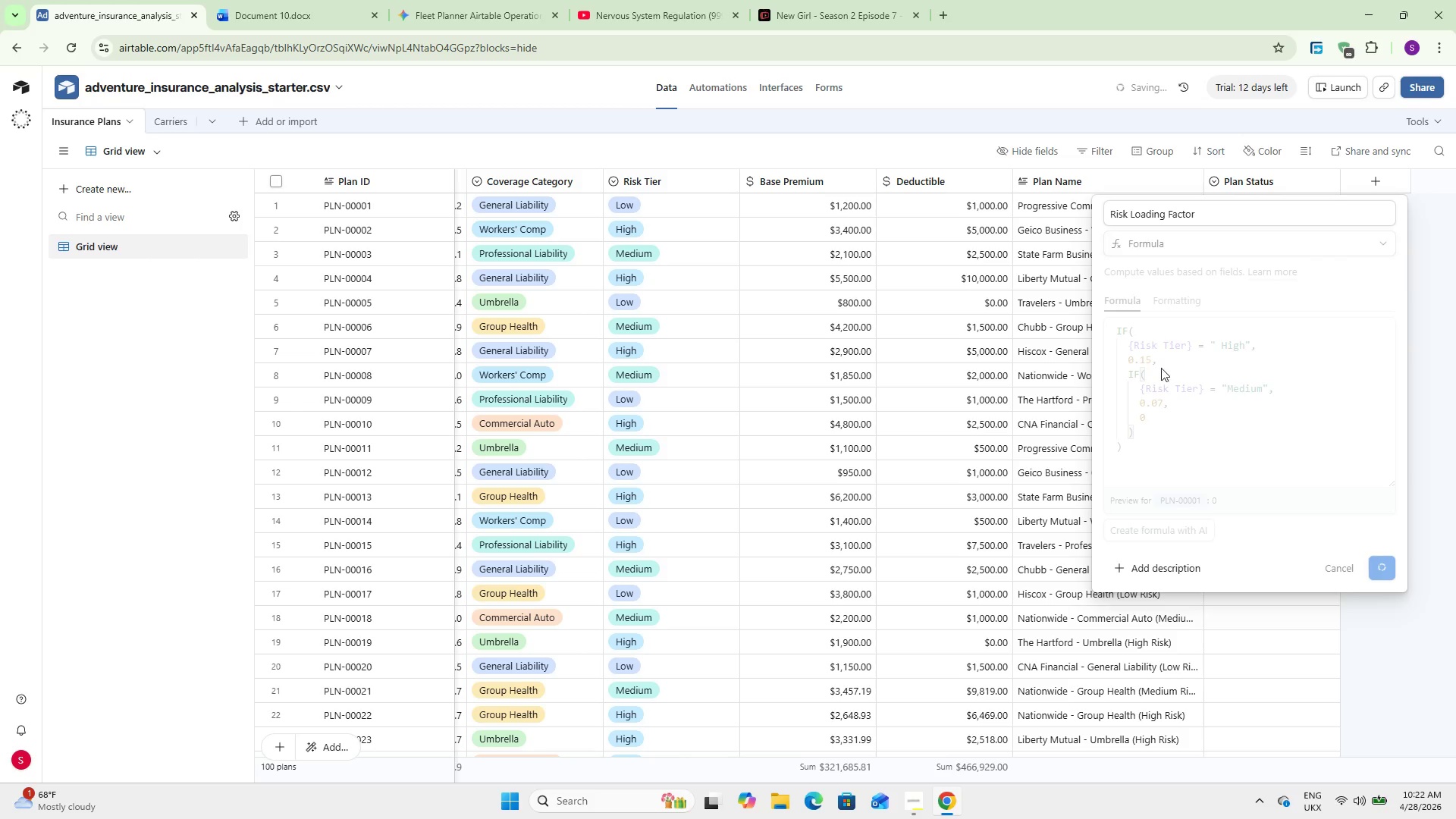 
scroll: coordinate [793, 648], scroll_direction: down, amount: 12.0
 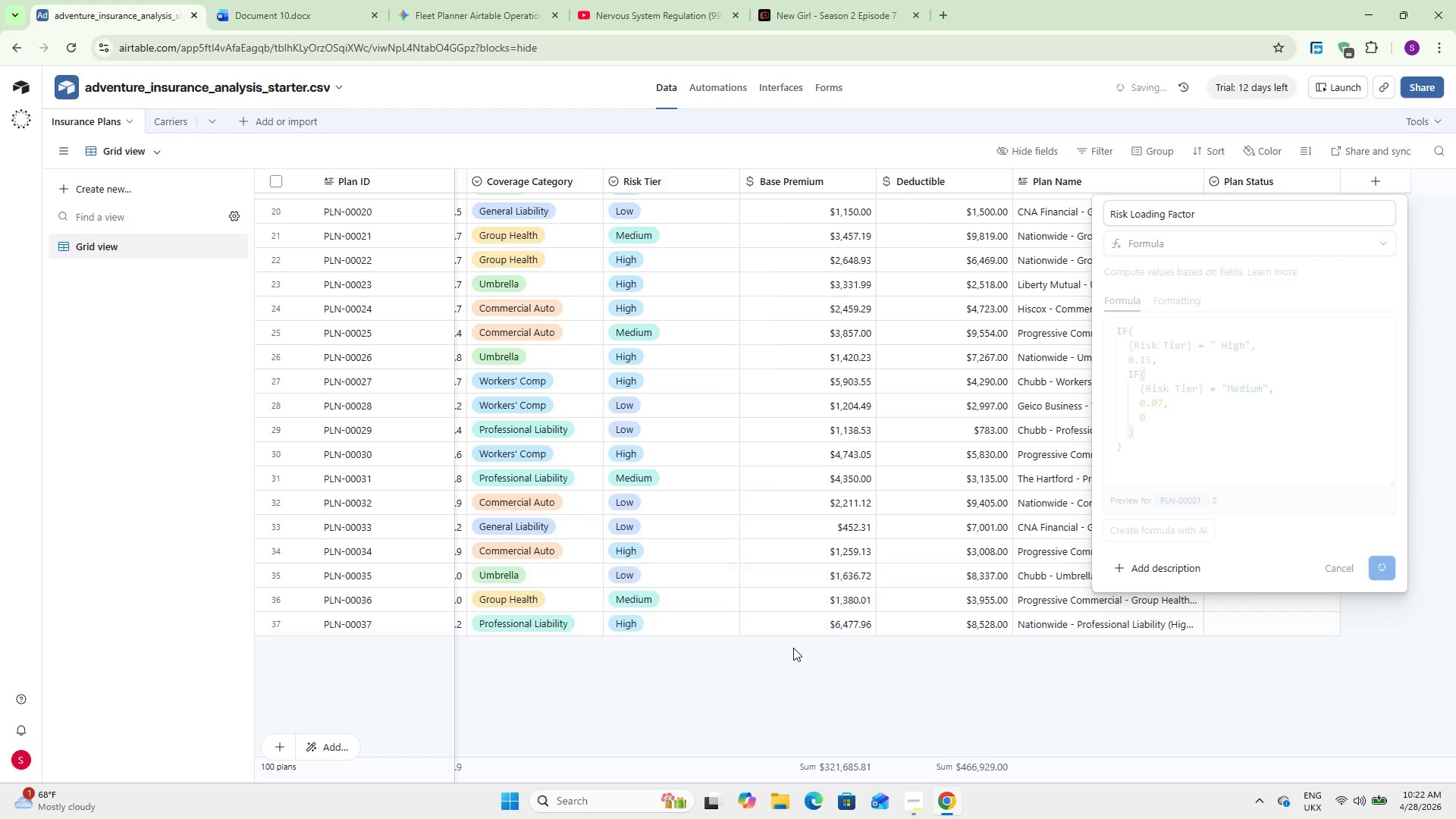 
scroll: coordinate [793, 648], scroll_direction: up, amount: 10.0
 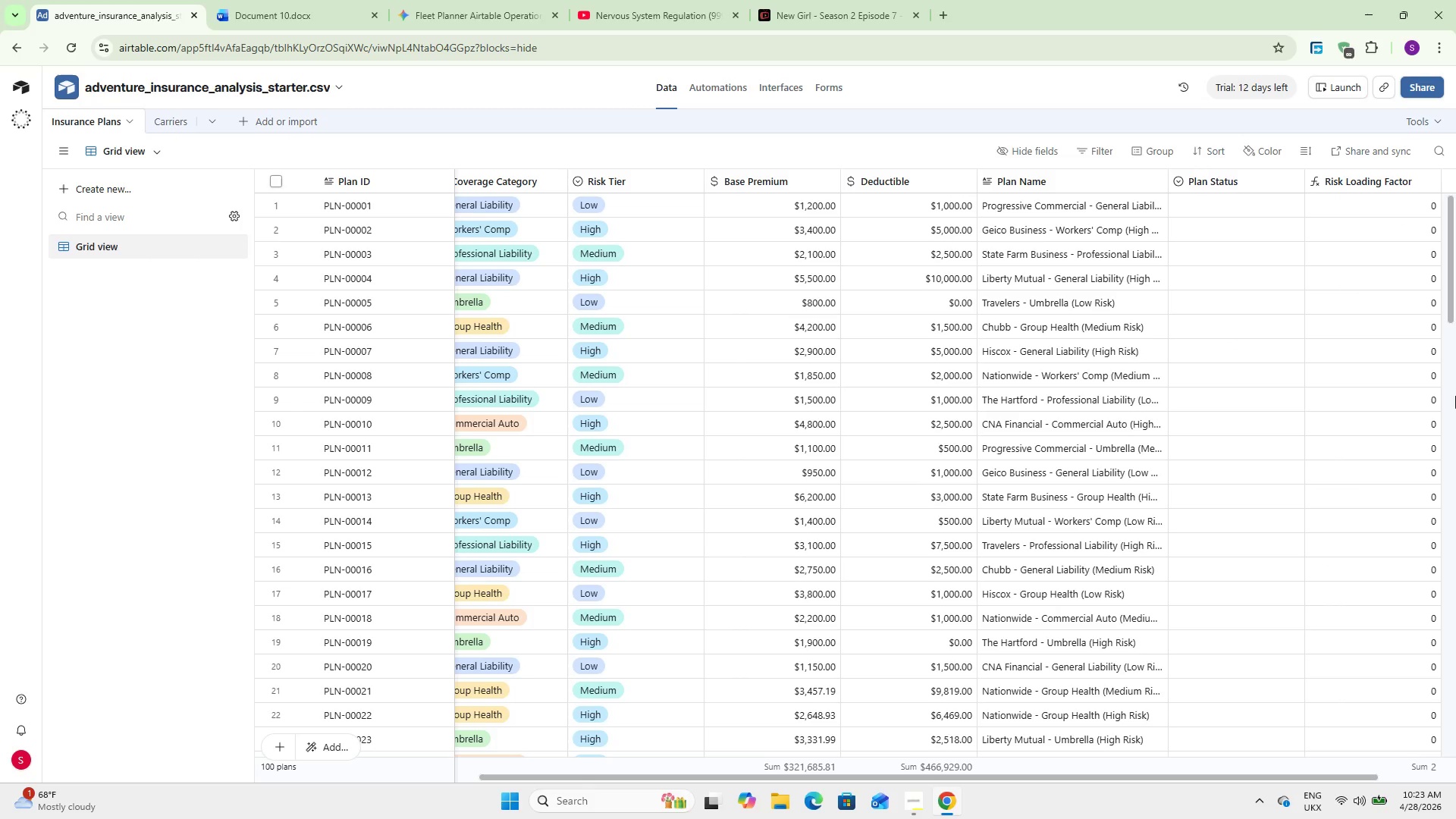 
wait(59.38)
 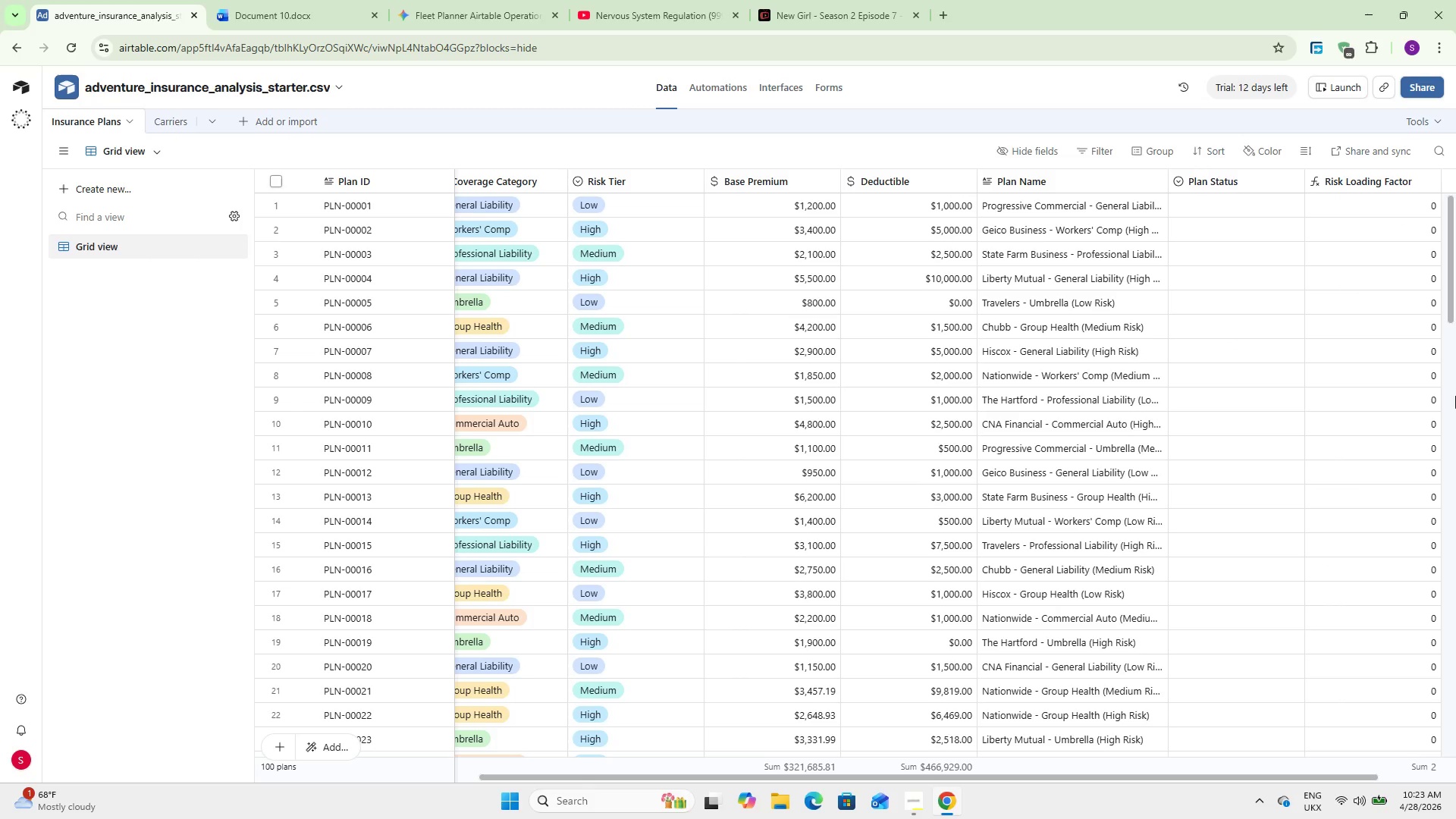 
left_click_drag(start_coordinate=[1183, 776], to_coordinate=[1351, 749])
 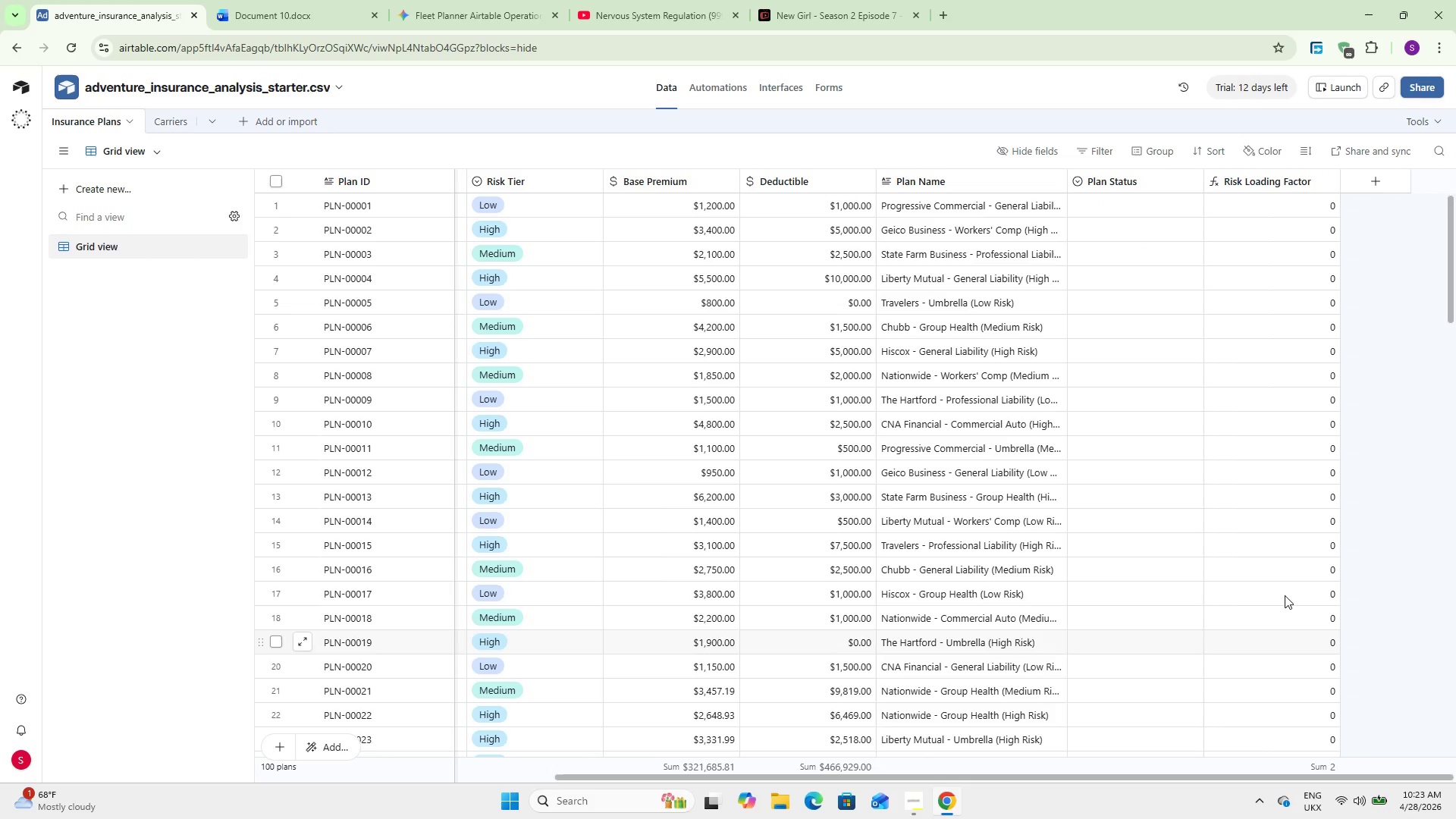 
scroll: coordinate [1285, 595], scroll_direction: down, amount: 15.0
 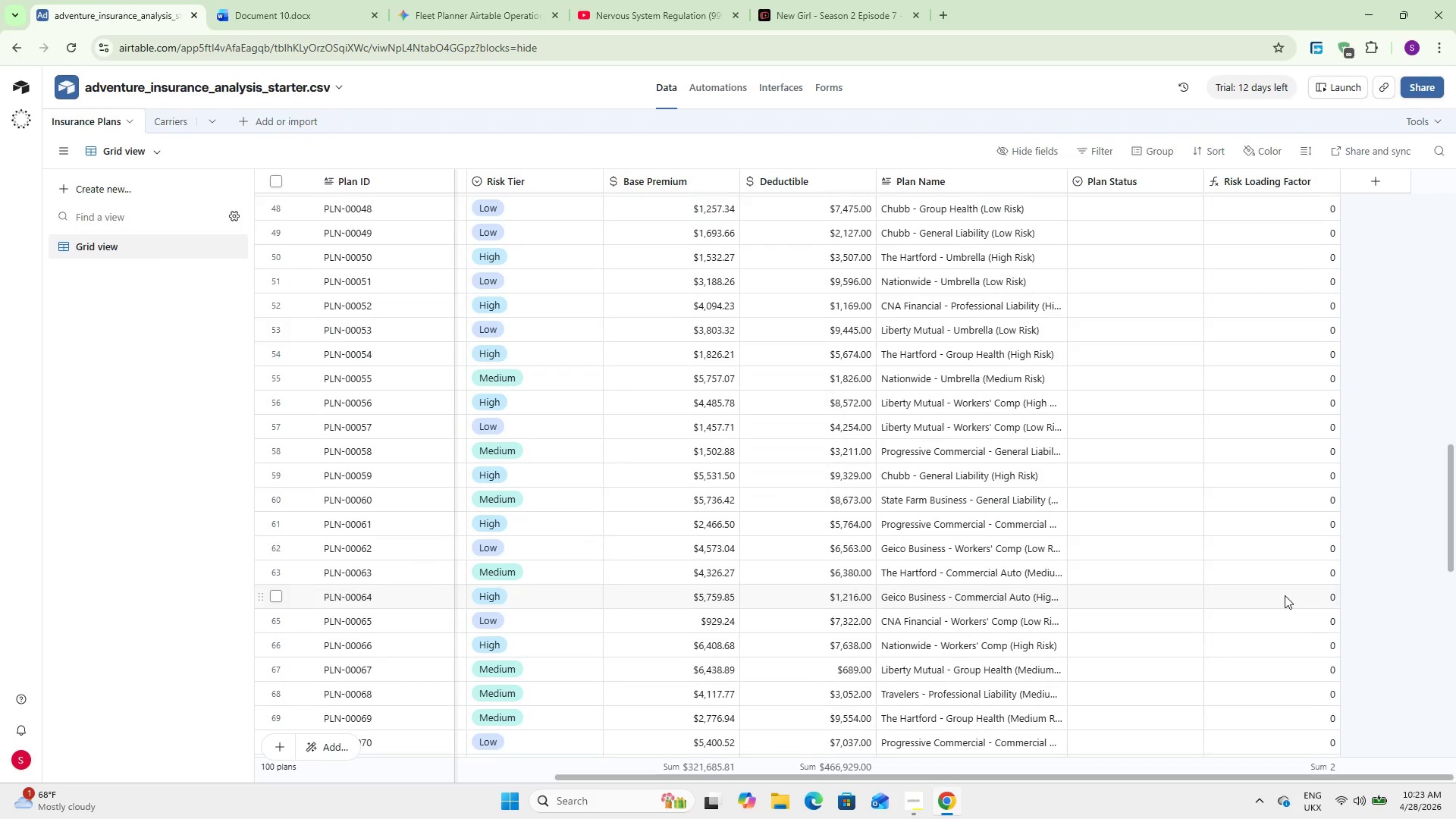 
scroll: coordinate [1285, 595], scroll_direction: up, amount: 25.0
 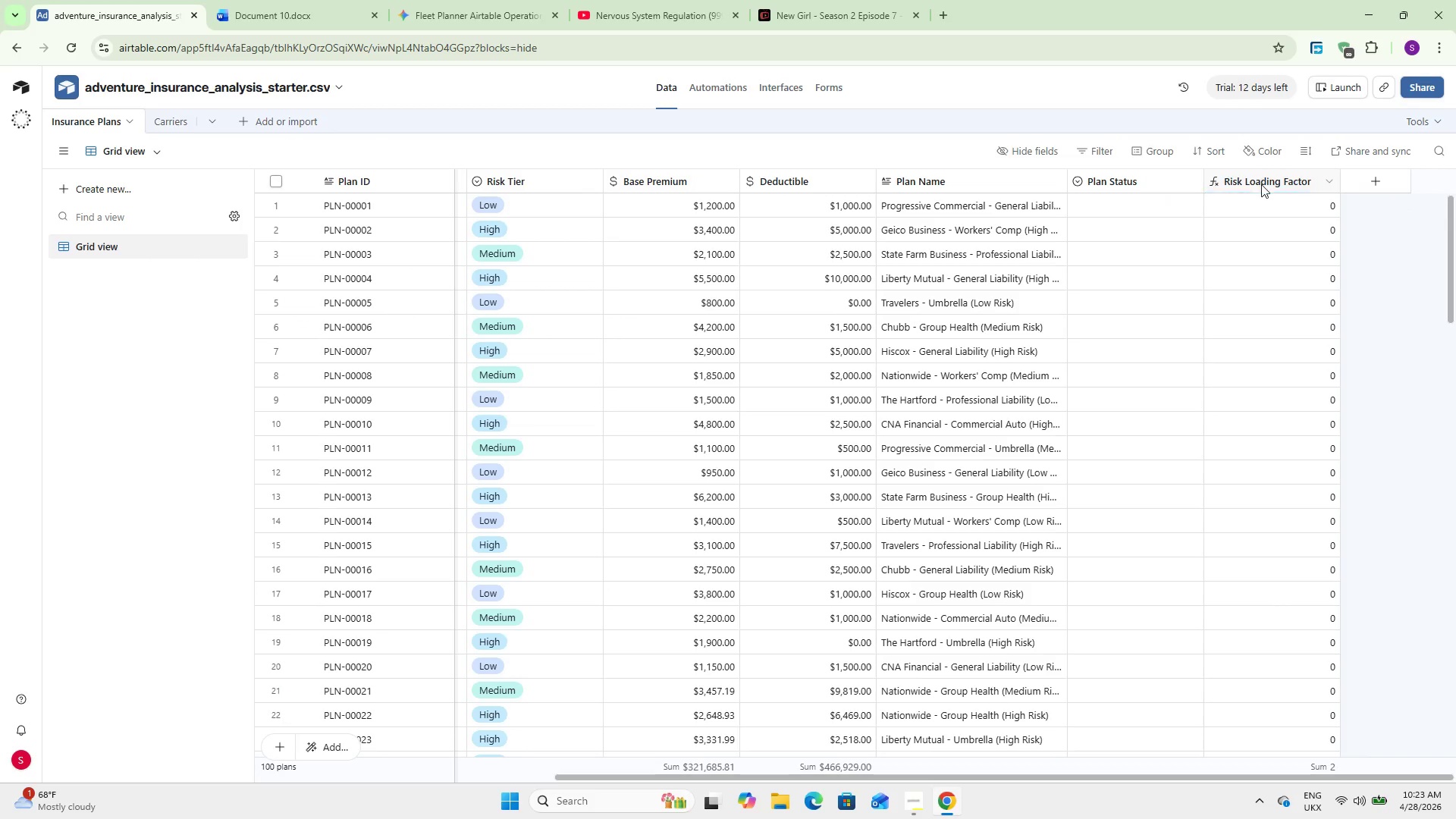 
double_click([1261, 183])
 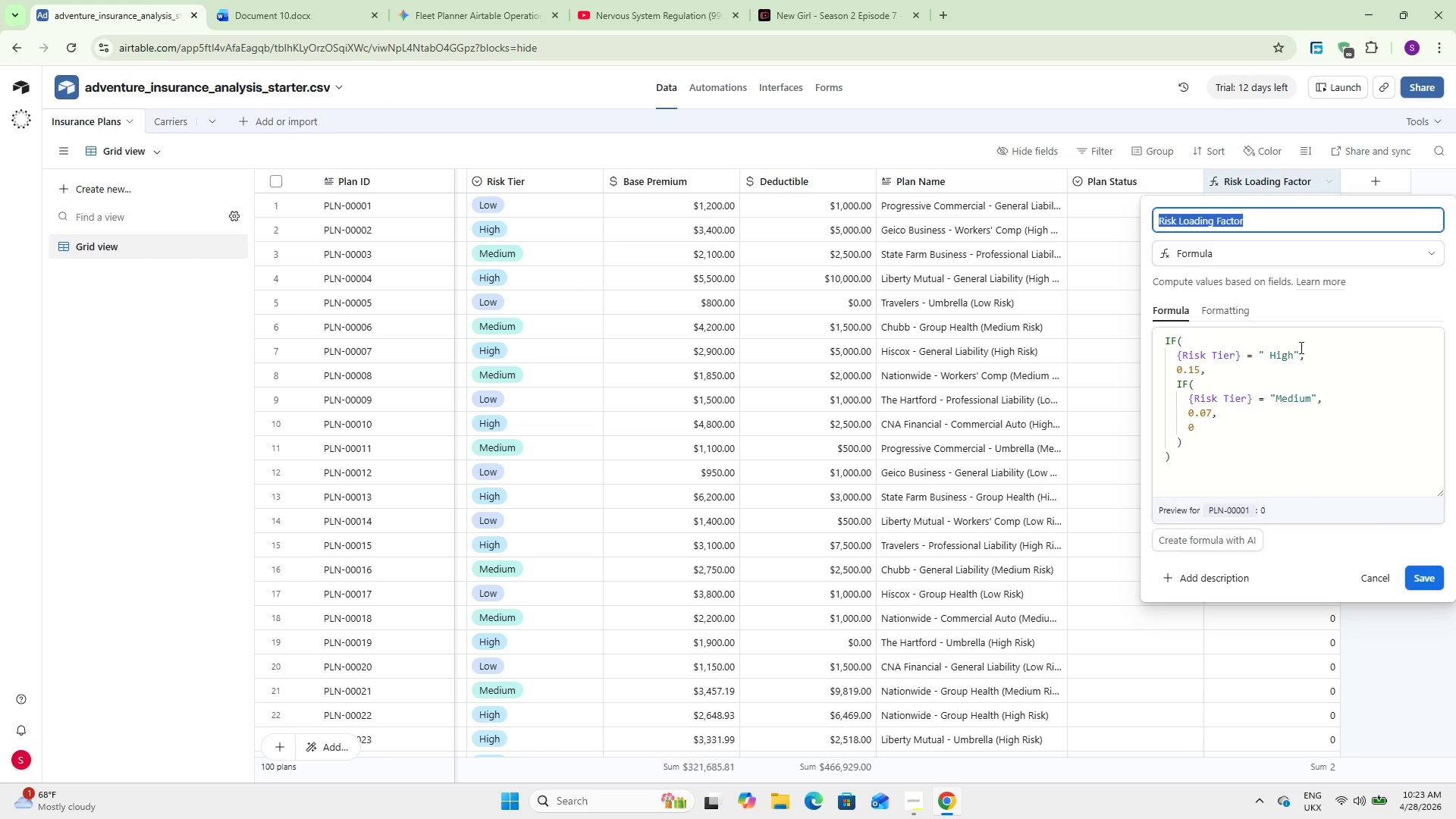 
left_click([1316, 358])
 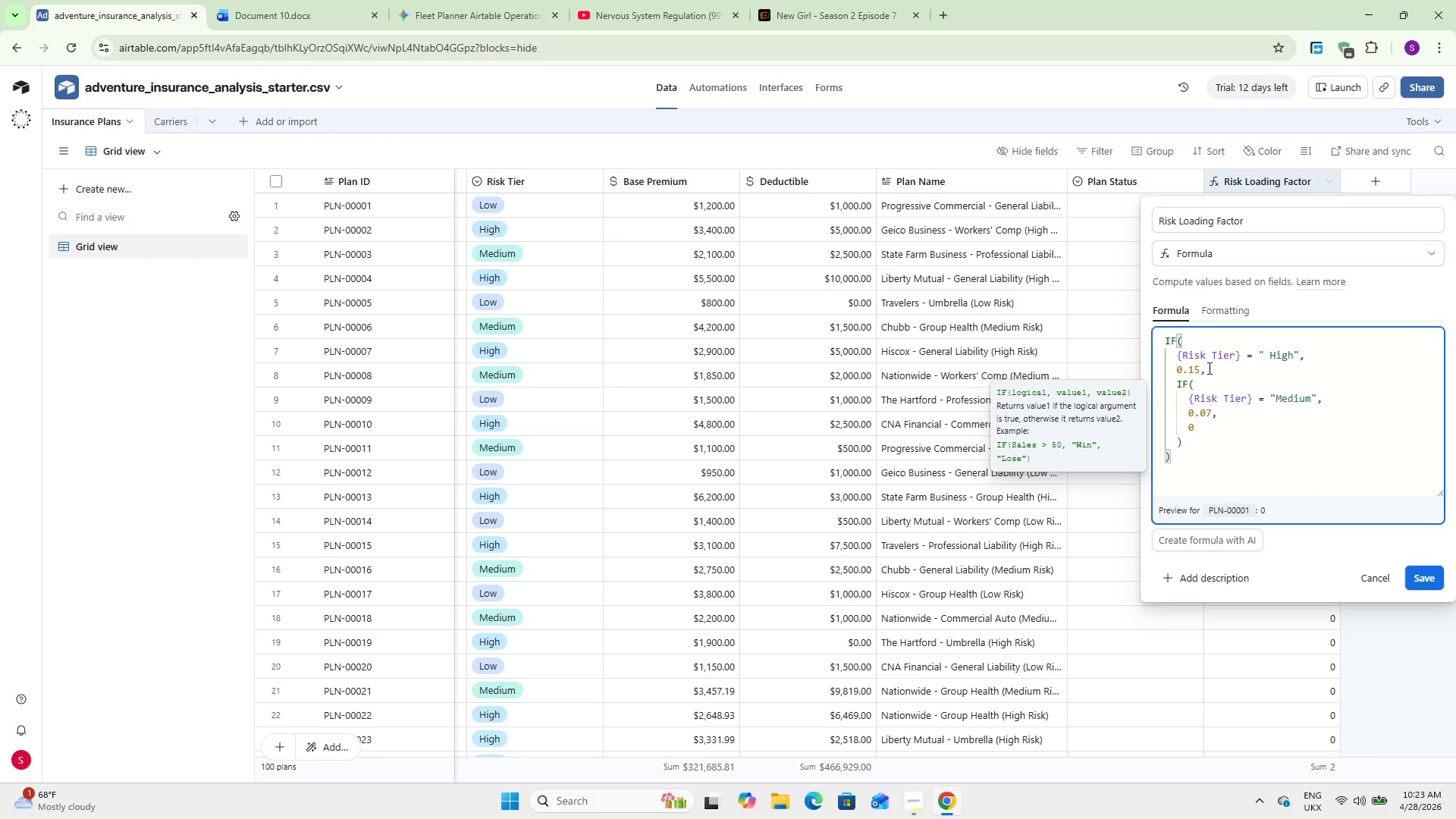 
left_click([1208, 368])
 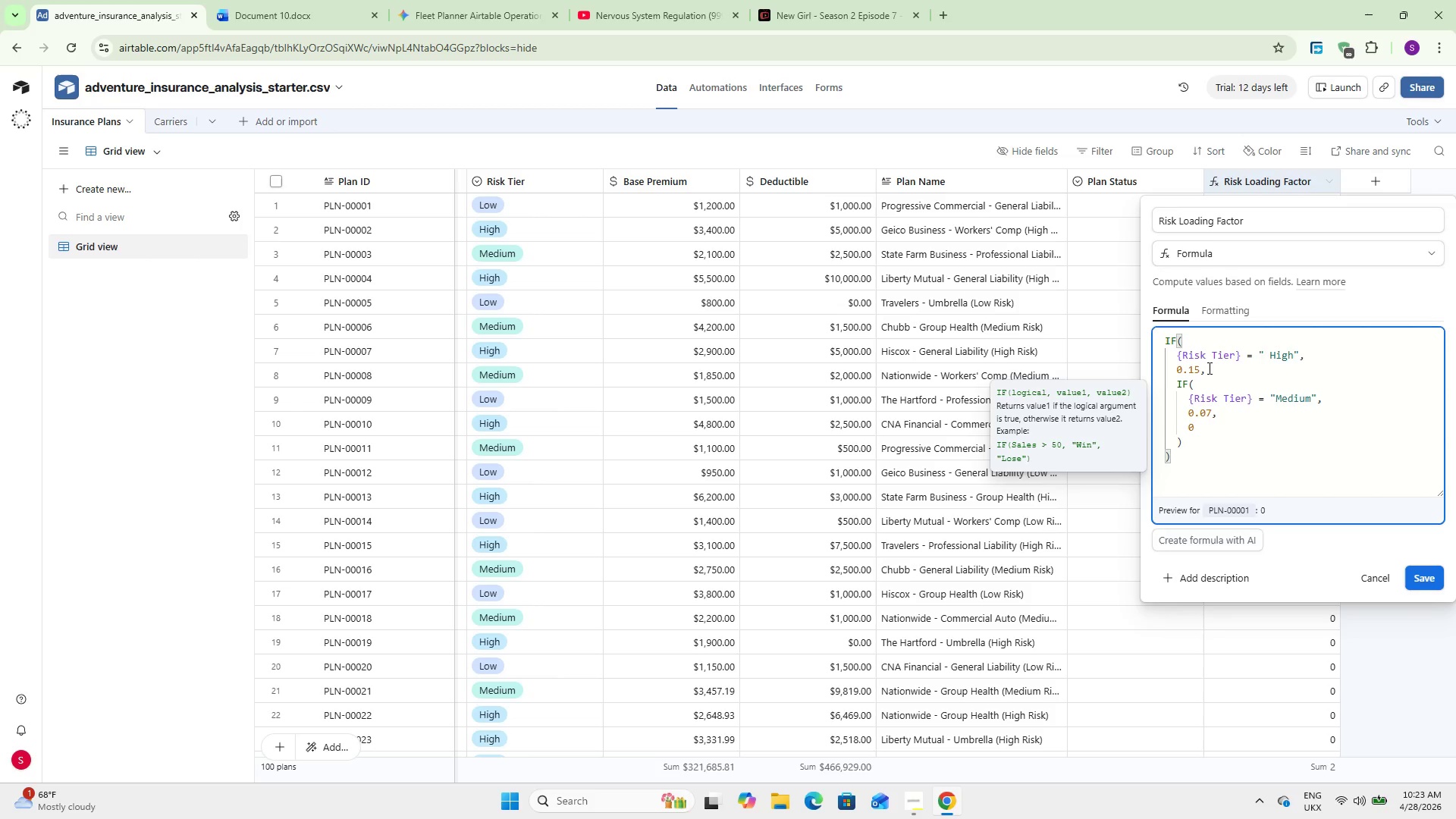 
wait(9.49)
 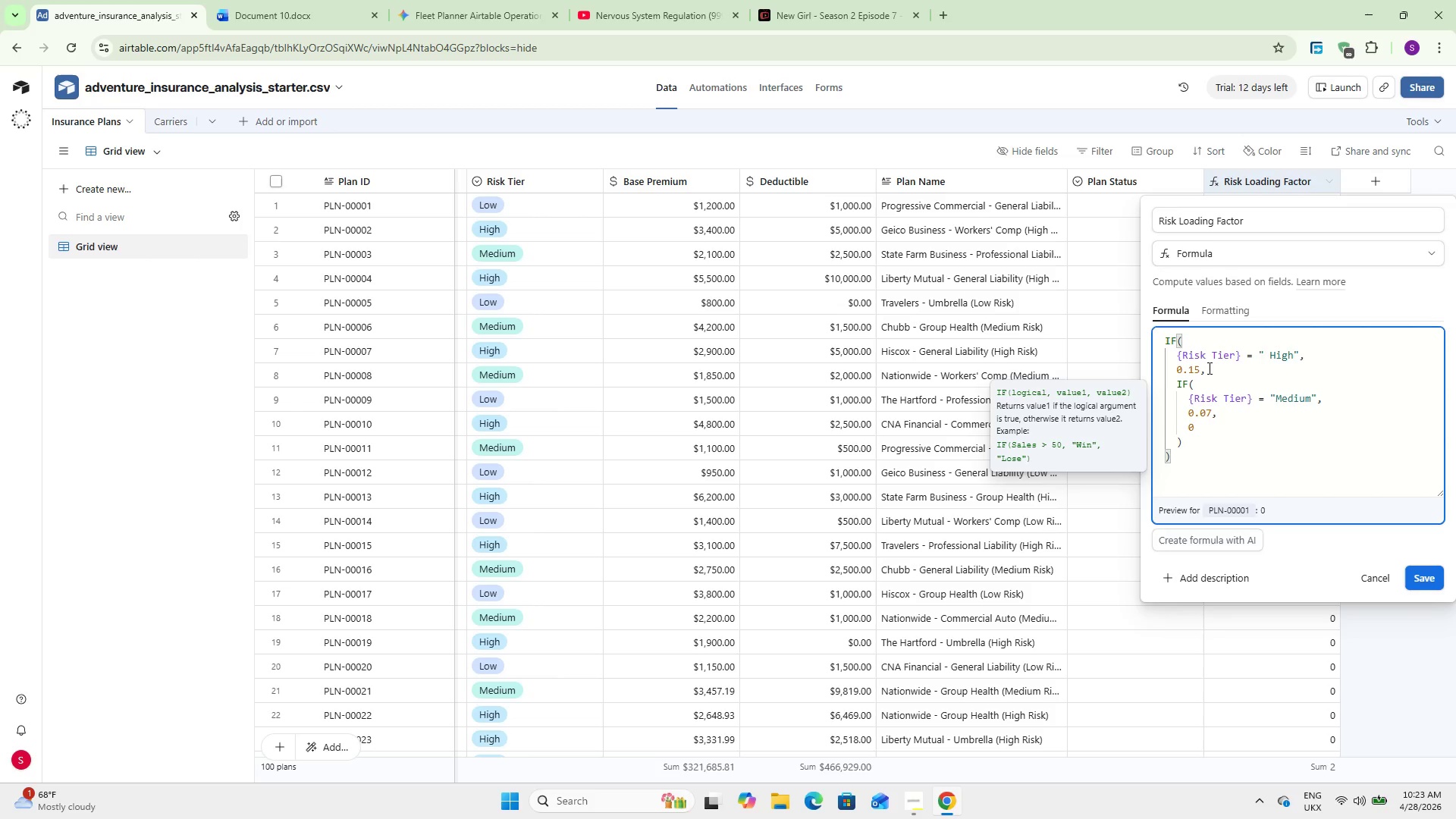 
left_click([1266, 353])
 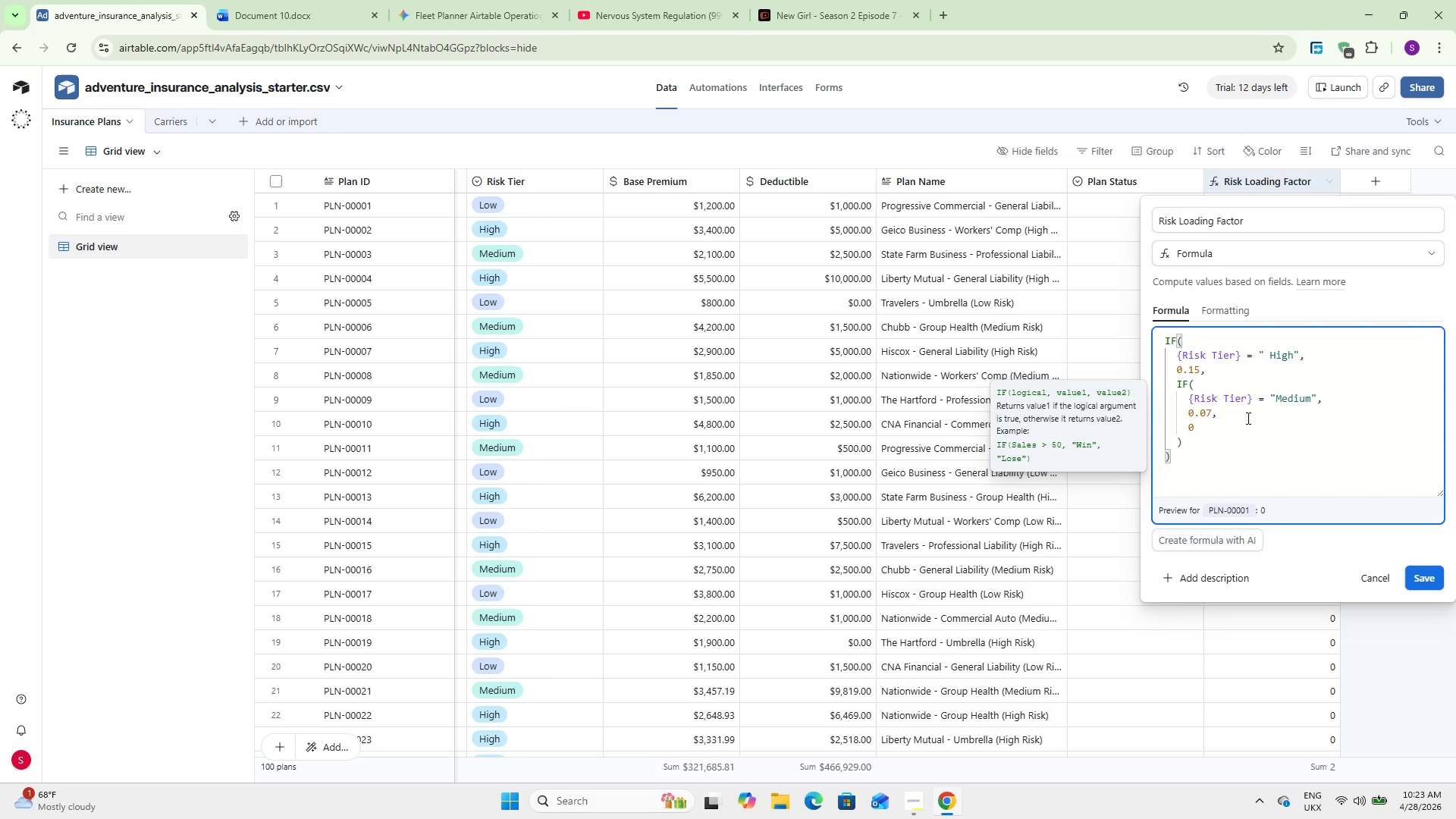 
key(ArrowRight)
 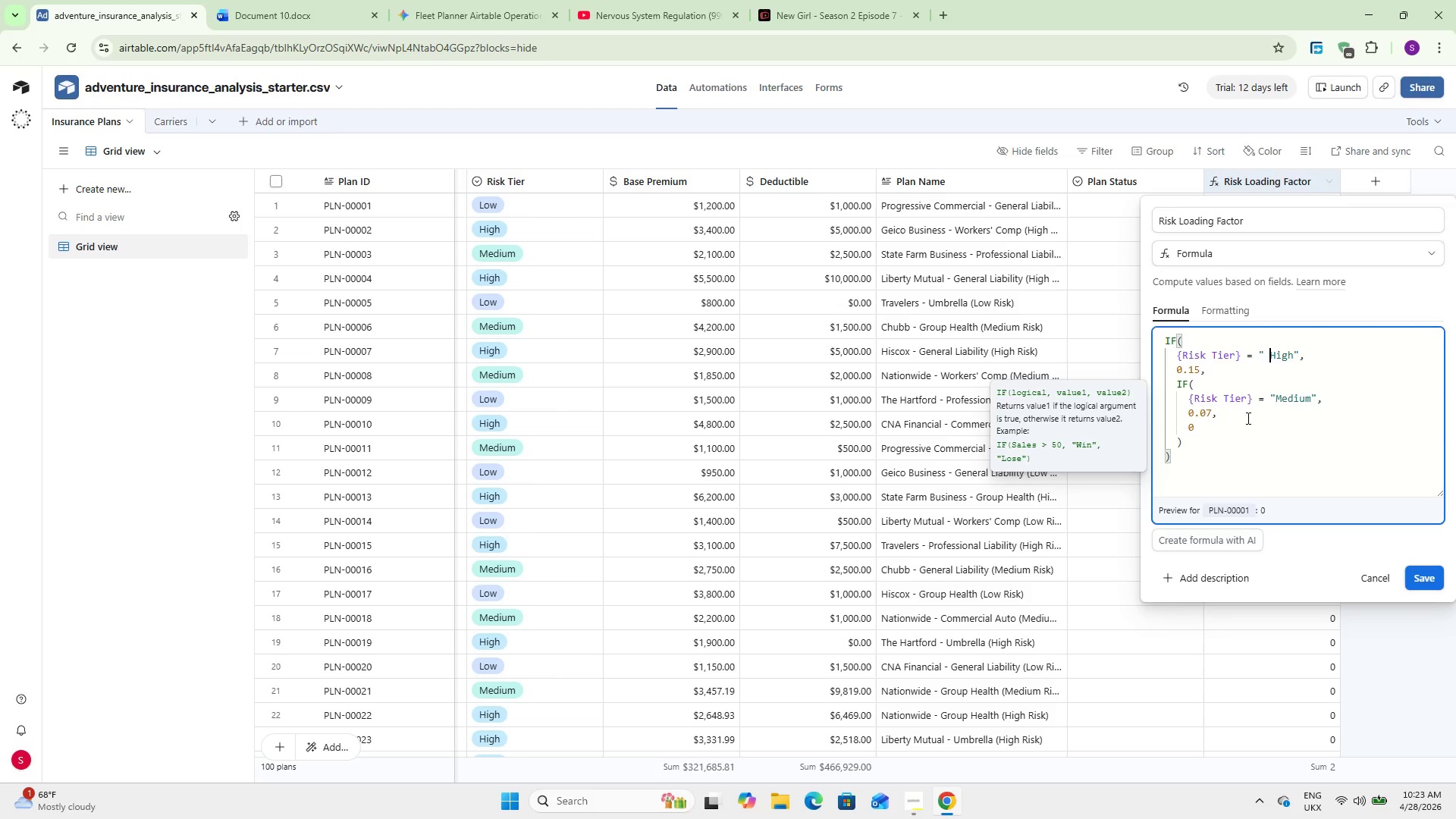 
key(Backspace)
 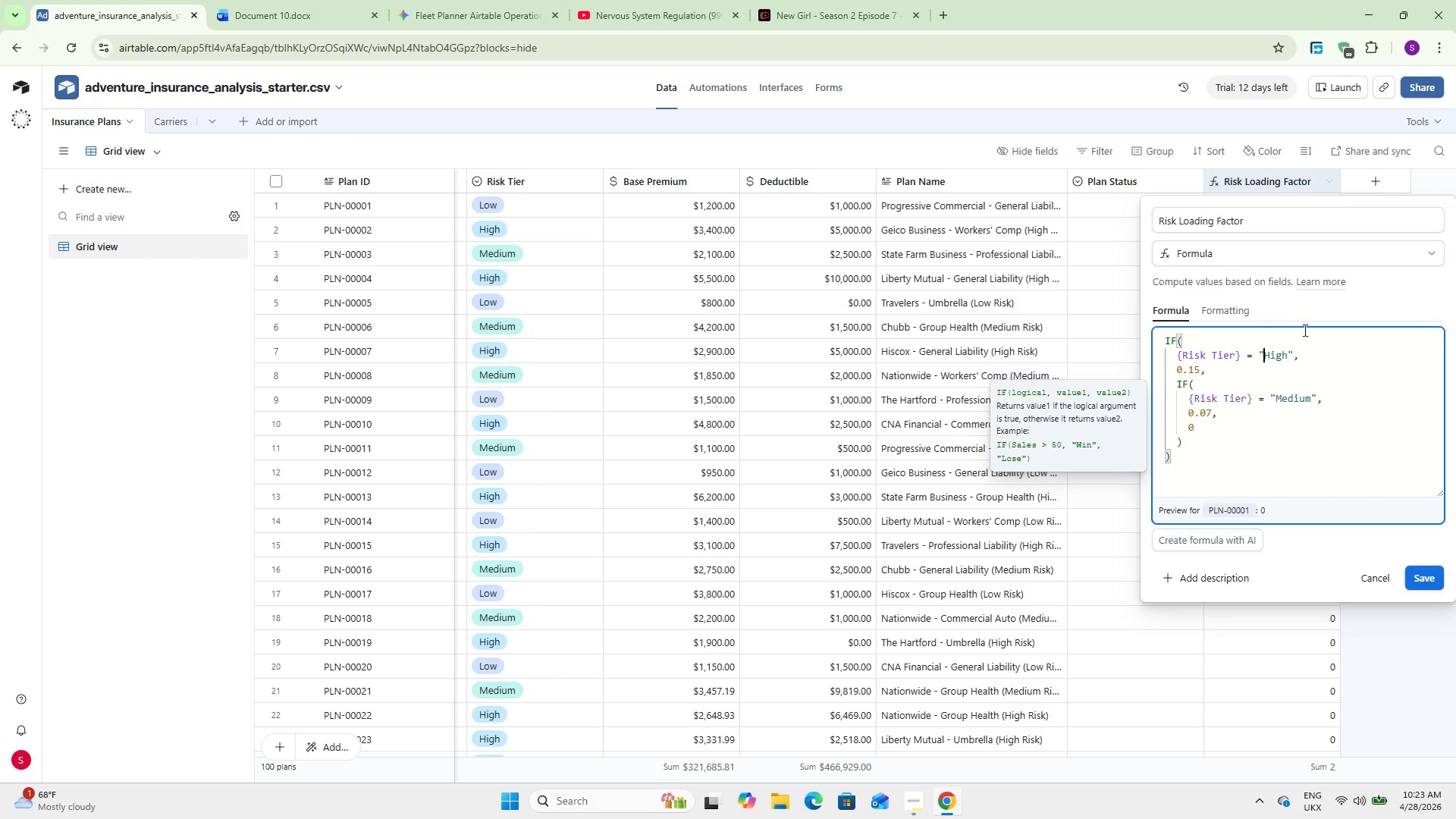 
left_click([1309, 353])
 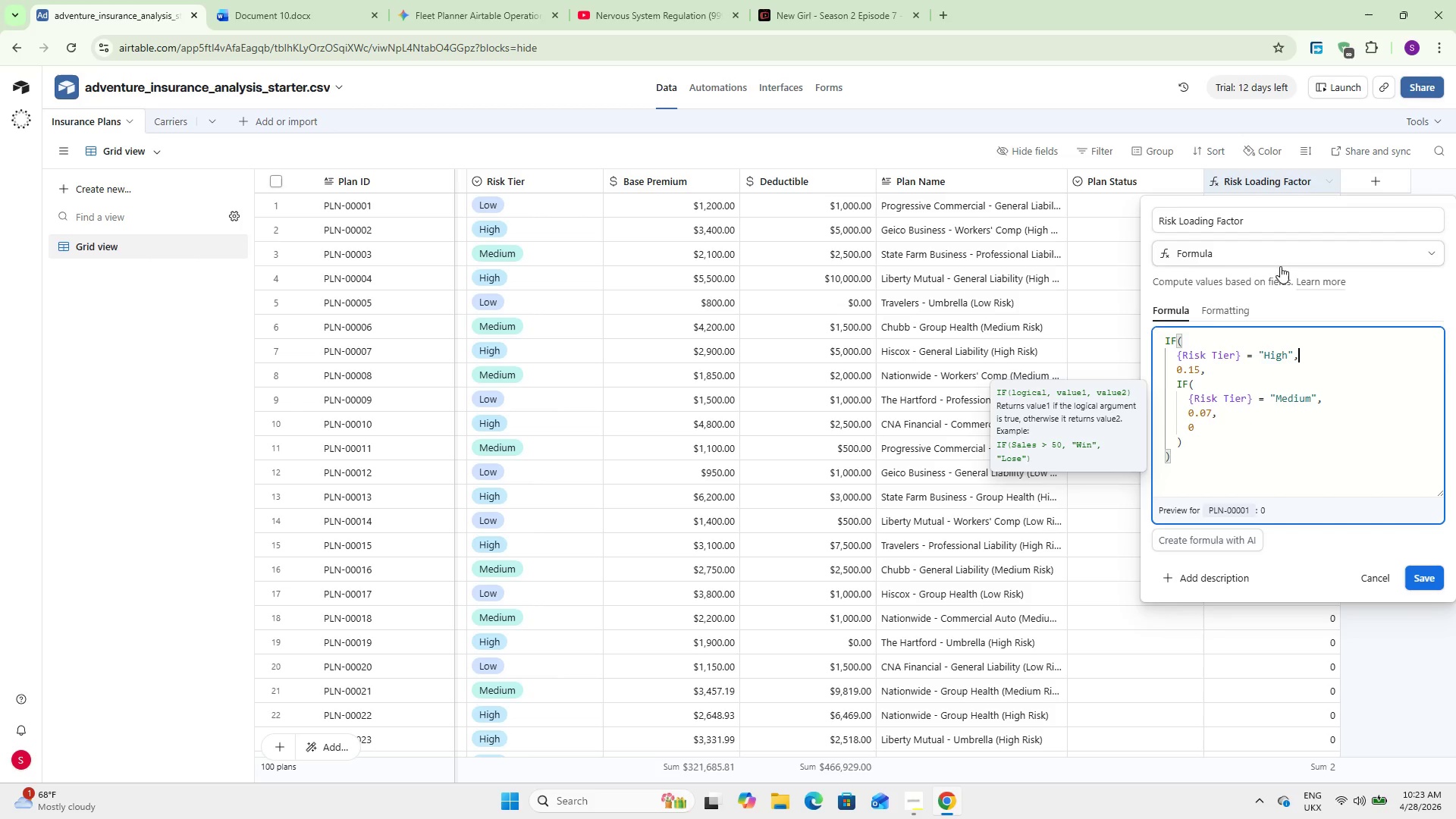 
left_click([1211, 309])
 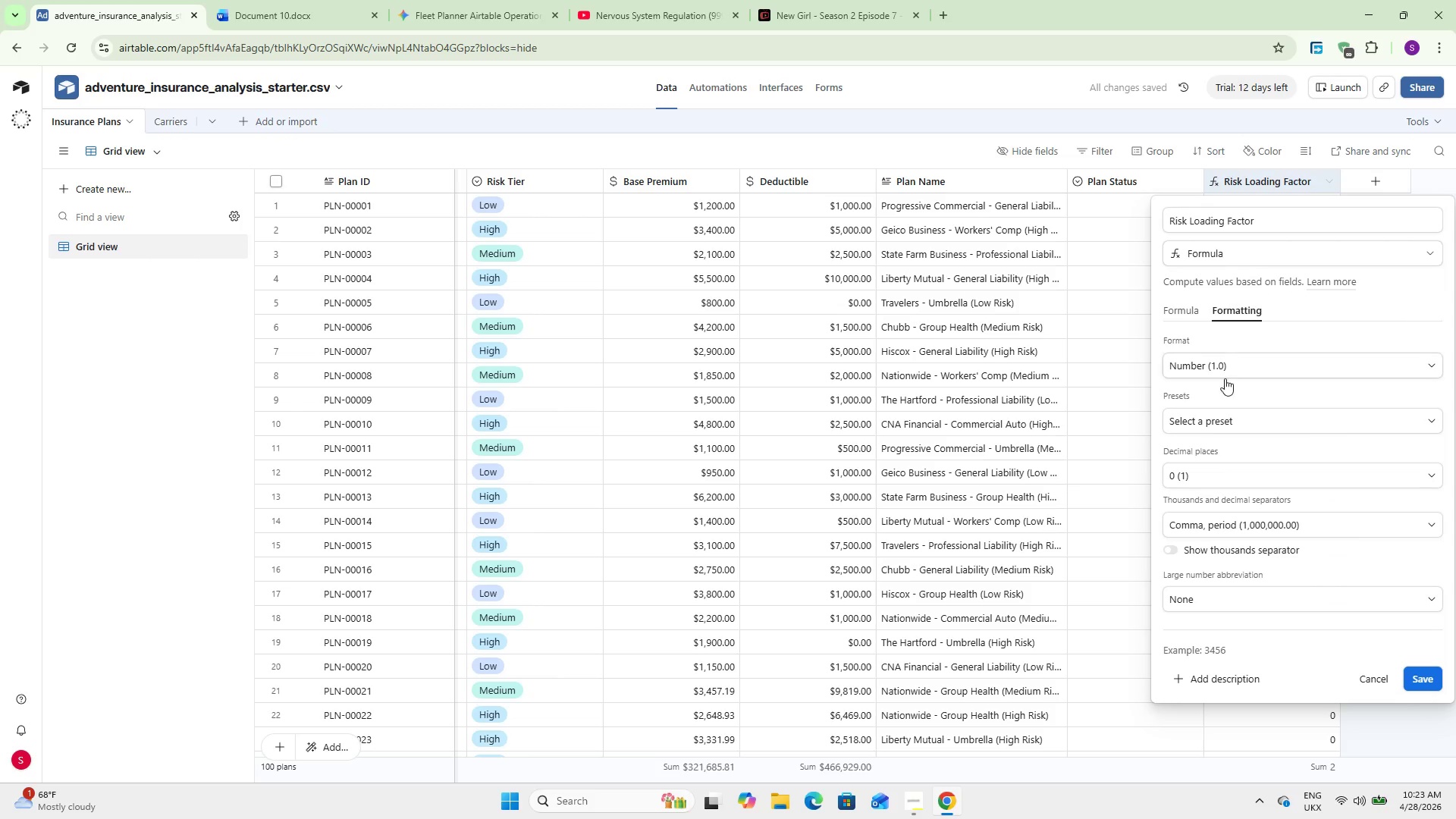 
left_click([1234, 472])
 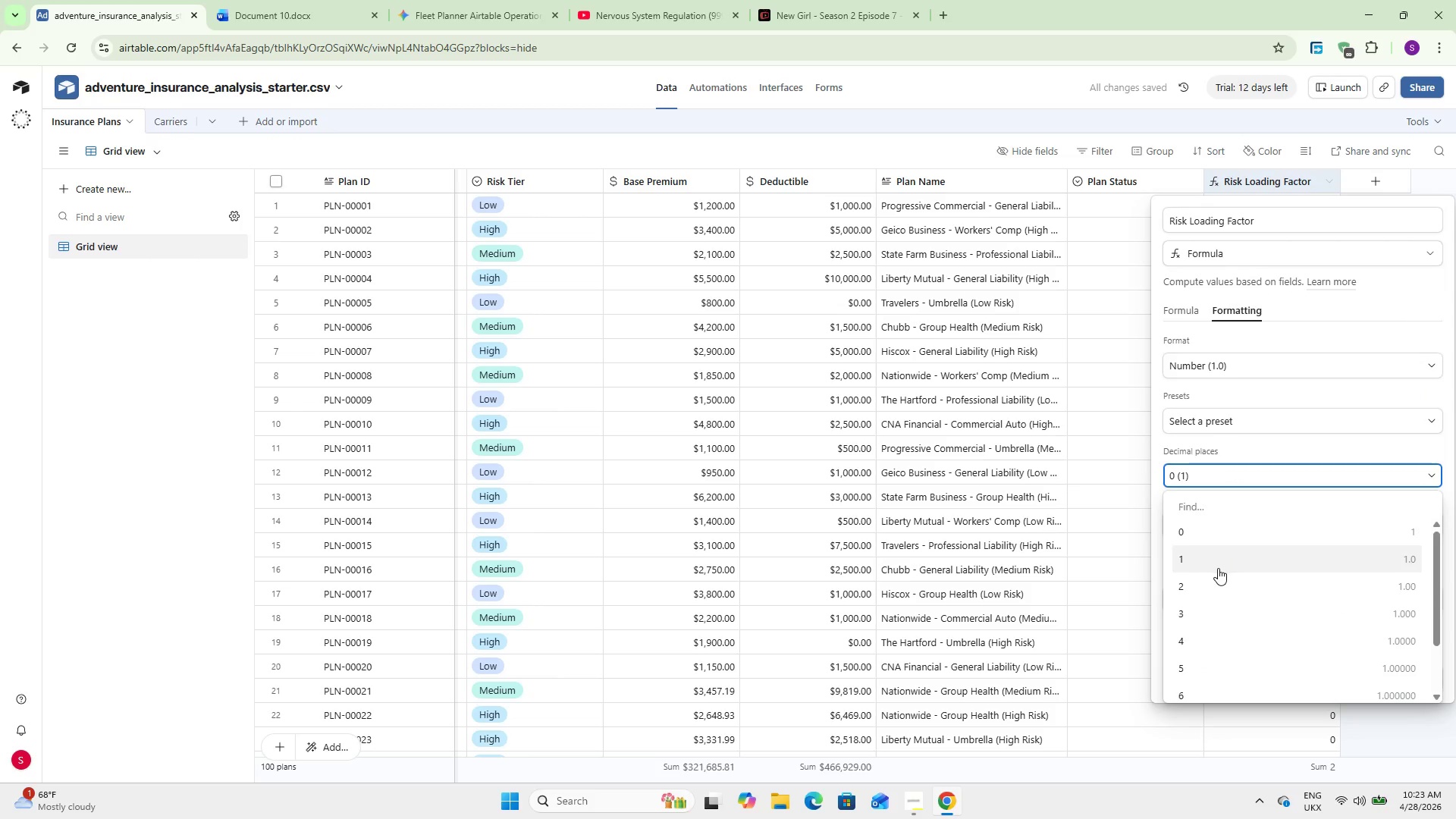 
left_click([1219, 550])
 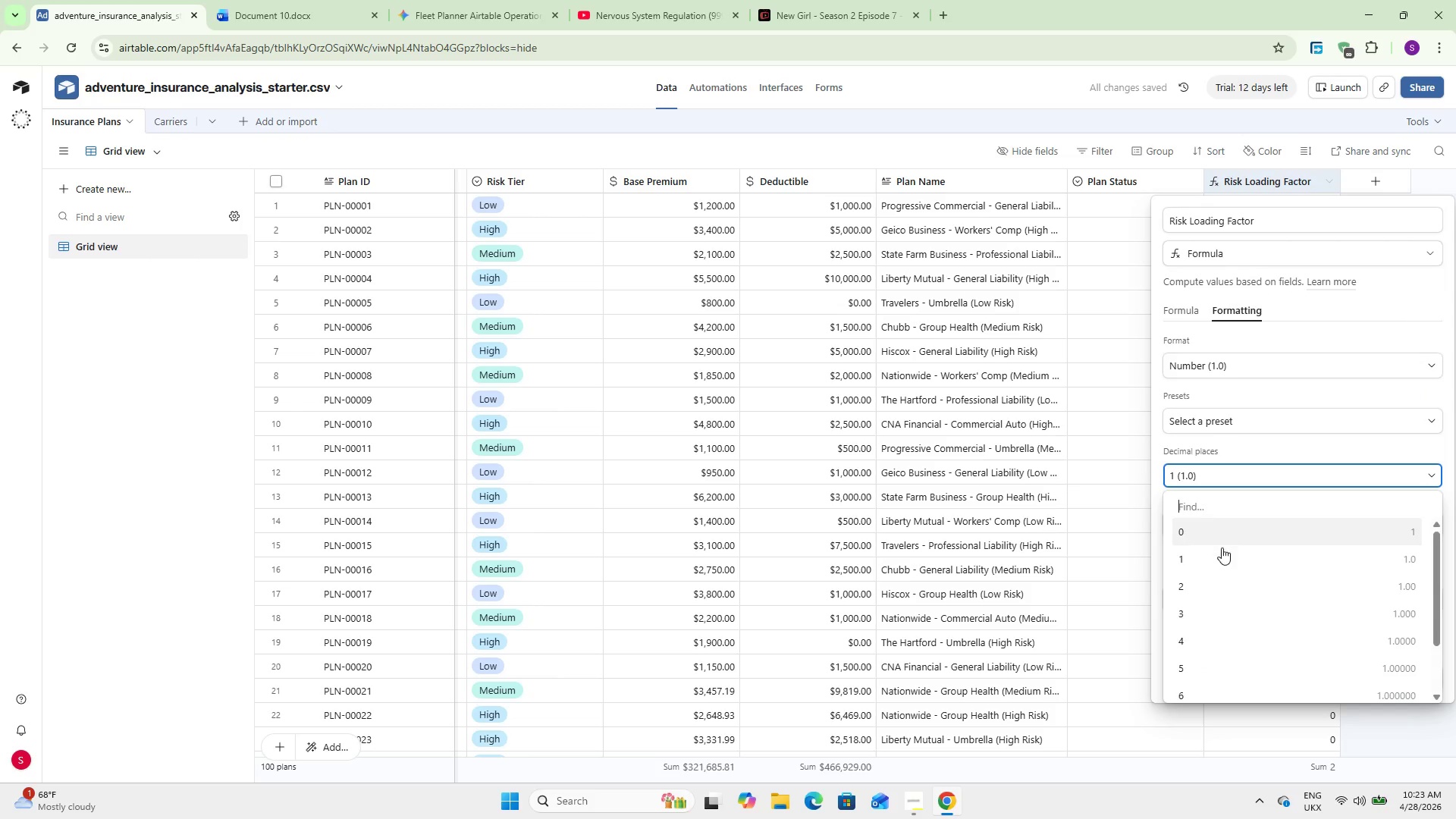 
left_click([1223, 575])
 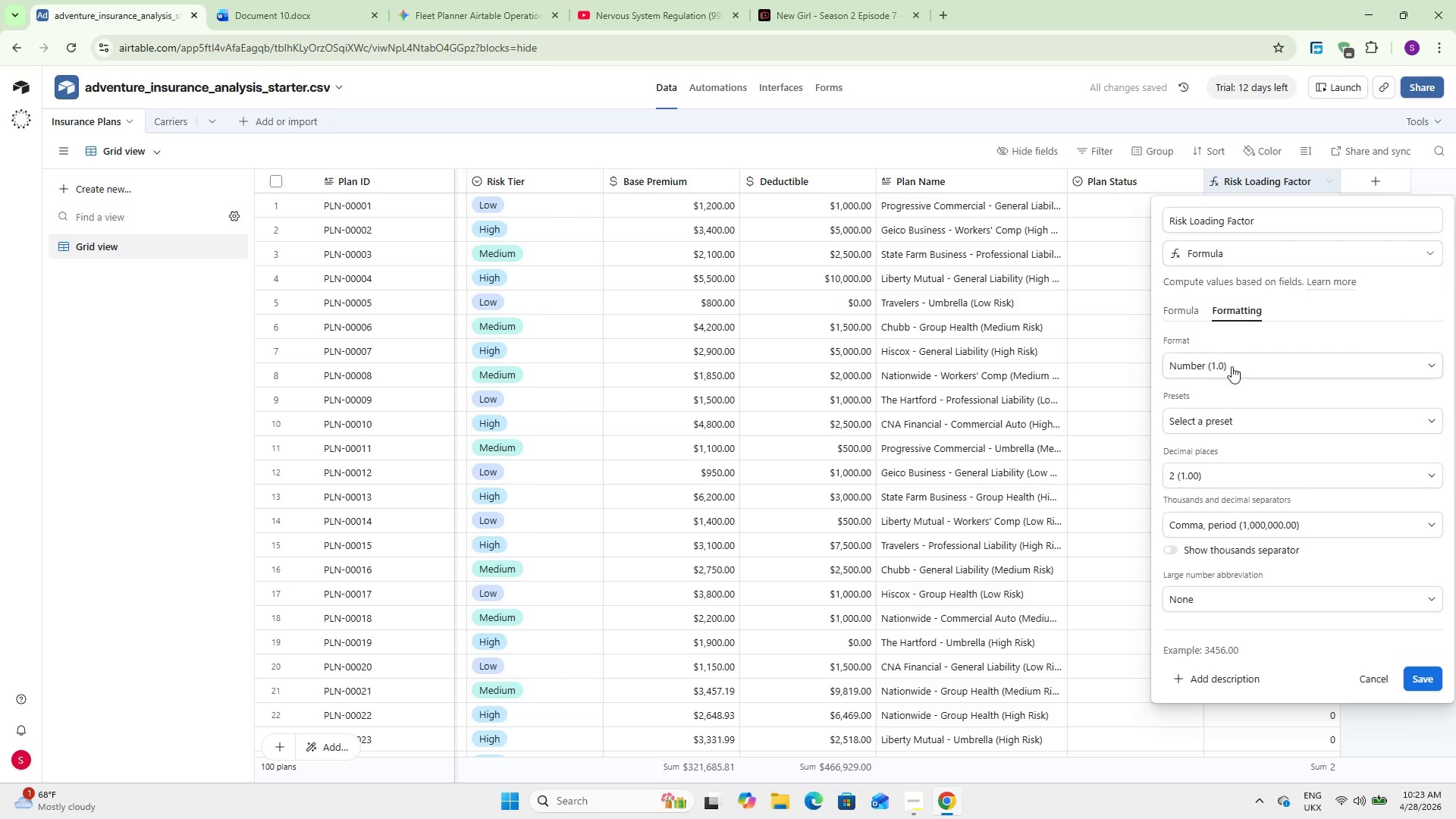 
left_click([1233, 363])
 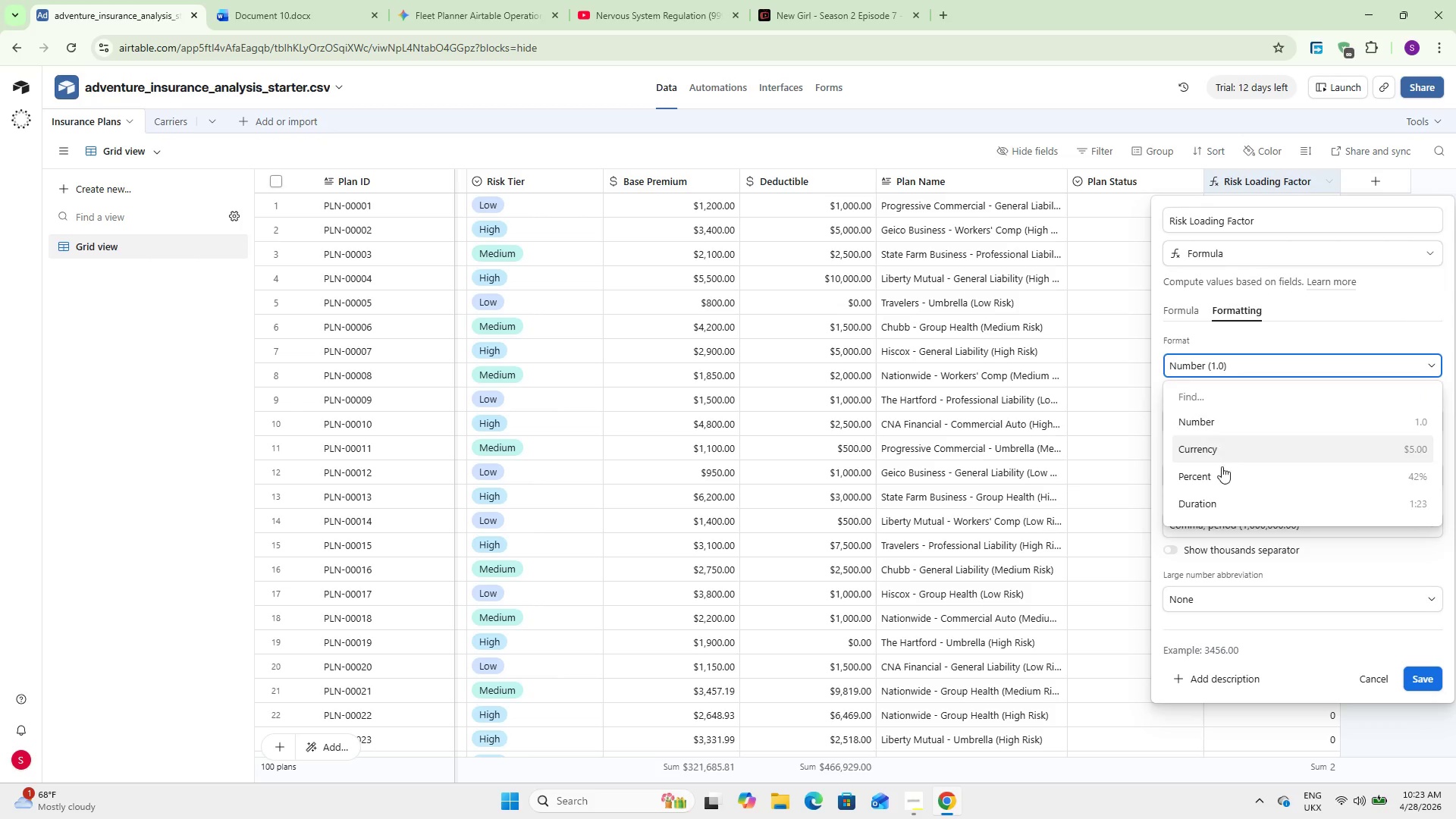 
left_click([1222, 478])
 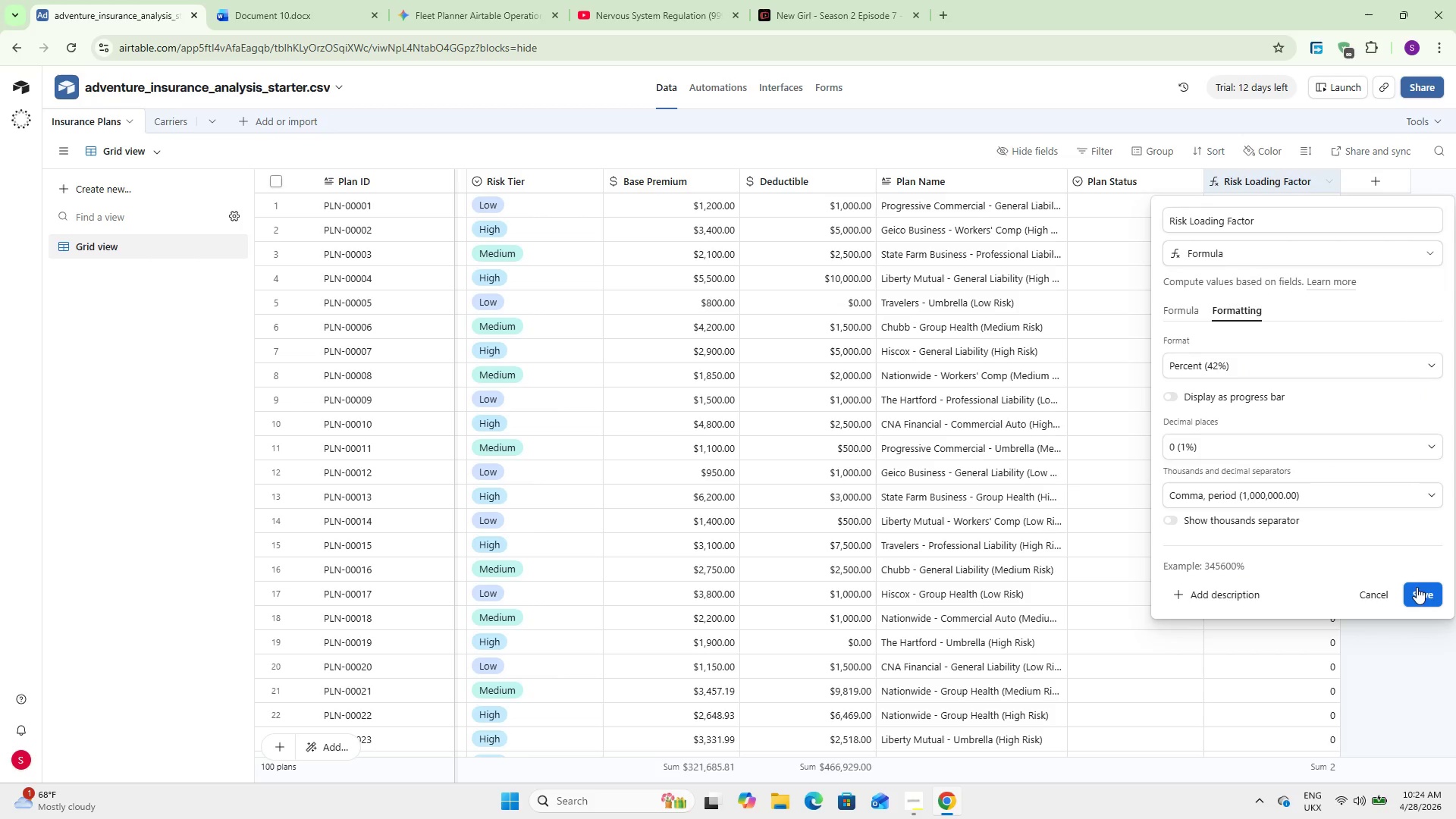 
left_click([1419, 592])
 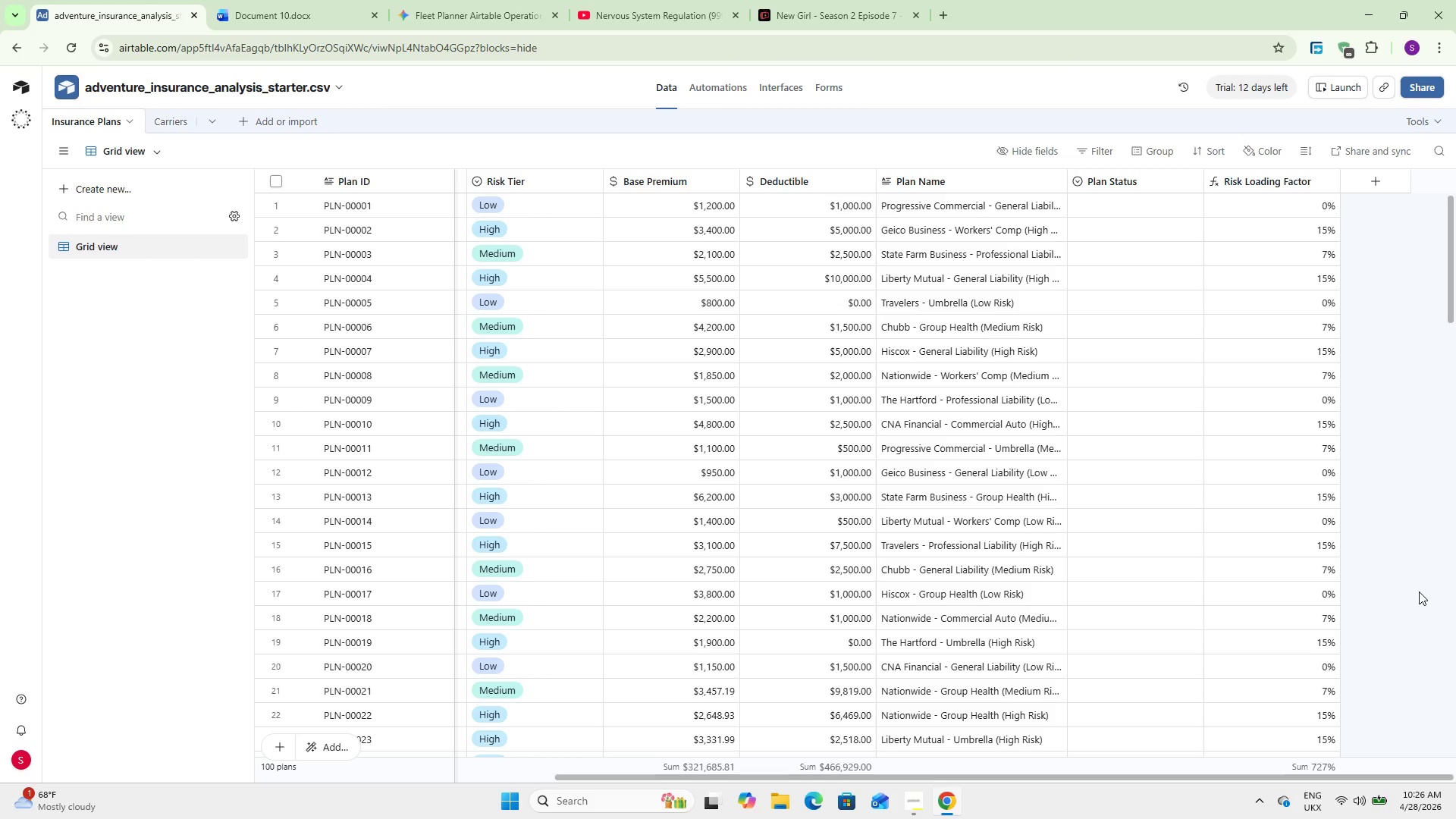 
wait(144.72)
 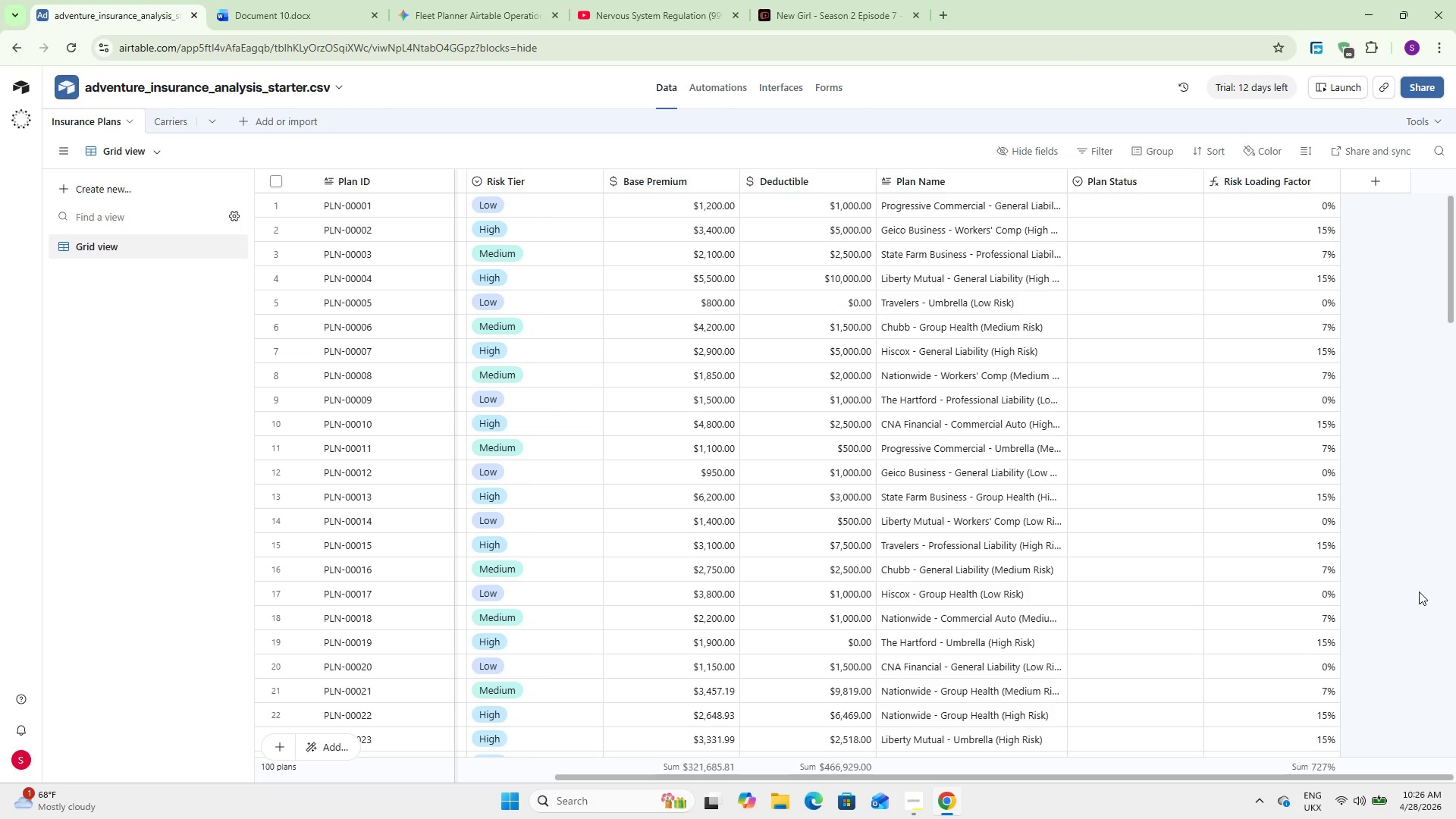 
scroll: coordinate [1068, 453], scroll_direction: down, amount: 12.0
 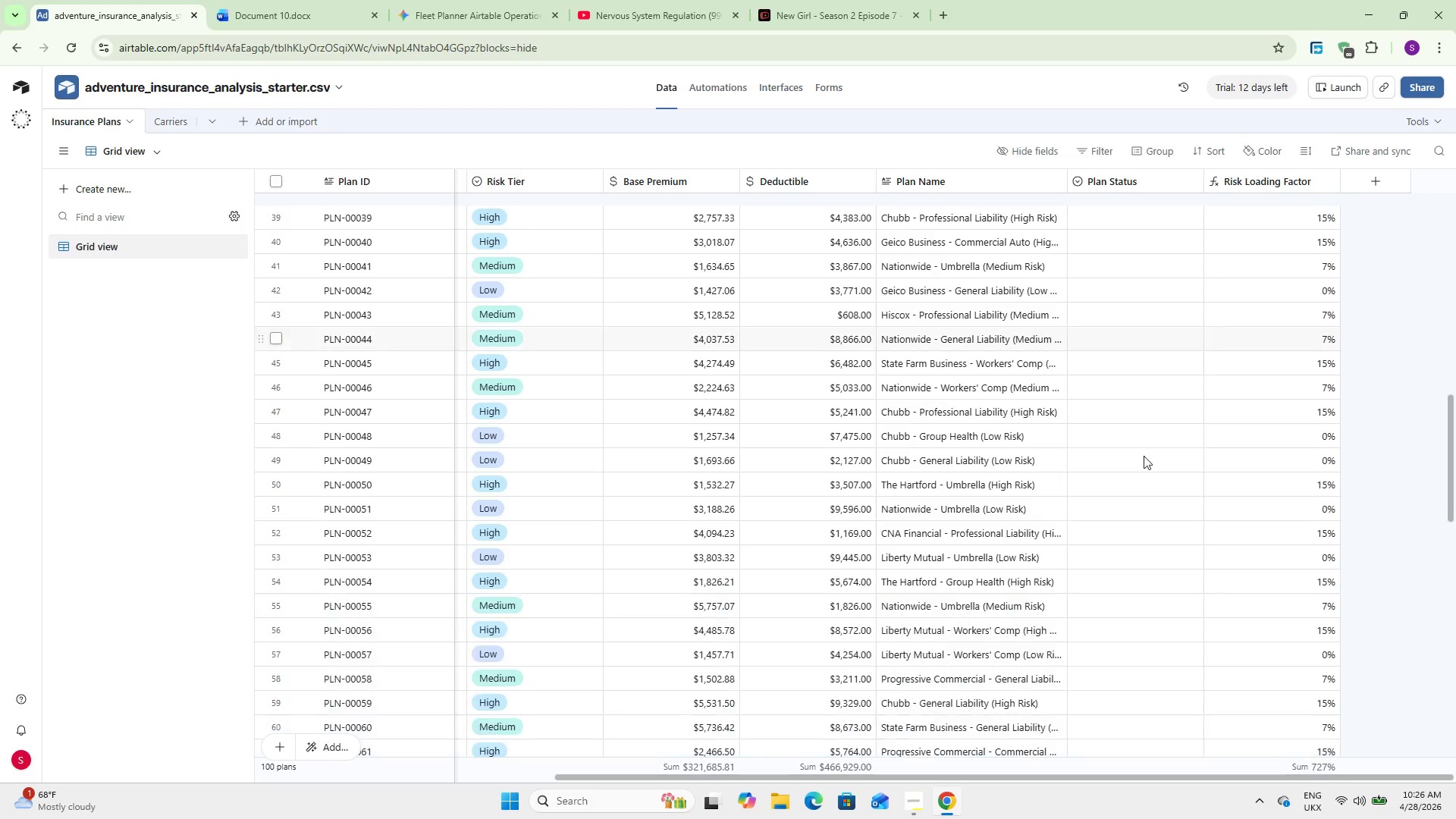 
scroll: coordinate [1115, 568], scroll_direction: up, amount: 20.0
 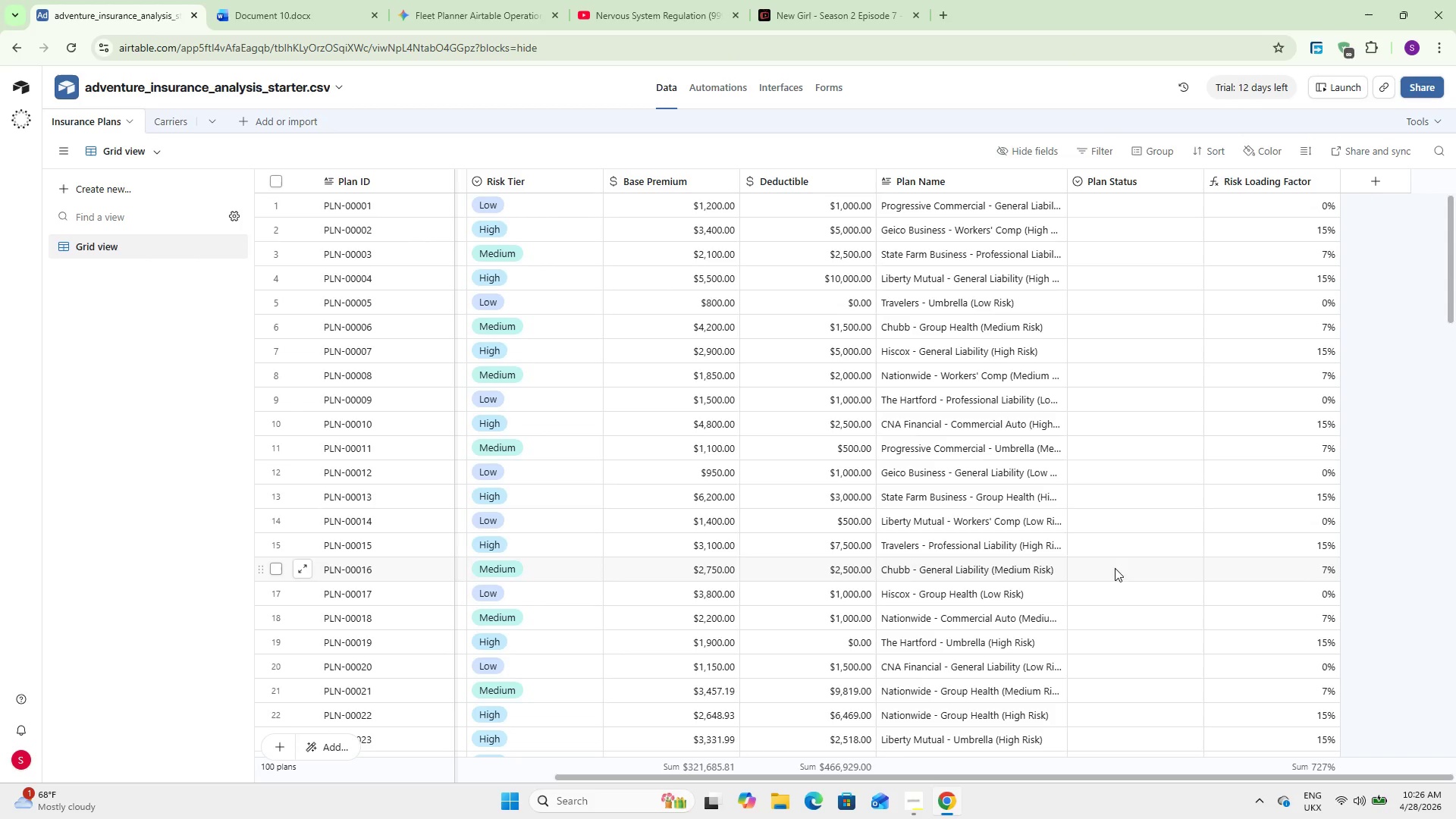 
left_click([1374, 174])
 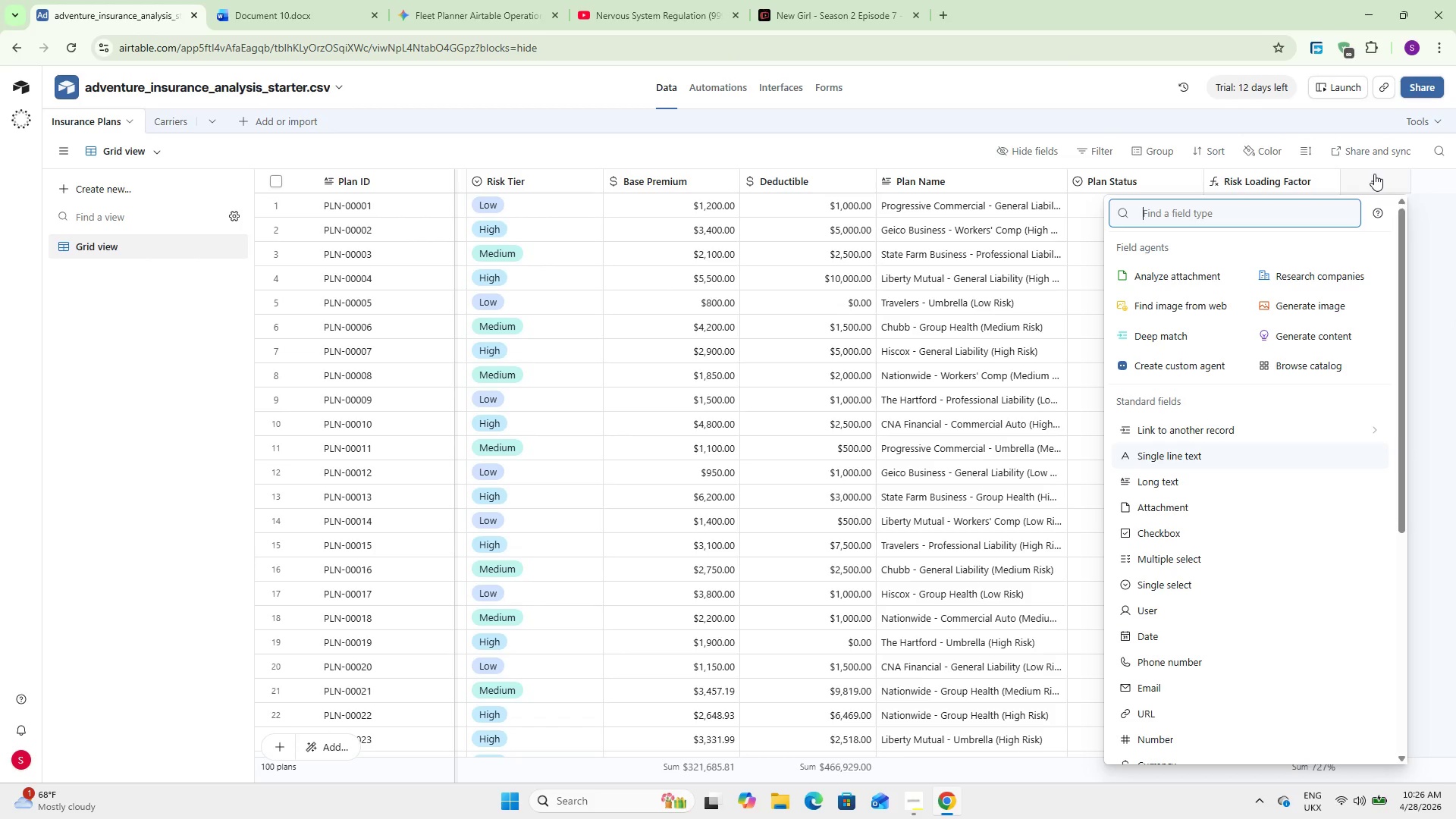 
type(for)
 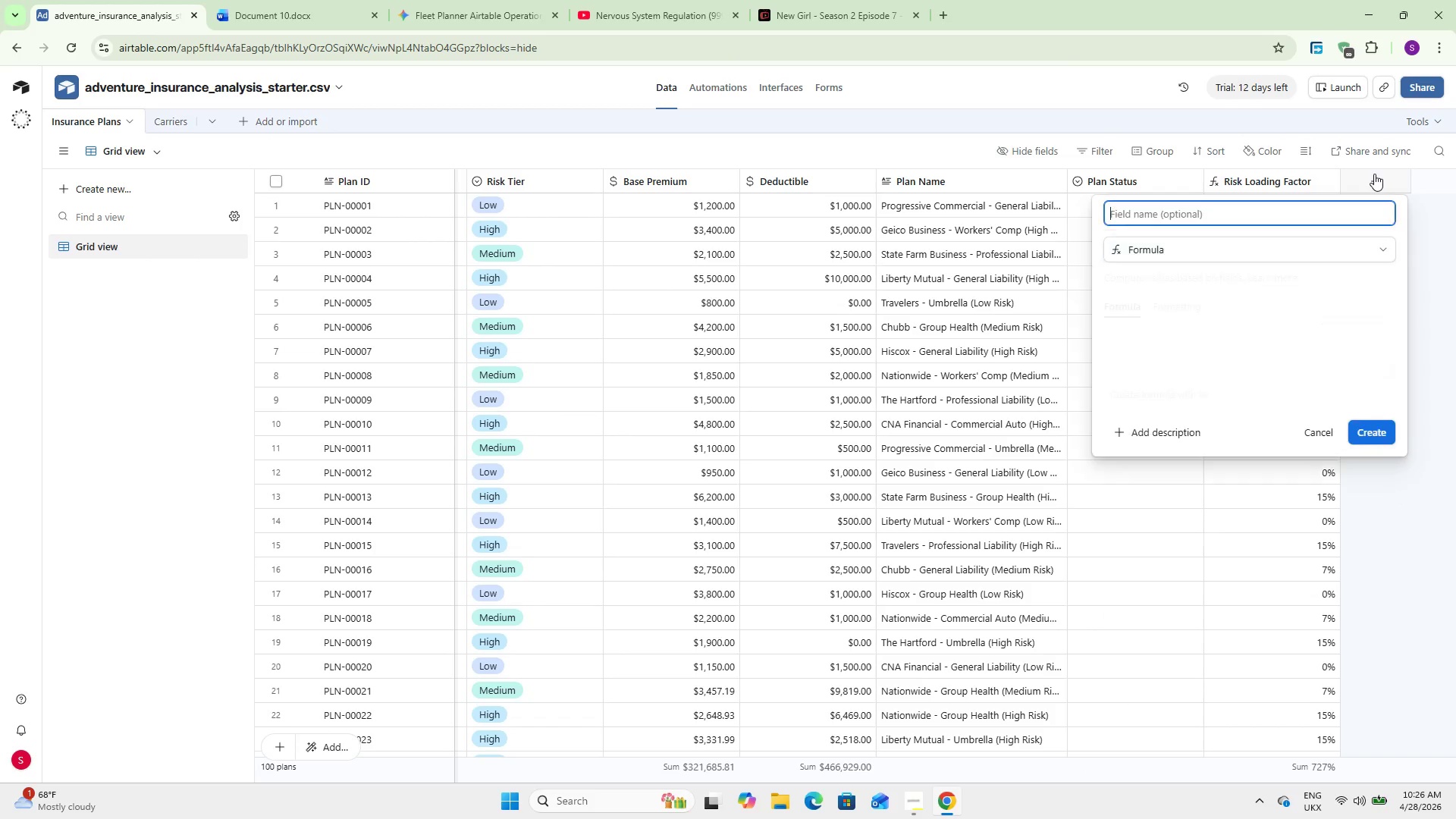 
key(Enter)
 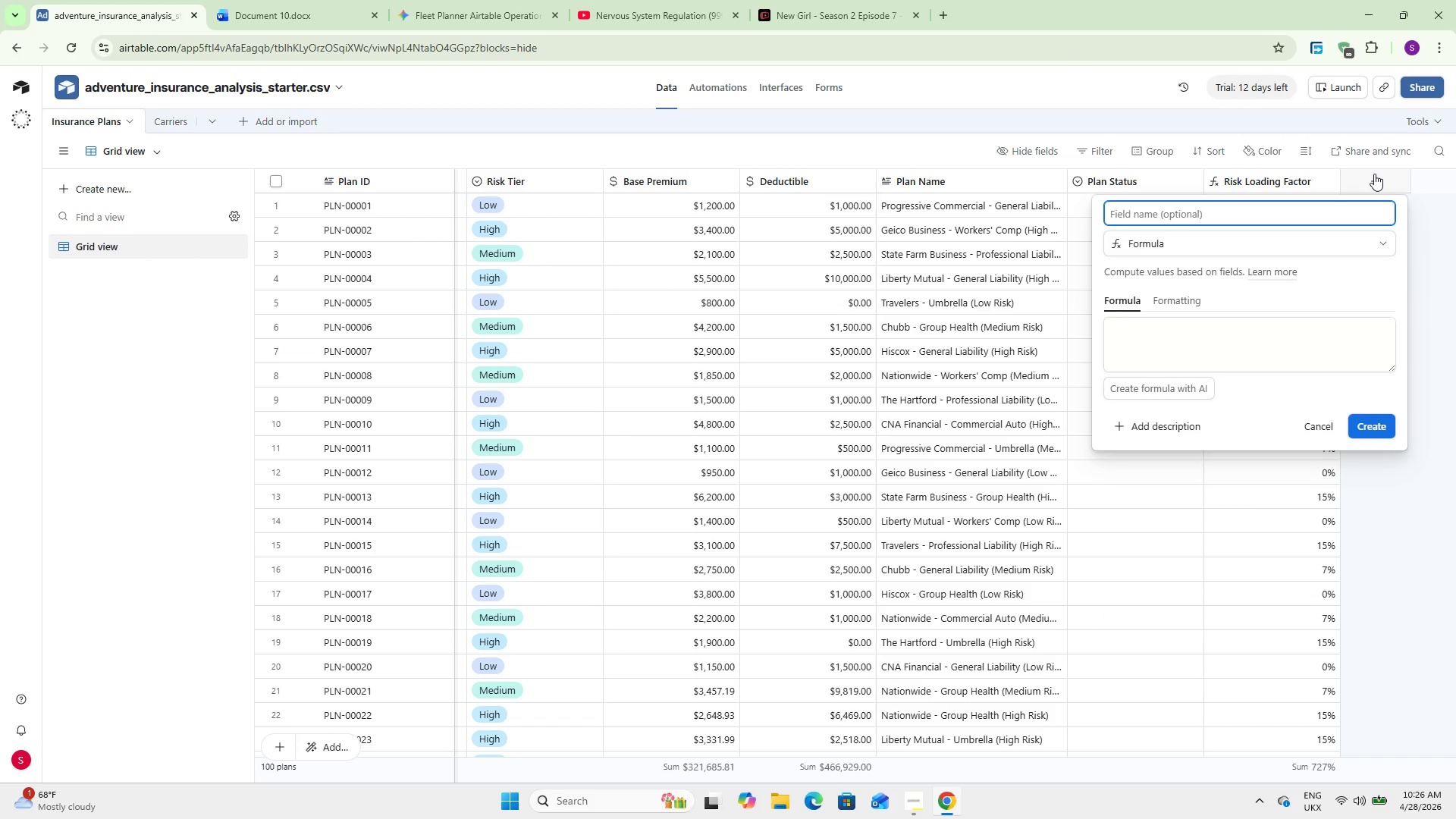 
type(Effective Monthly Cost)
 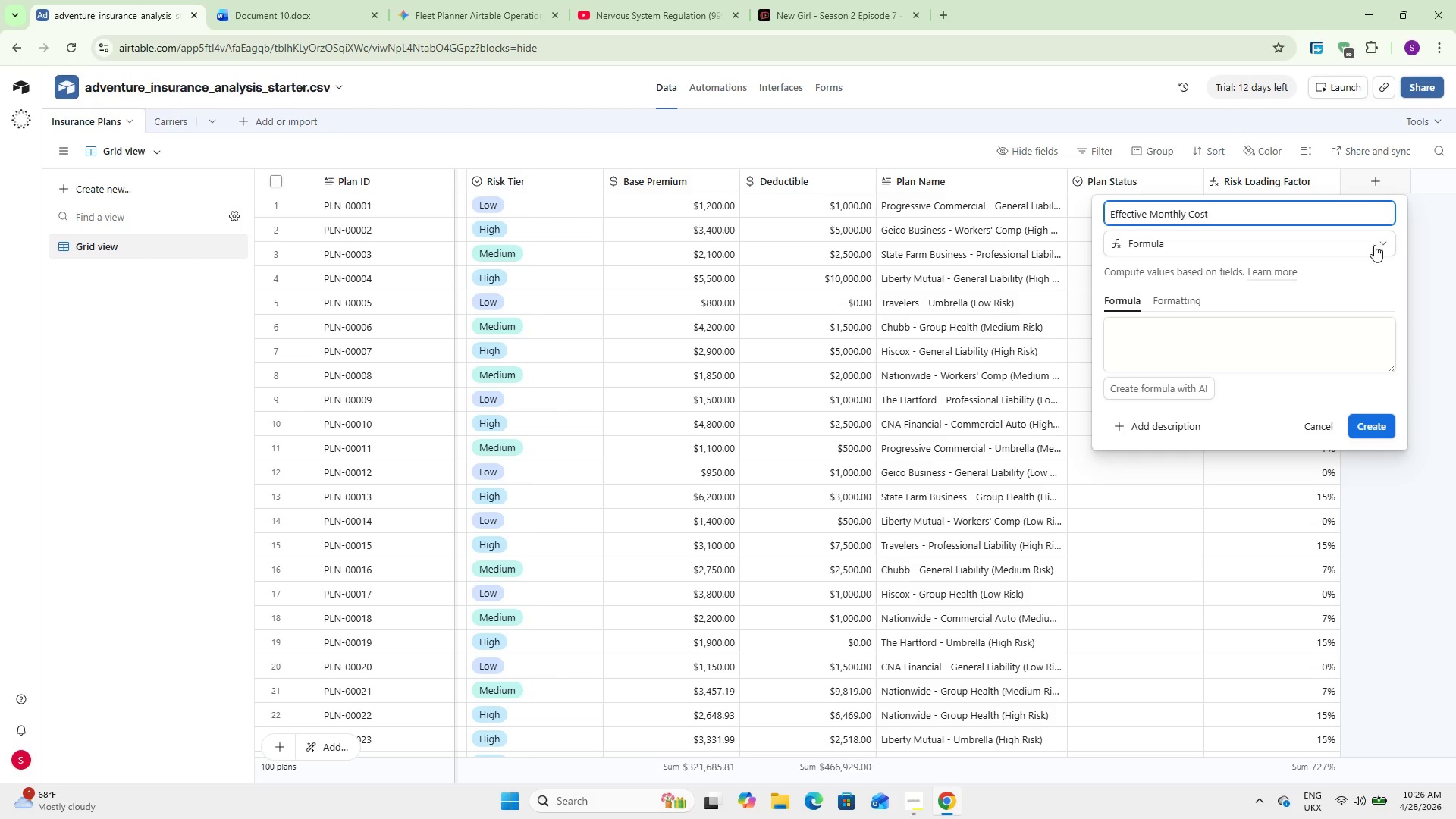 
left_click([1213, 350])
 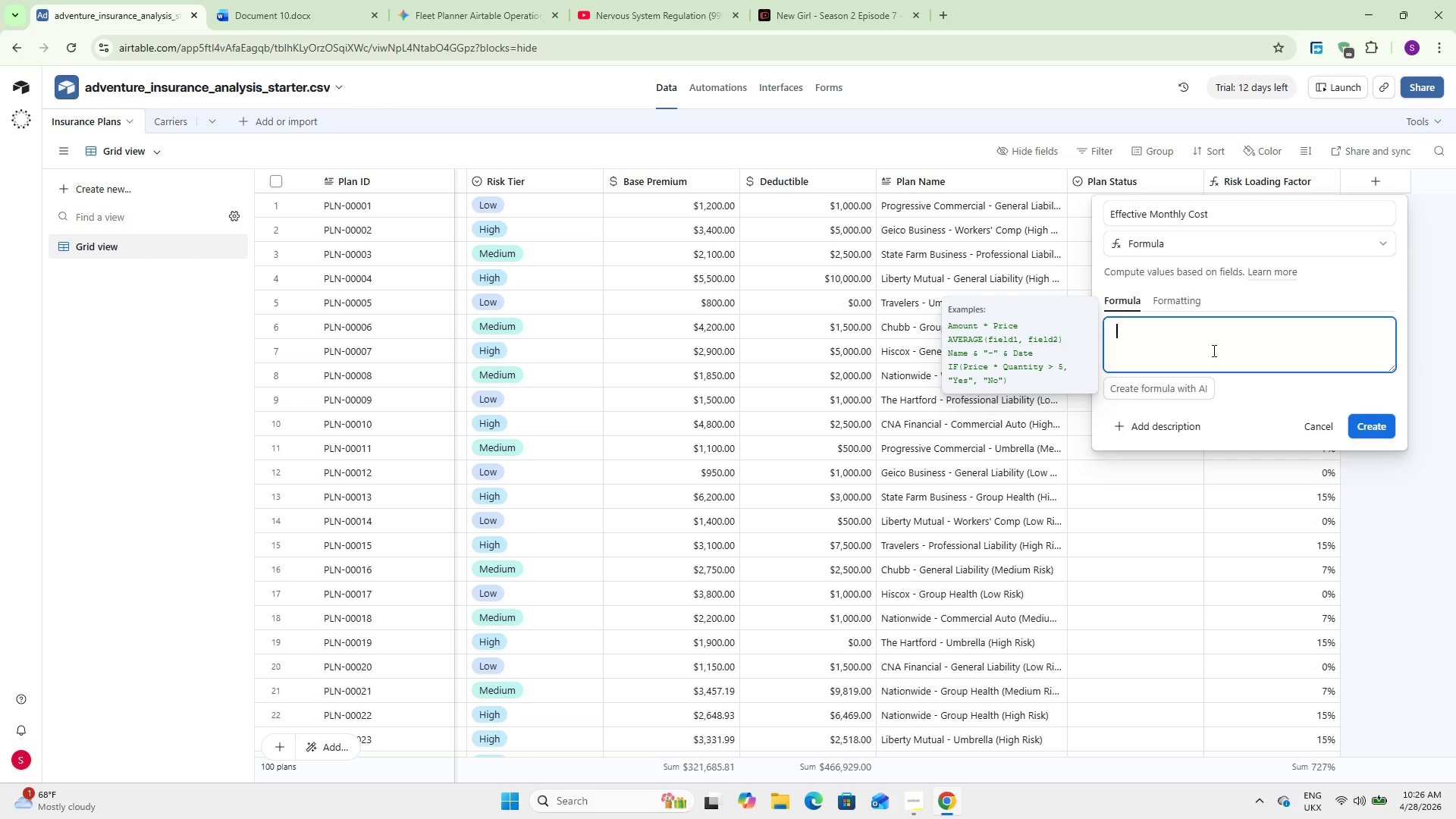 
type(Base)
 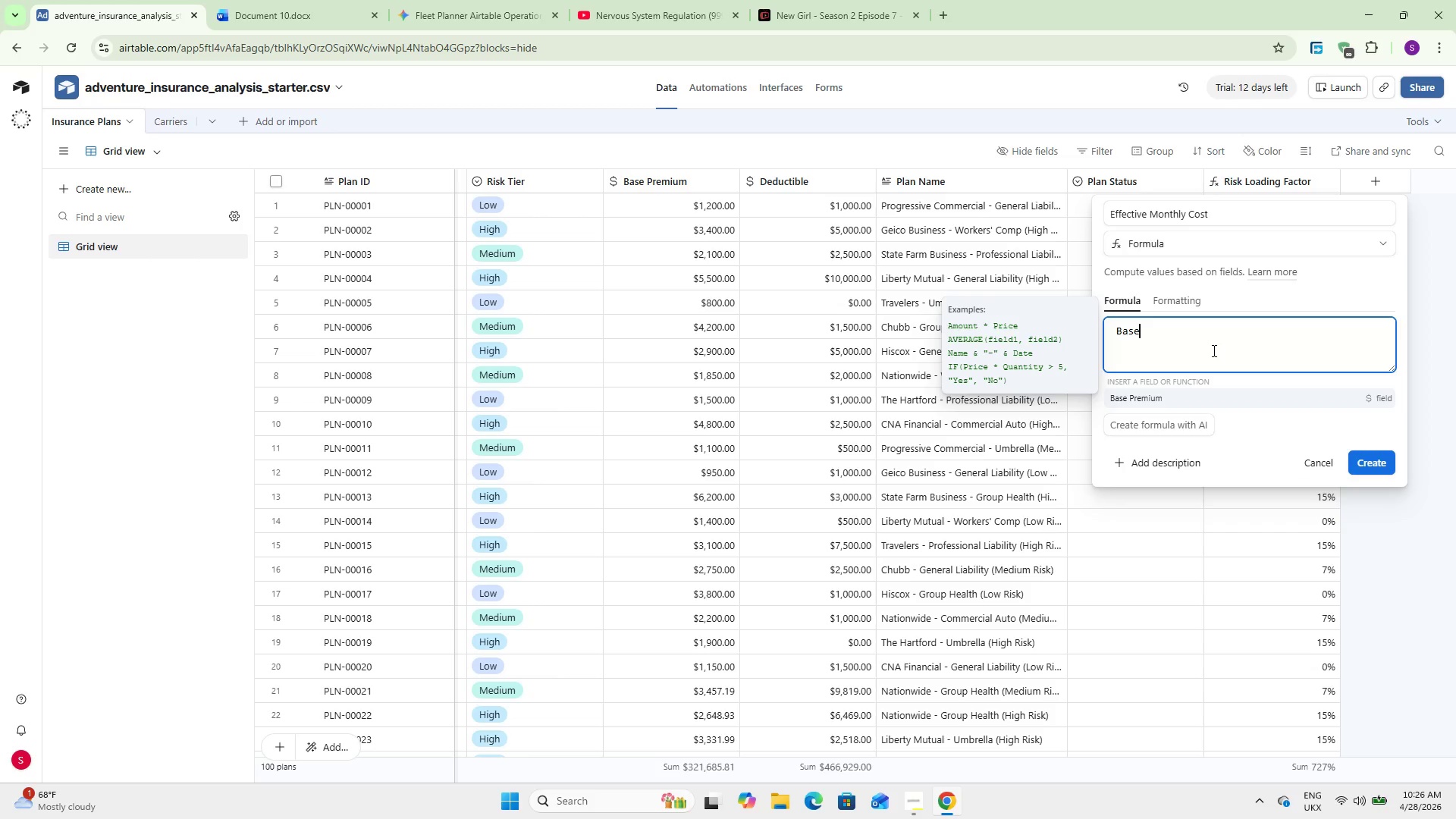 
key(Enter)
 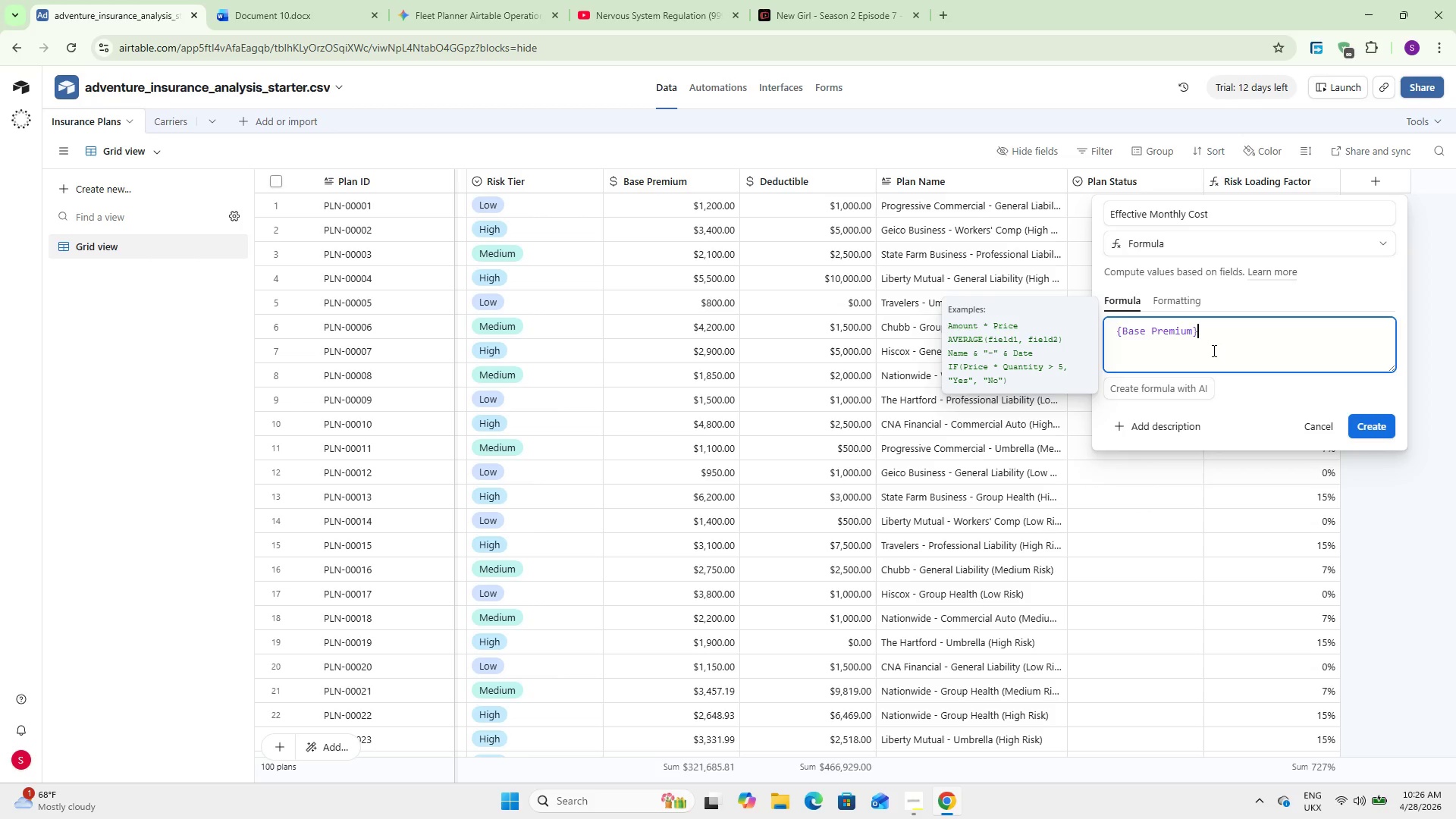 
type( * (1 + Risk)
 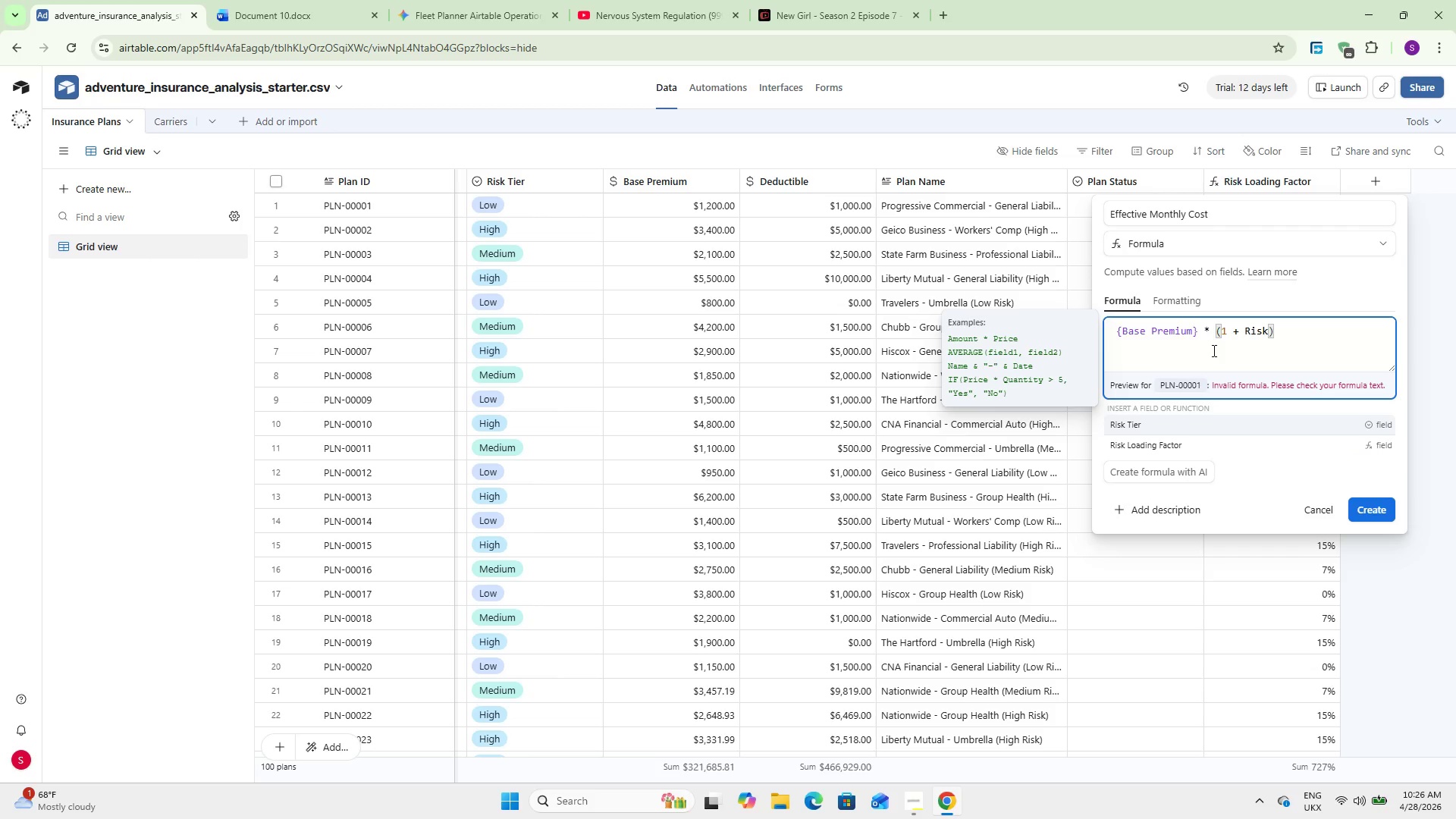 
key(ArrowDown)
 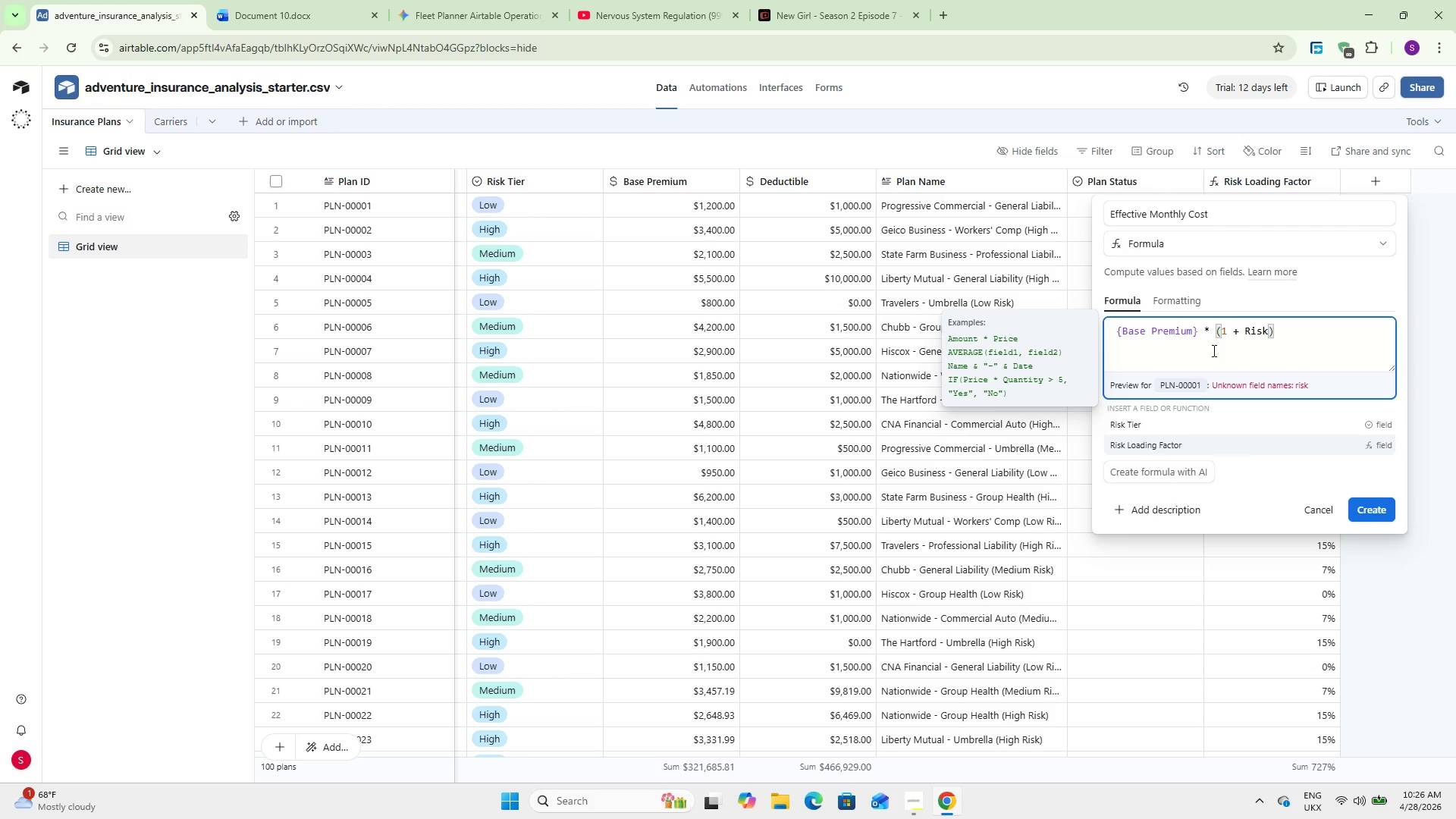 
key(Enter)
 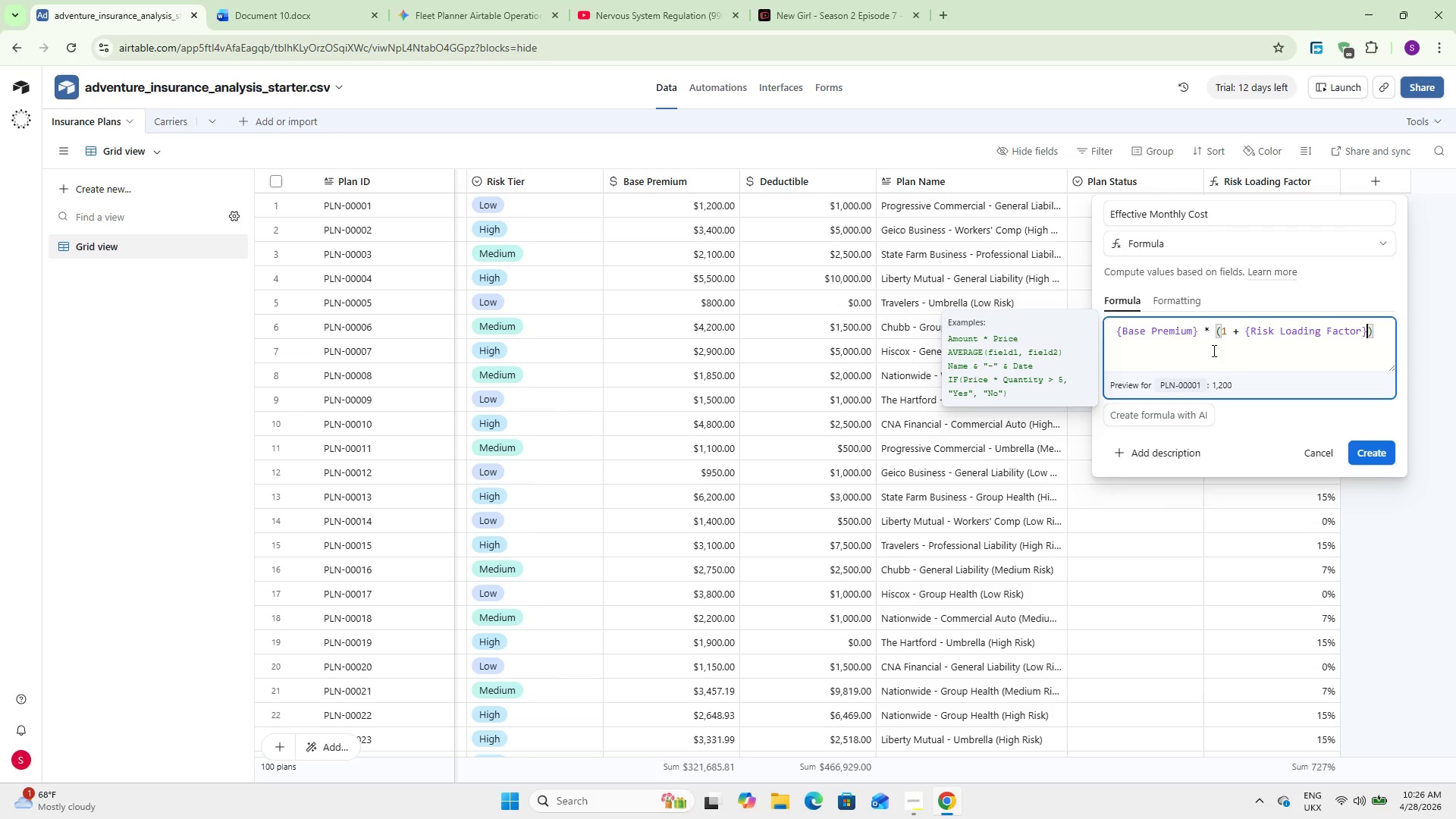 
key(ArrowRight)
 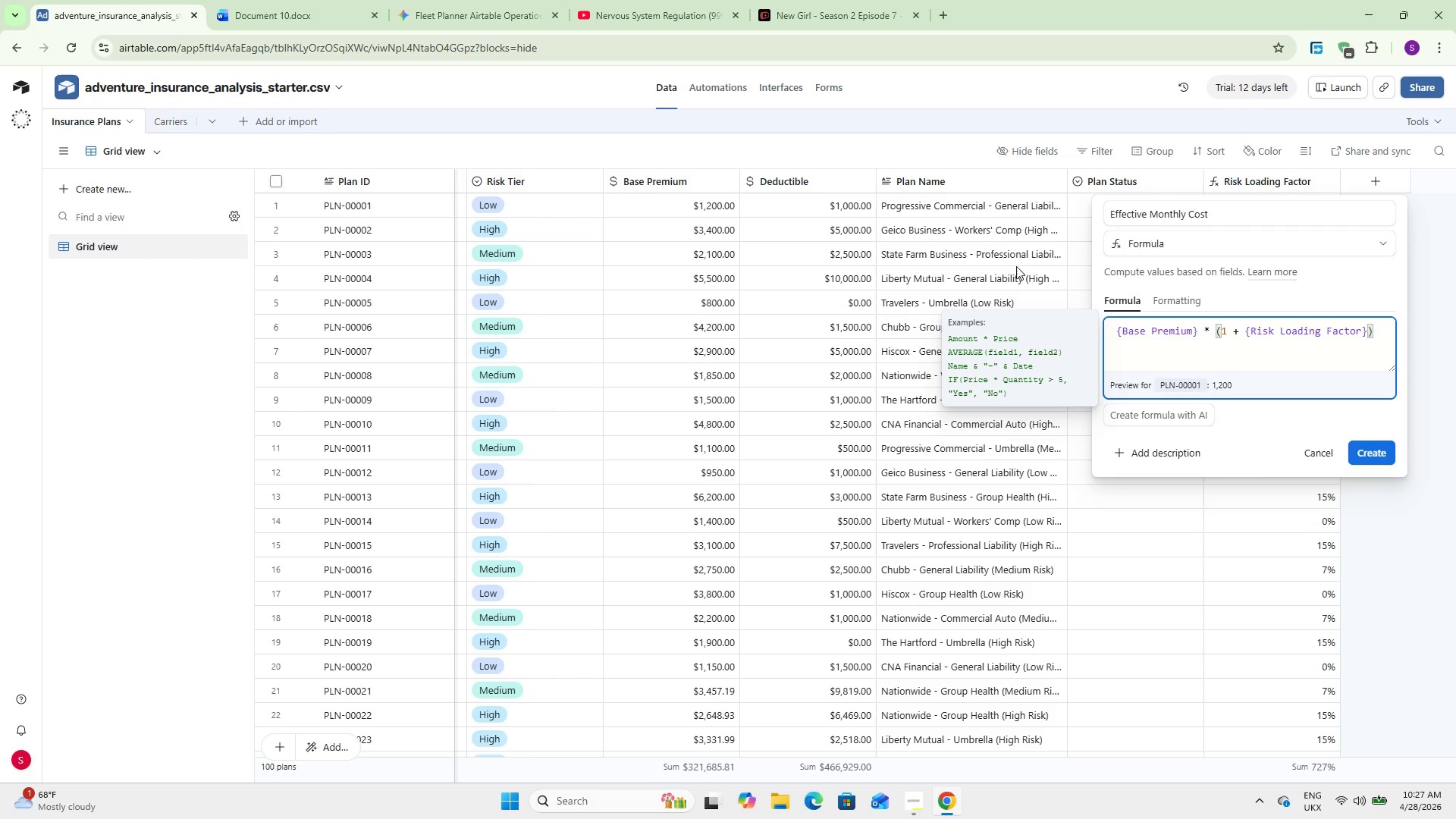 
left_click([1190, 303])
 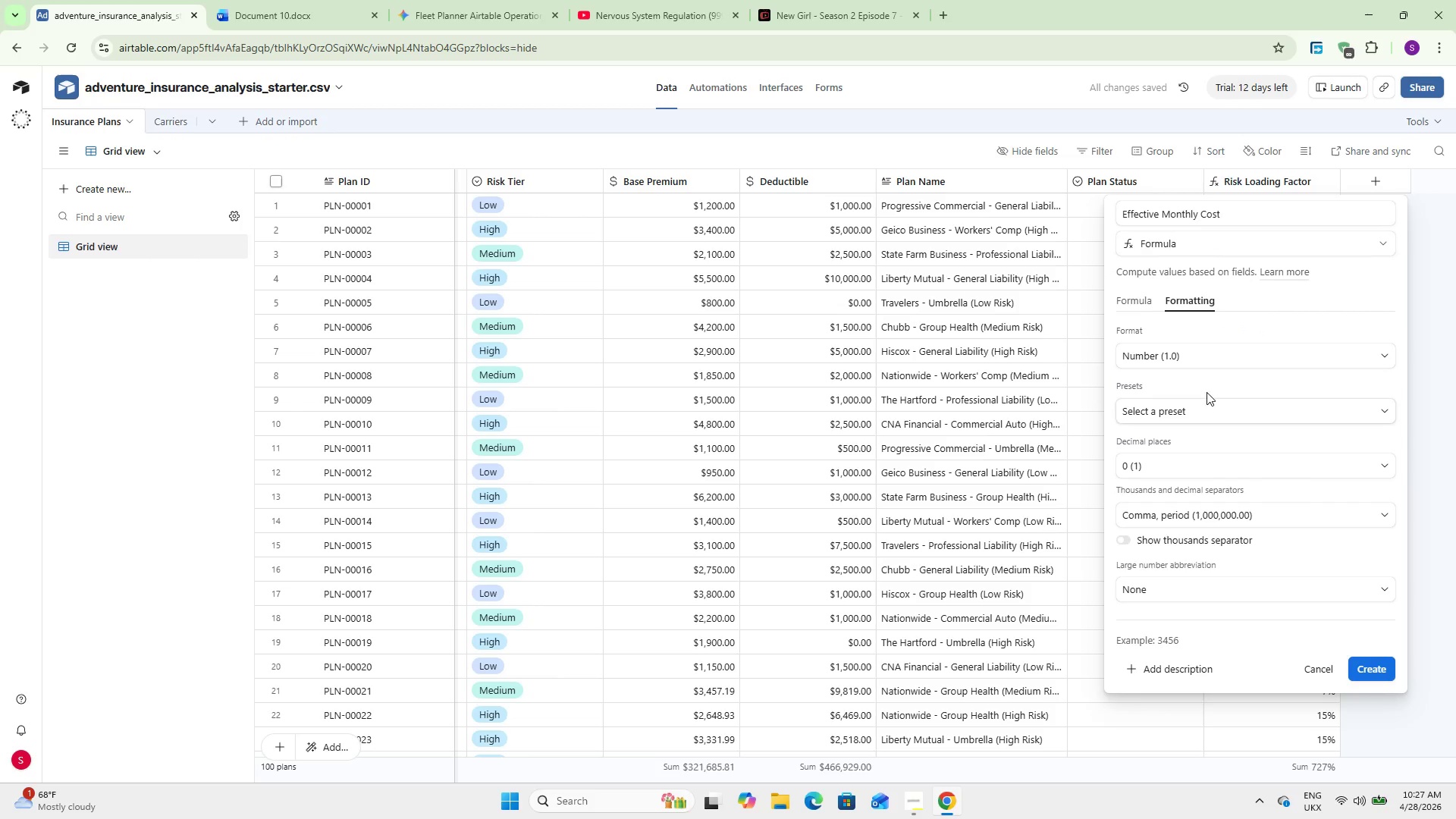 
left_click([1238, 349])
 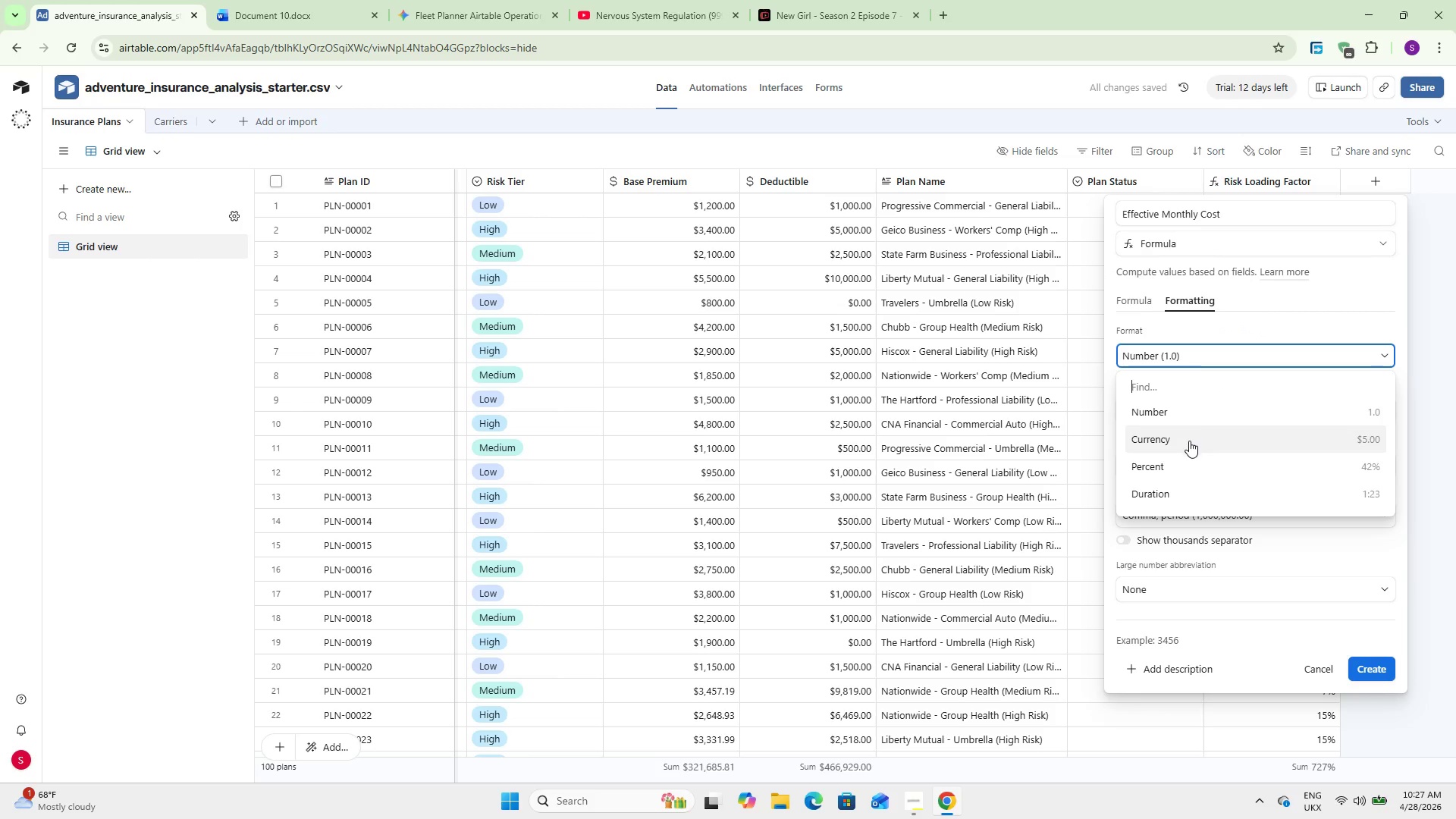 
left_click([1189, 441])
 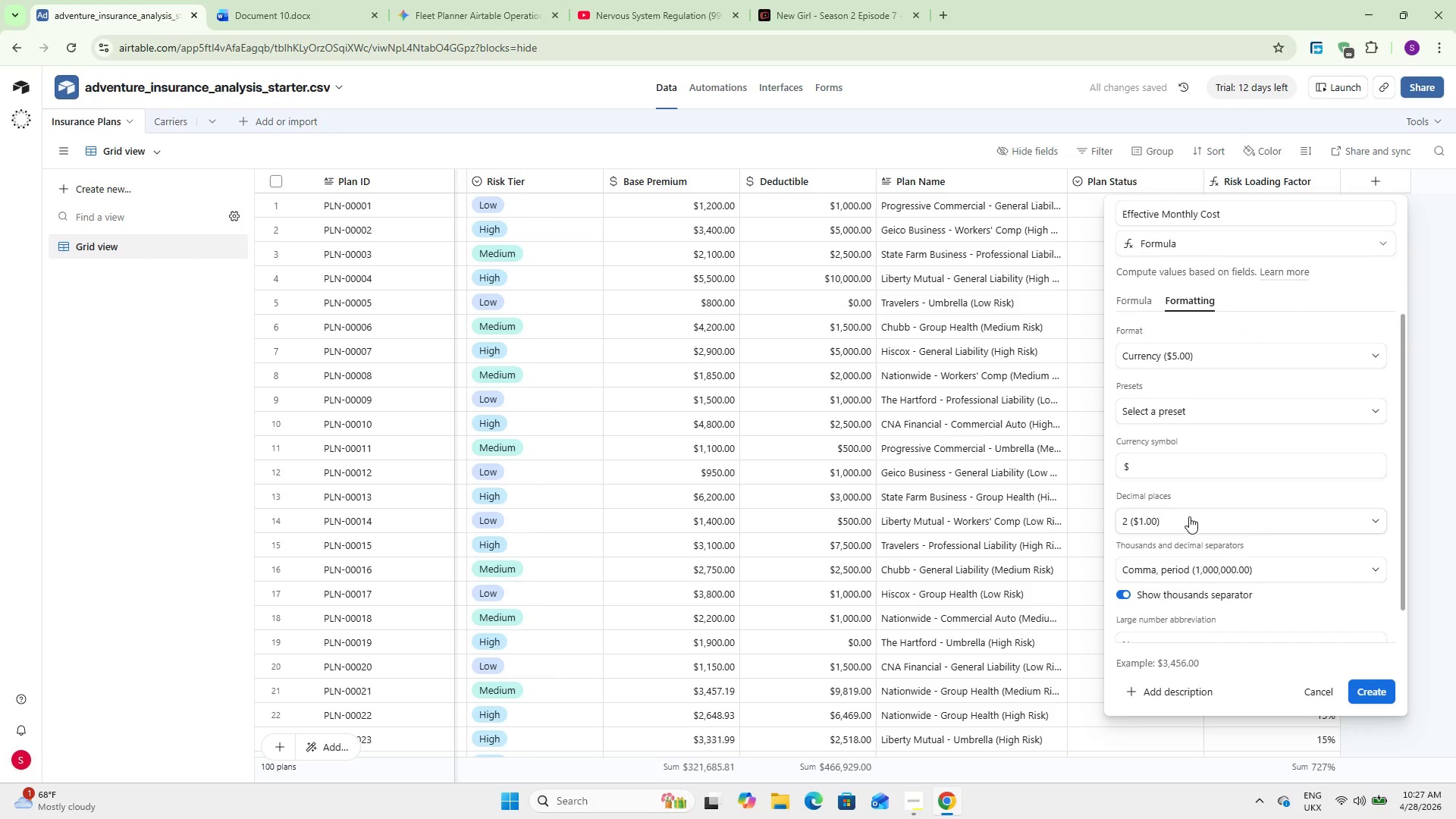 
left_click([1184, 521])
 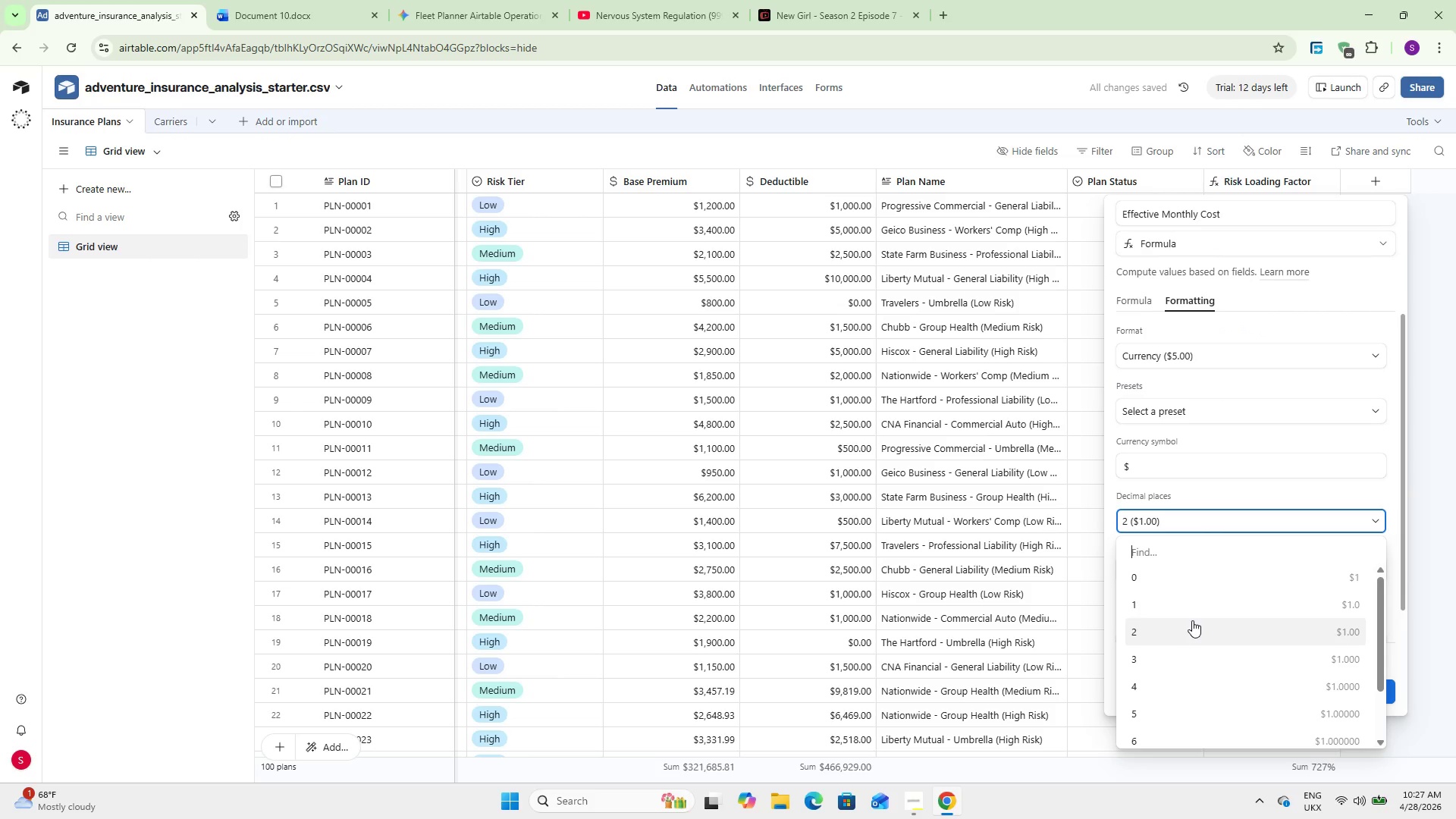 
left_click([1192, 620])
 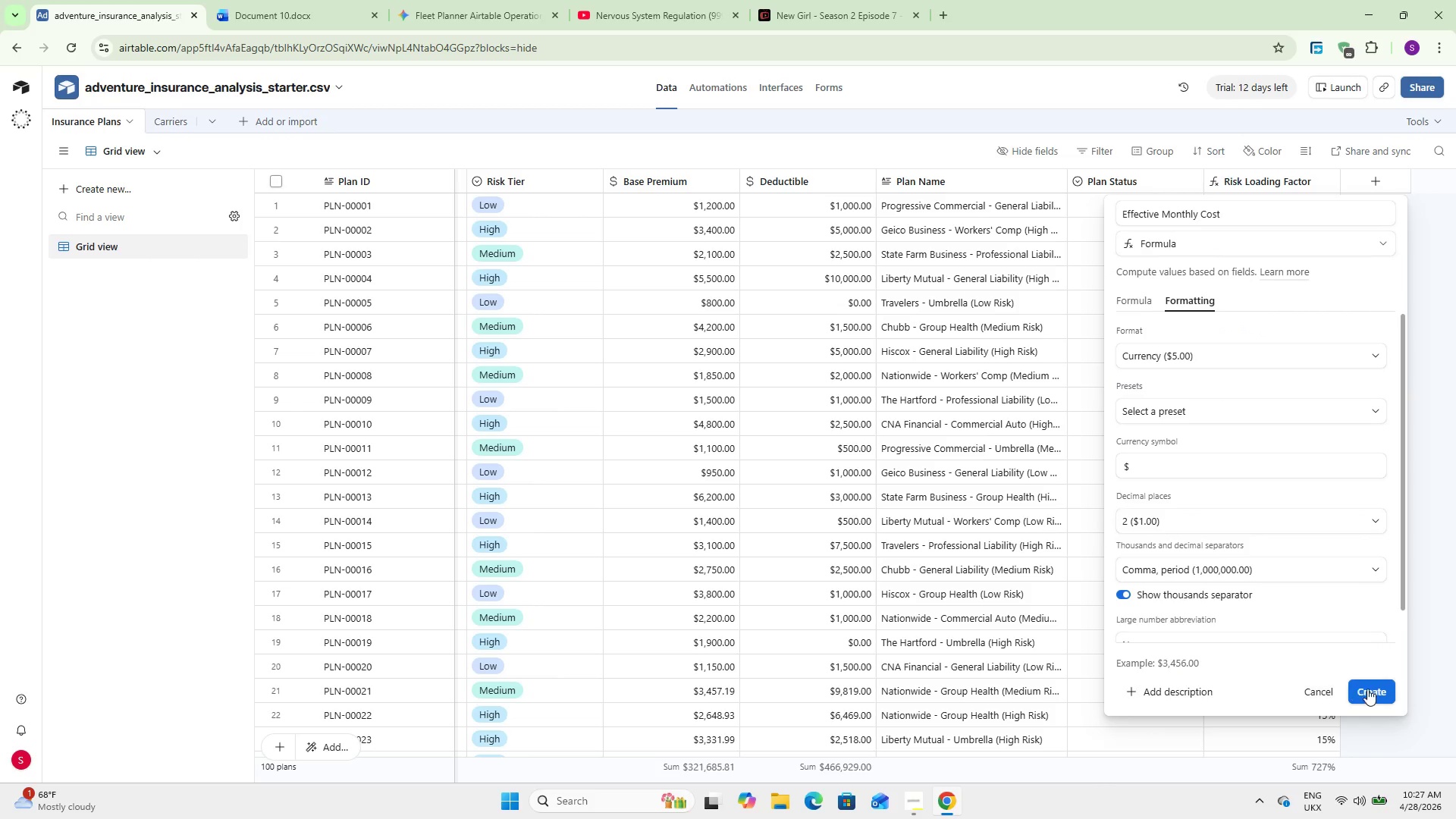 
left_click([1367, 689])
 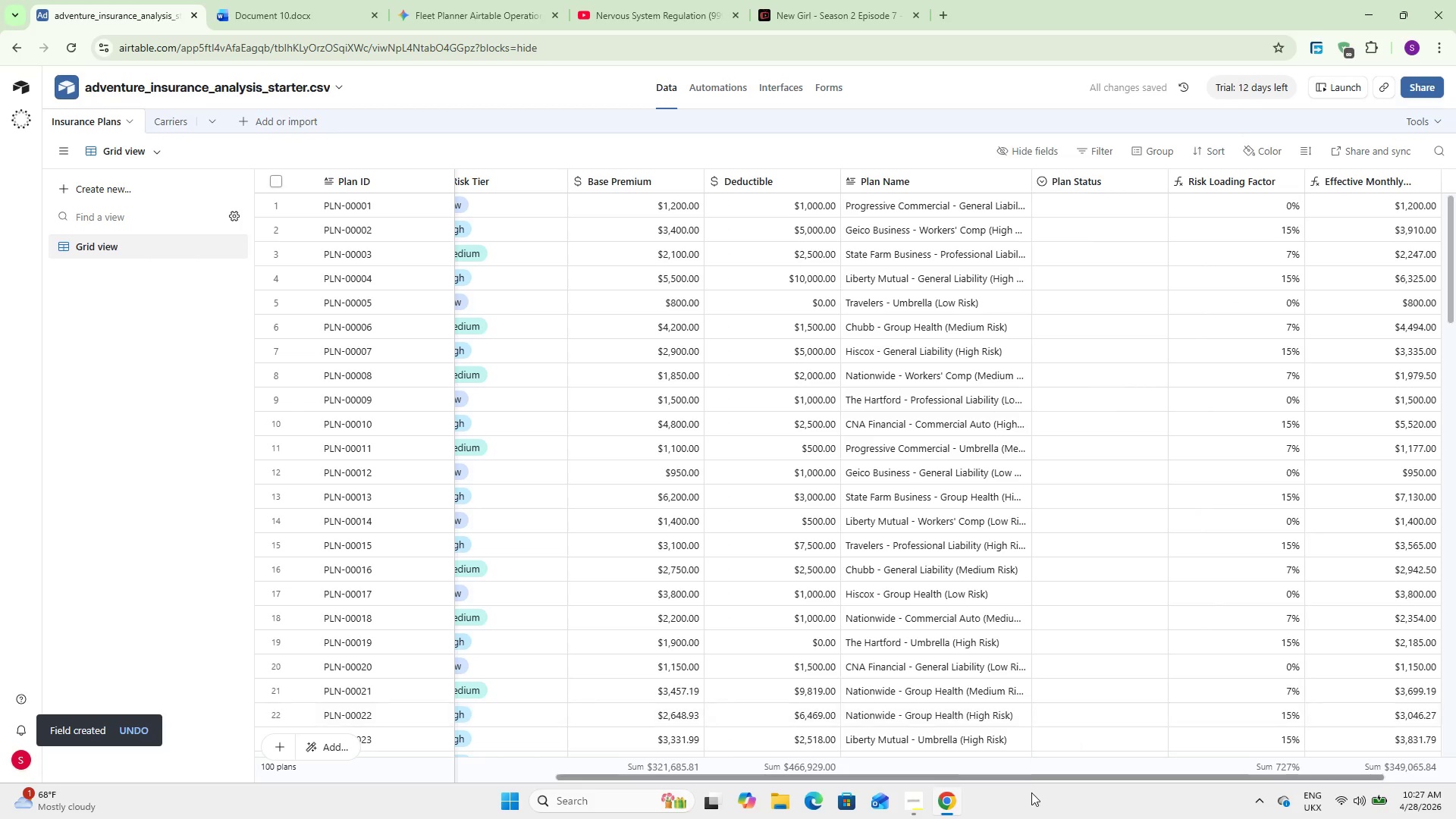 
left_click_drag(start_coordinate=[1048, 778], to_coordinate=[1278, 754])
 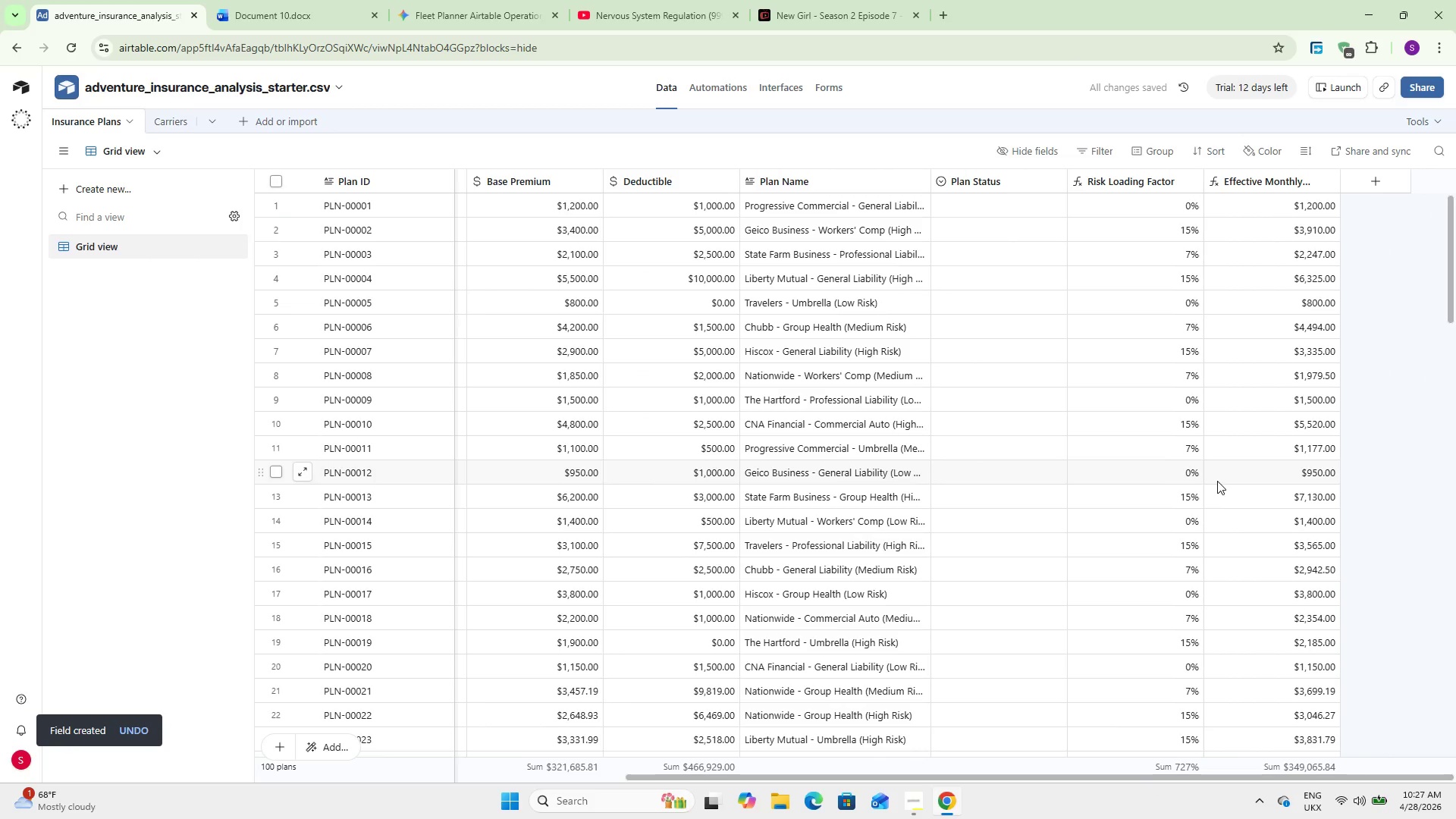 
scroll: coordinate [1217, 481], scroll_direction: down, amount: 42.0
 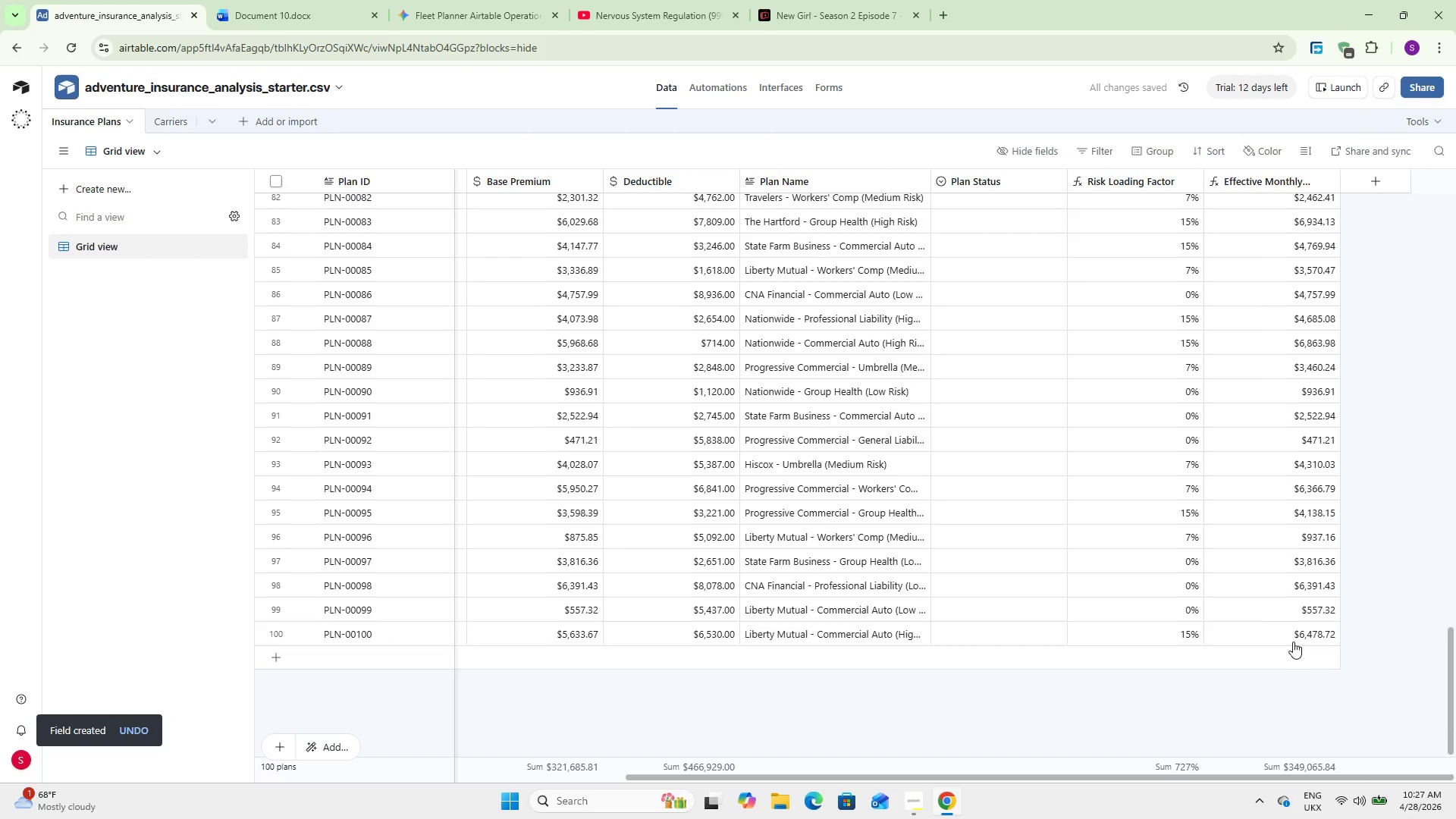 
scroll: coordinate [1289, 632], scroll_direction: up, amount: 77.0
 